 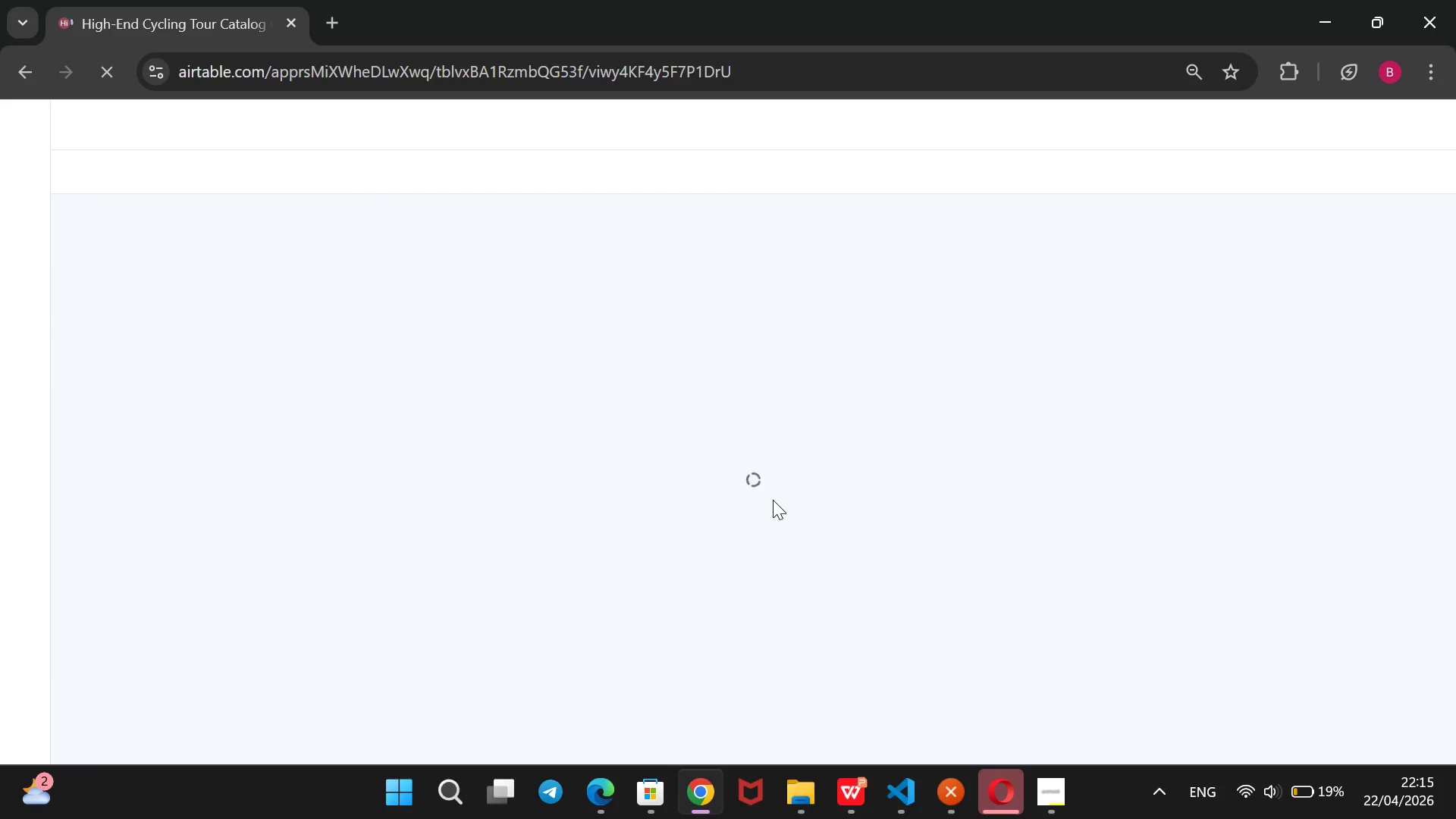 
scroll: coordinate [1302, 281], scroll_direction: down, amount: 11.0
 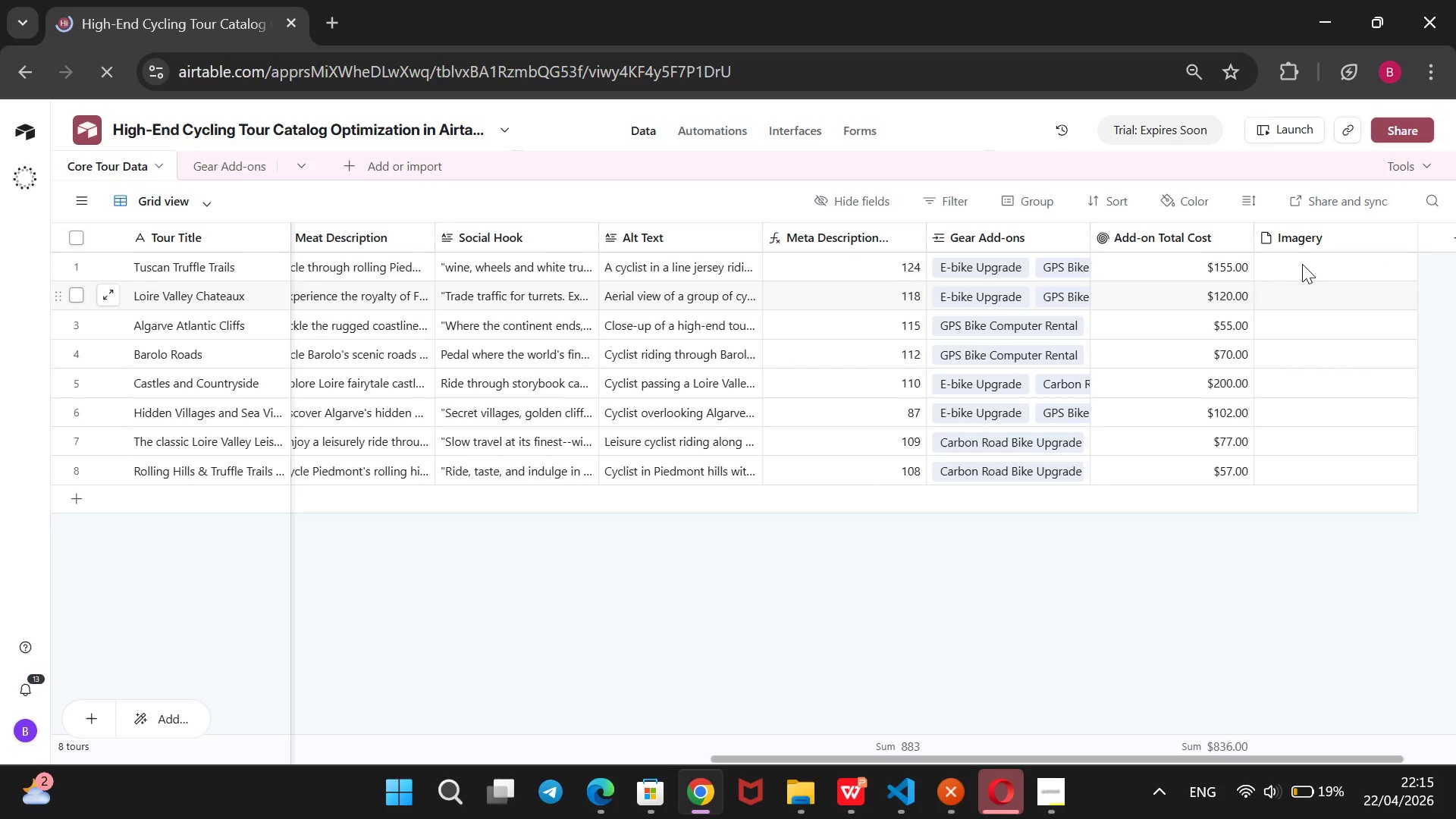 
left_click([1302, 264])
 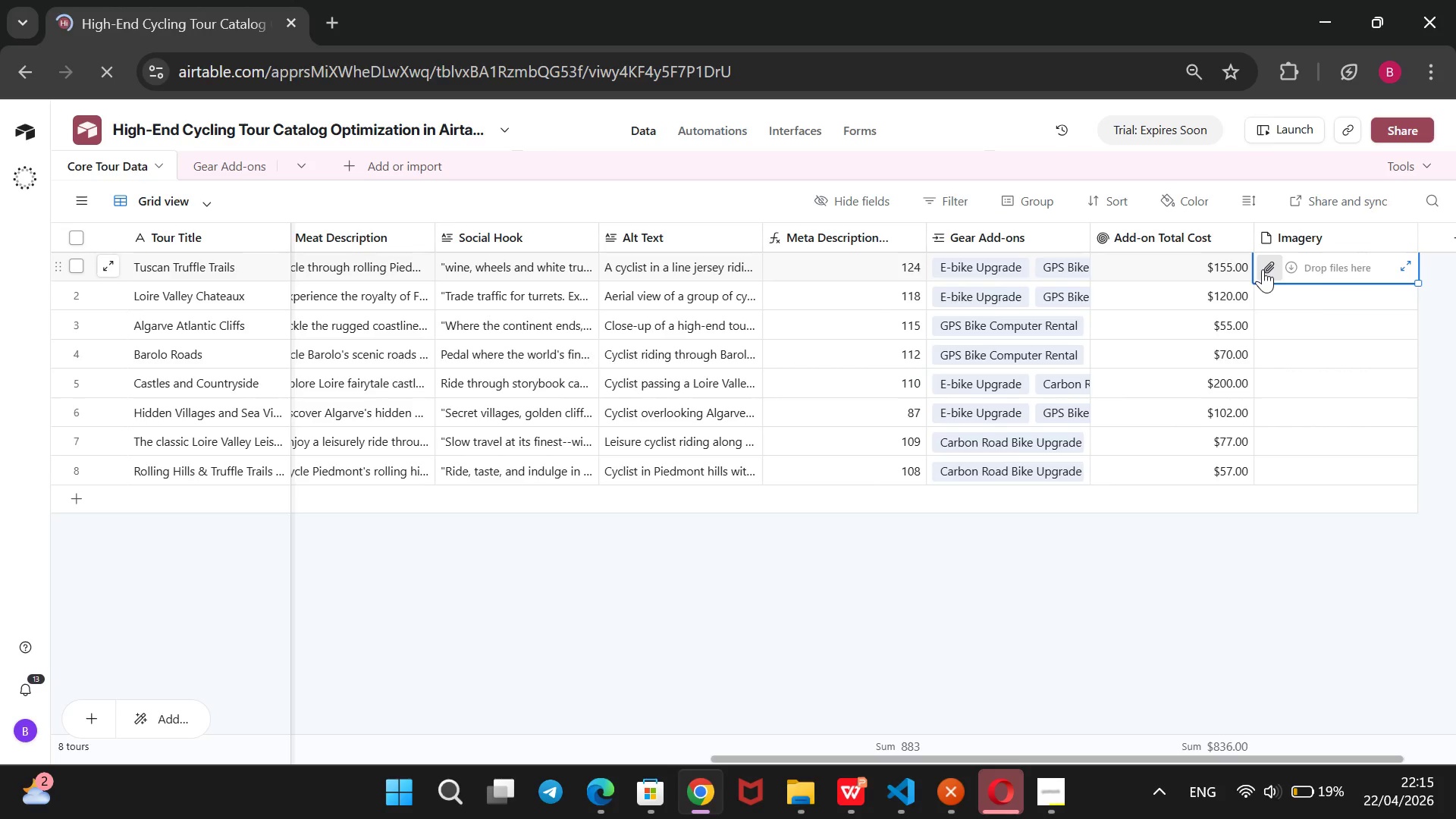 
left_click([1263, 269])
 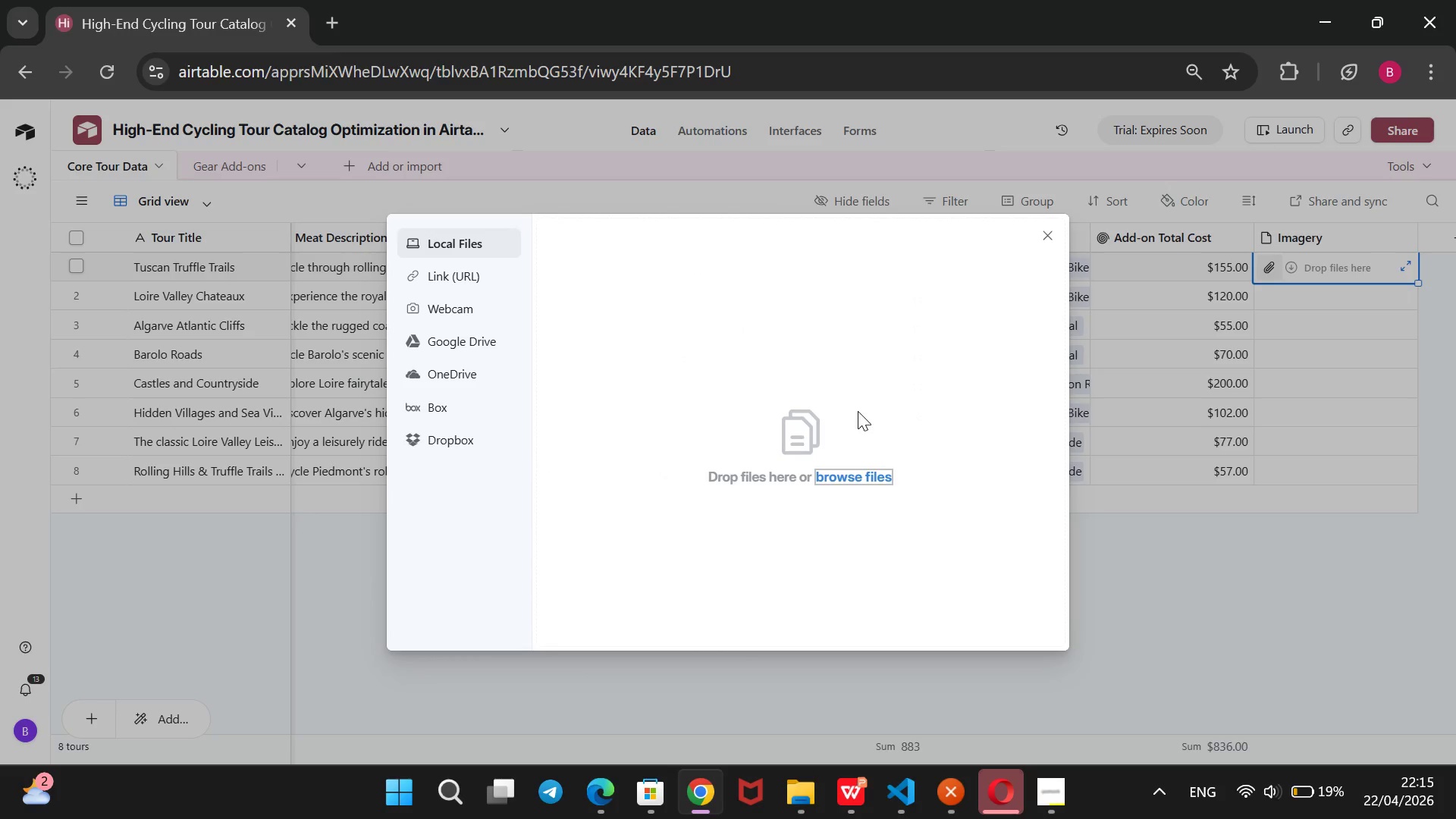 
left_click([846, 481])
 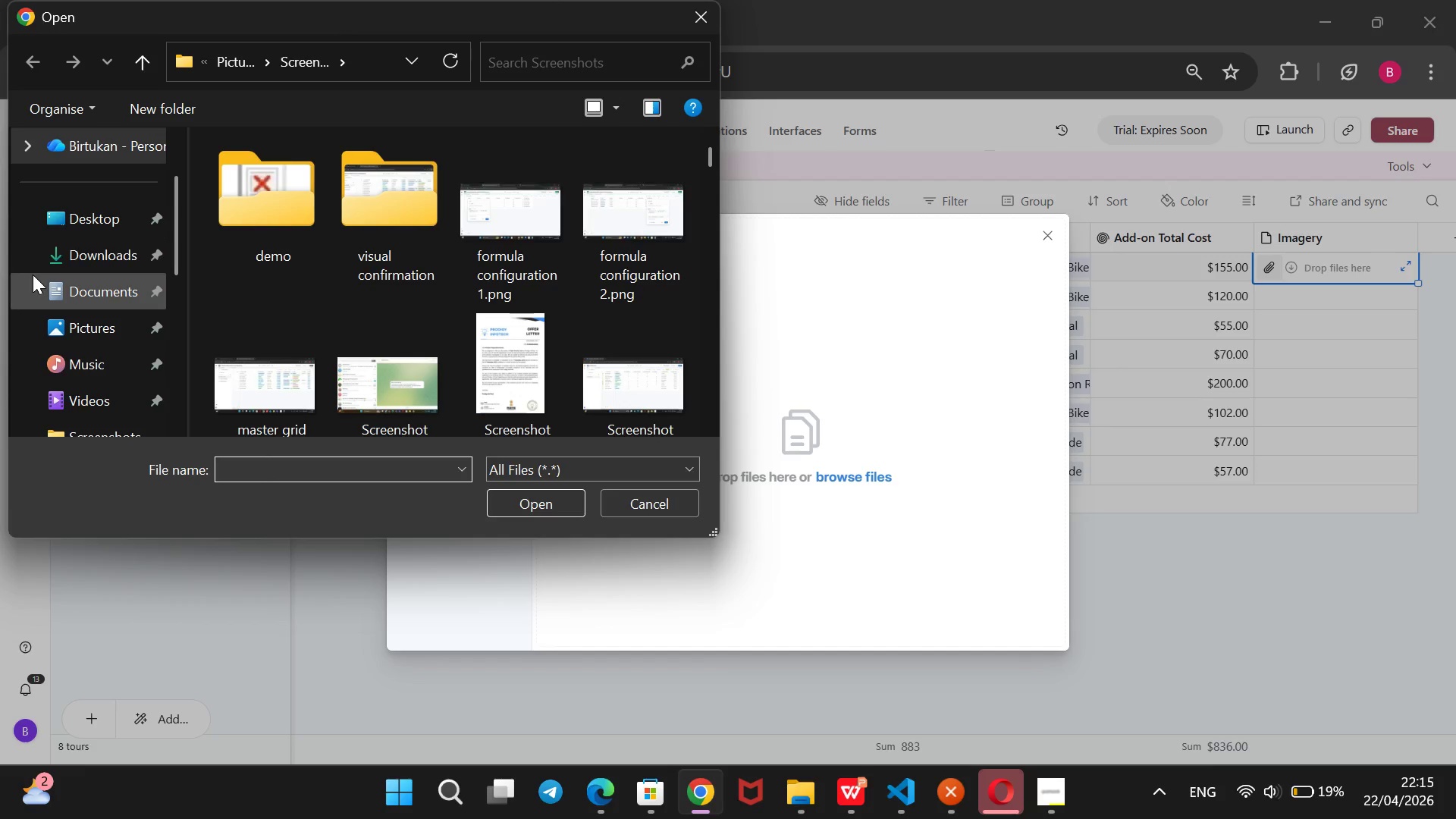 
left_click([74, 252])
 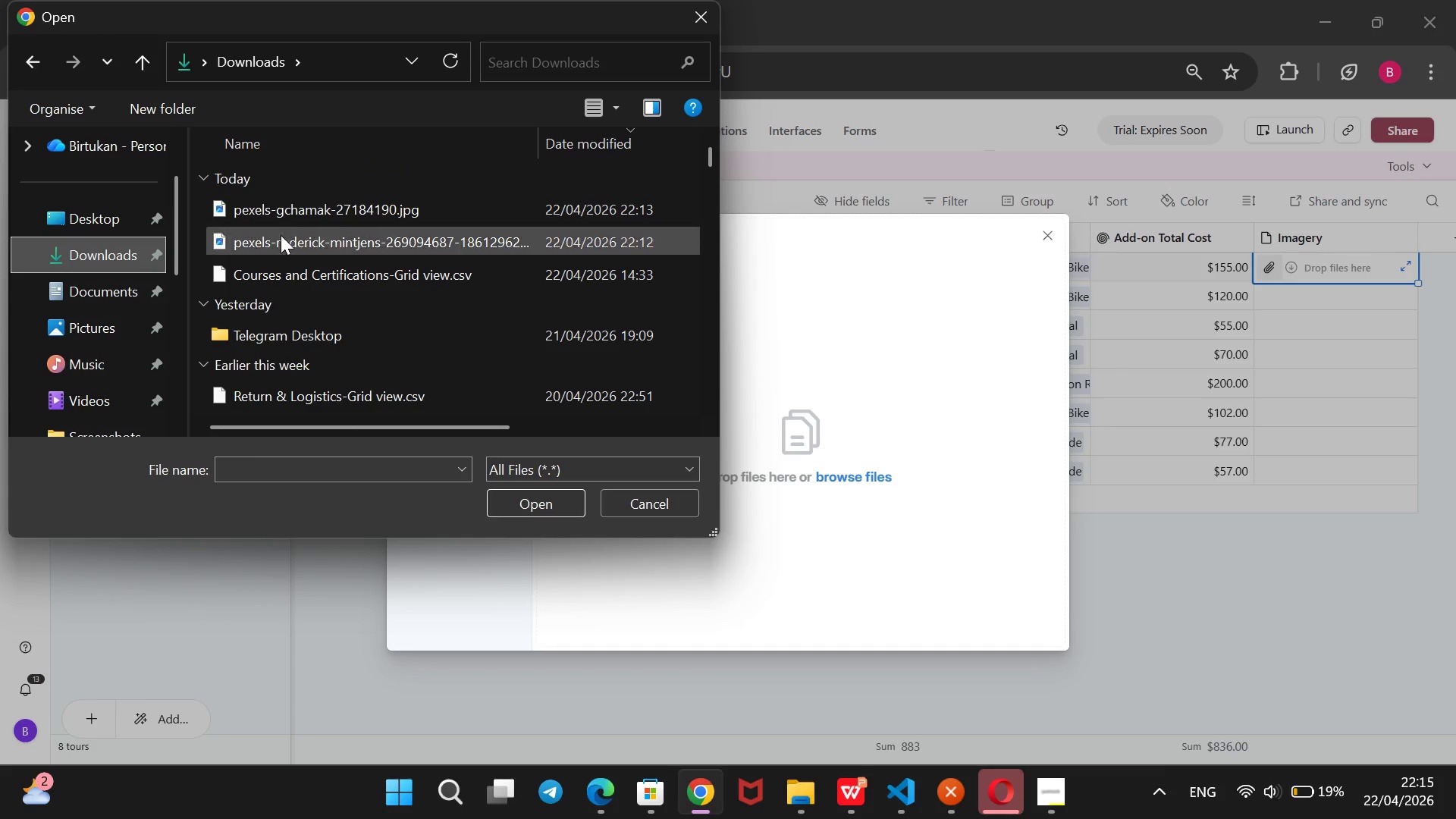 
left_click([281, 242])
 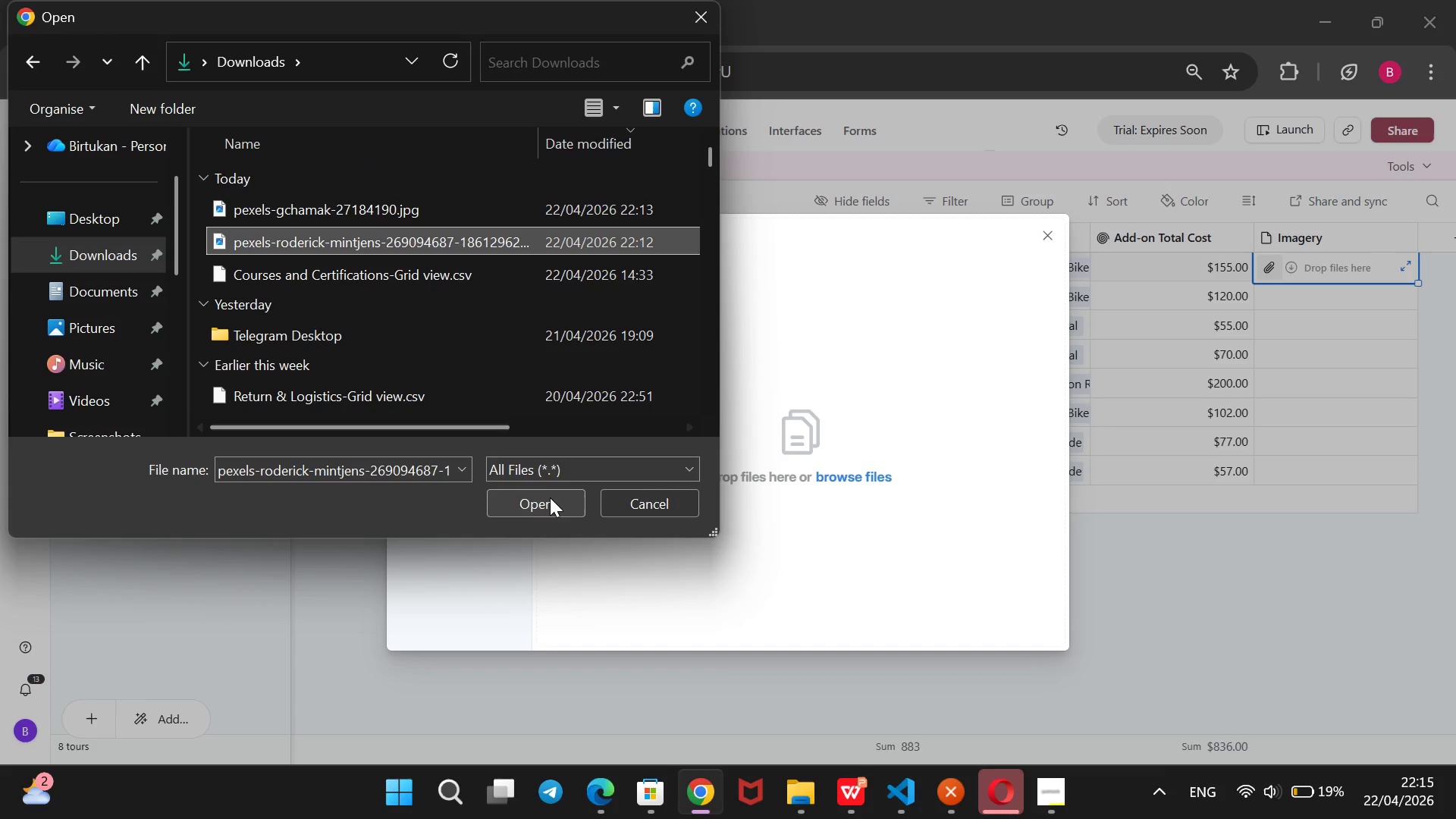 
left_click([550, 498])
 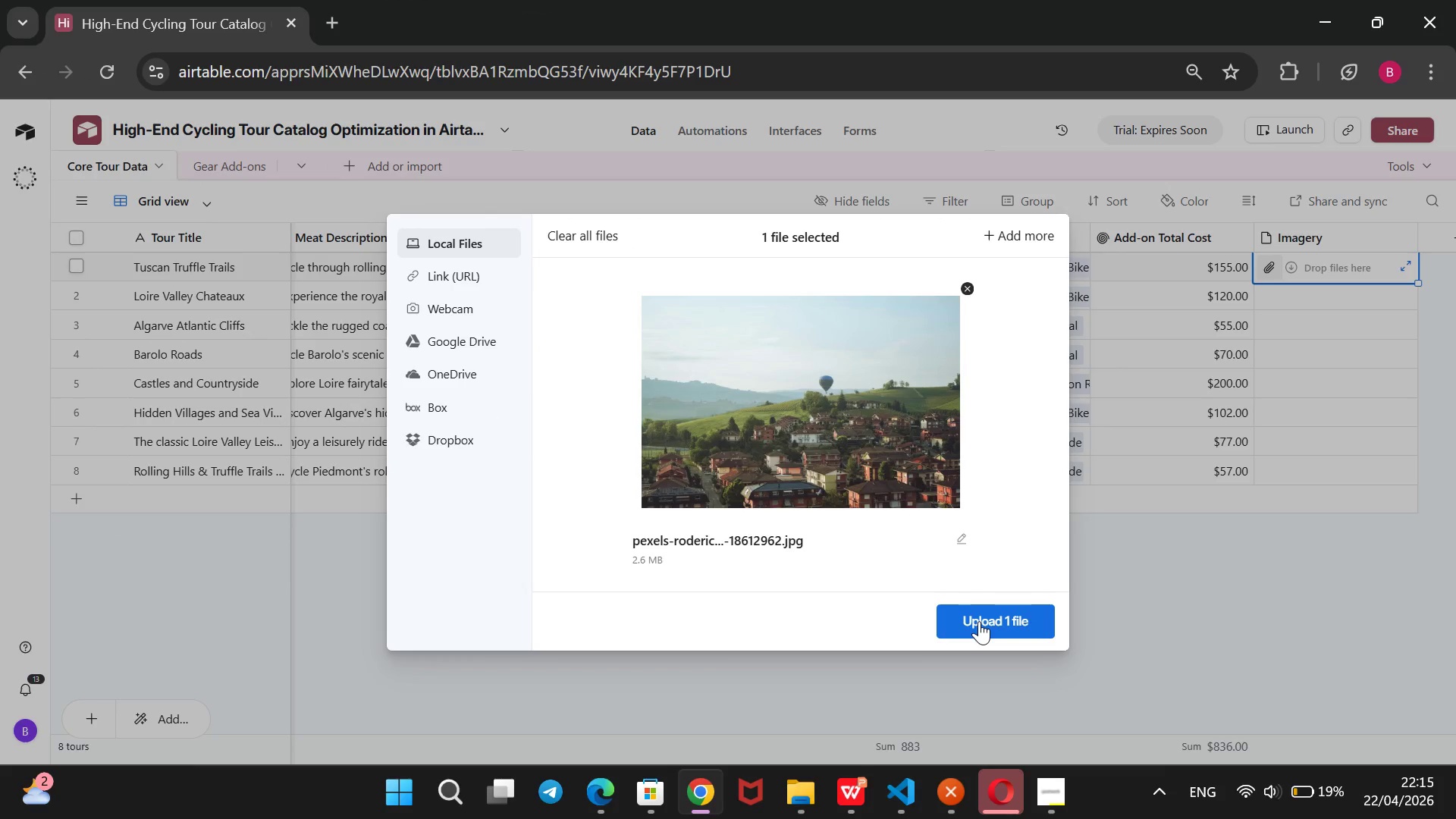 
left_click([981, 620])
 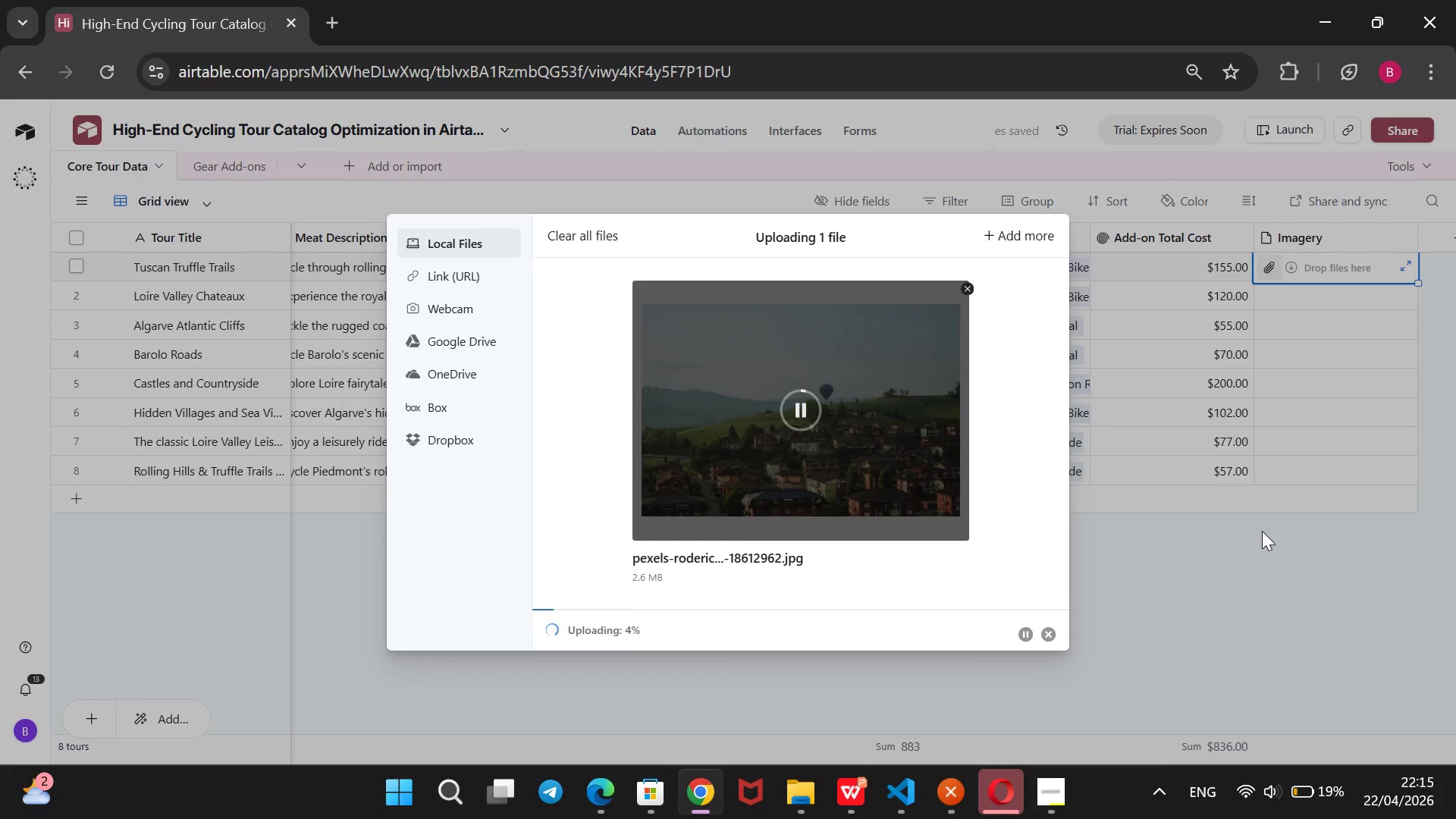 
wait(13.7)
 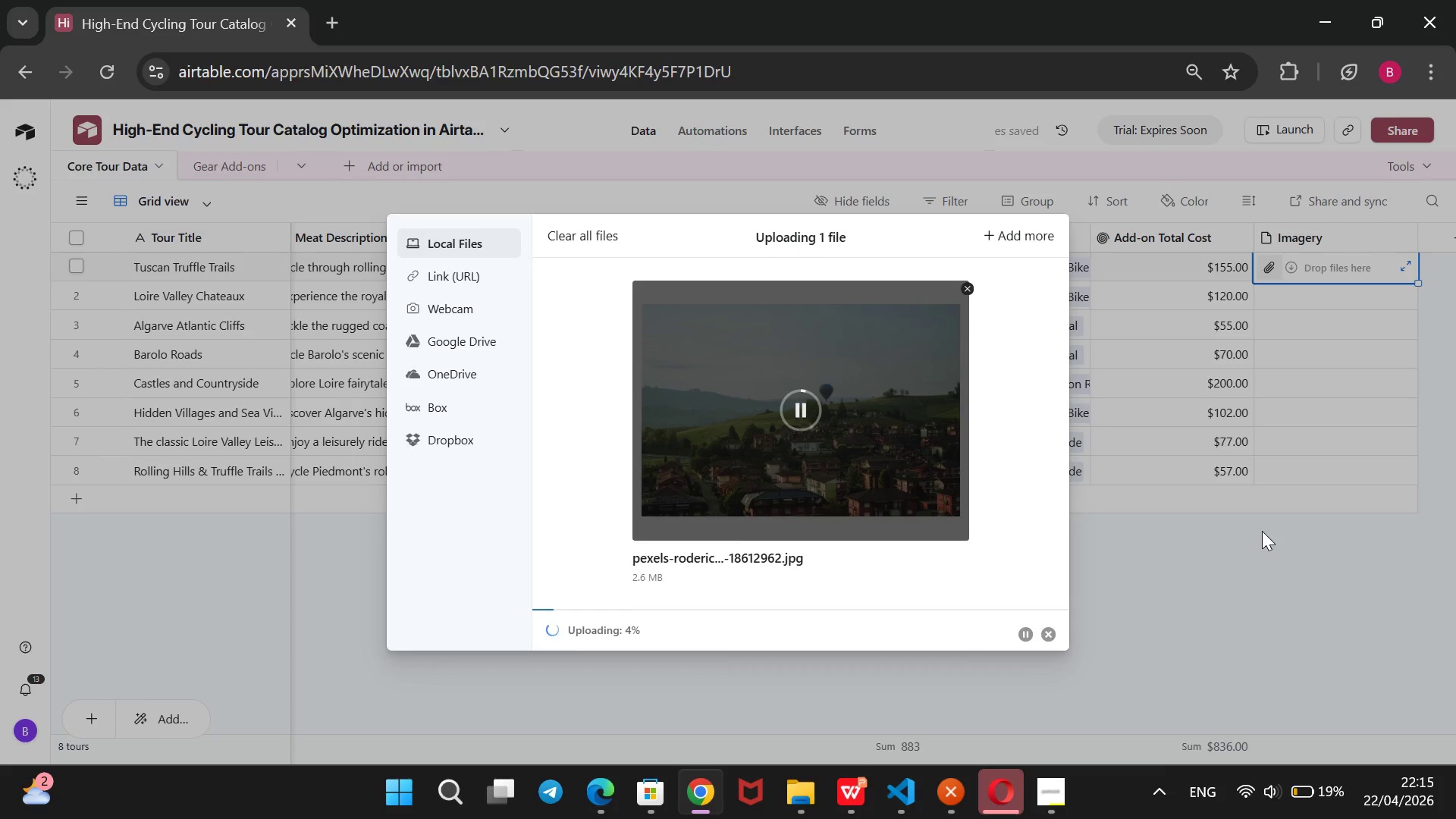 
key(Control+T)
 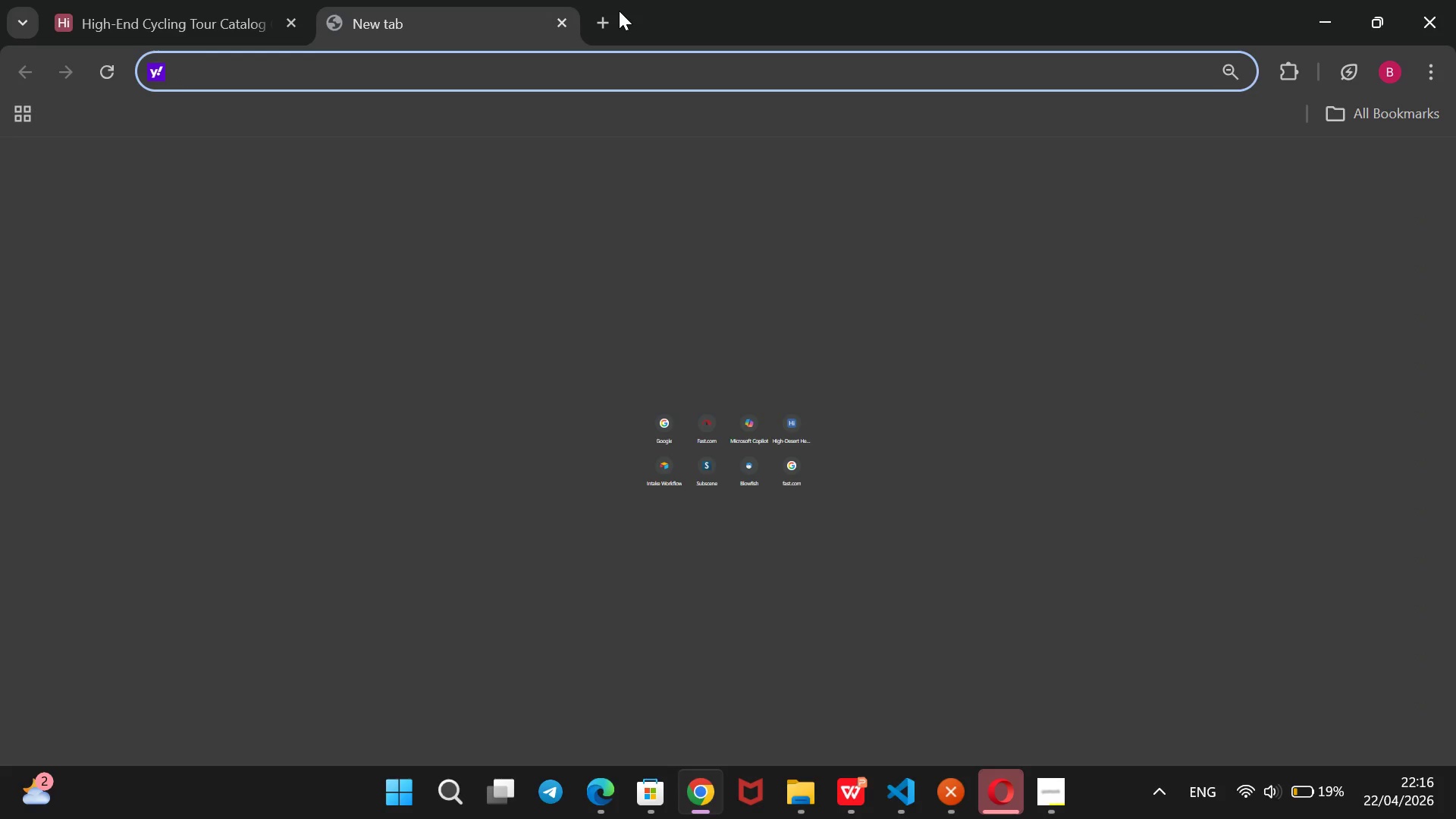 
type(pexels)
 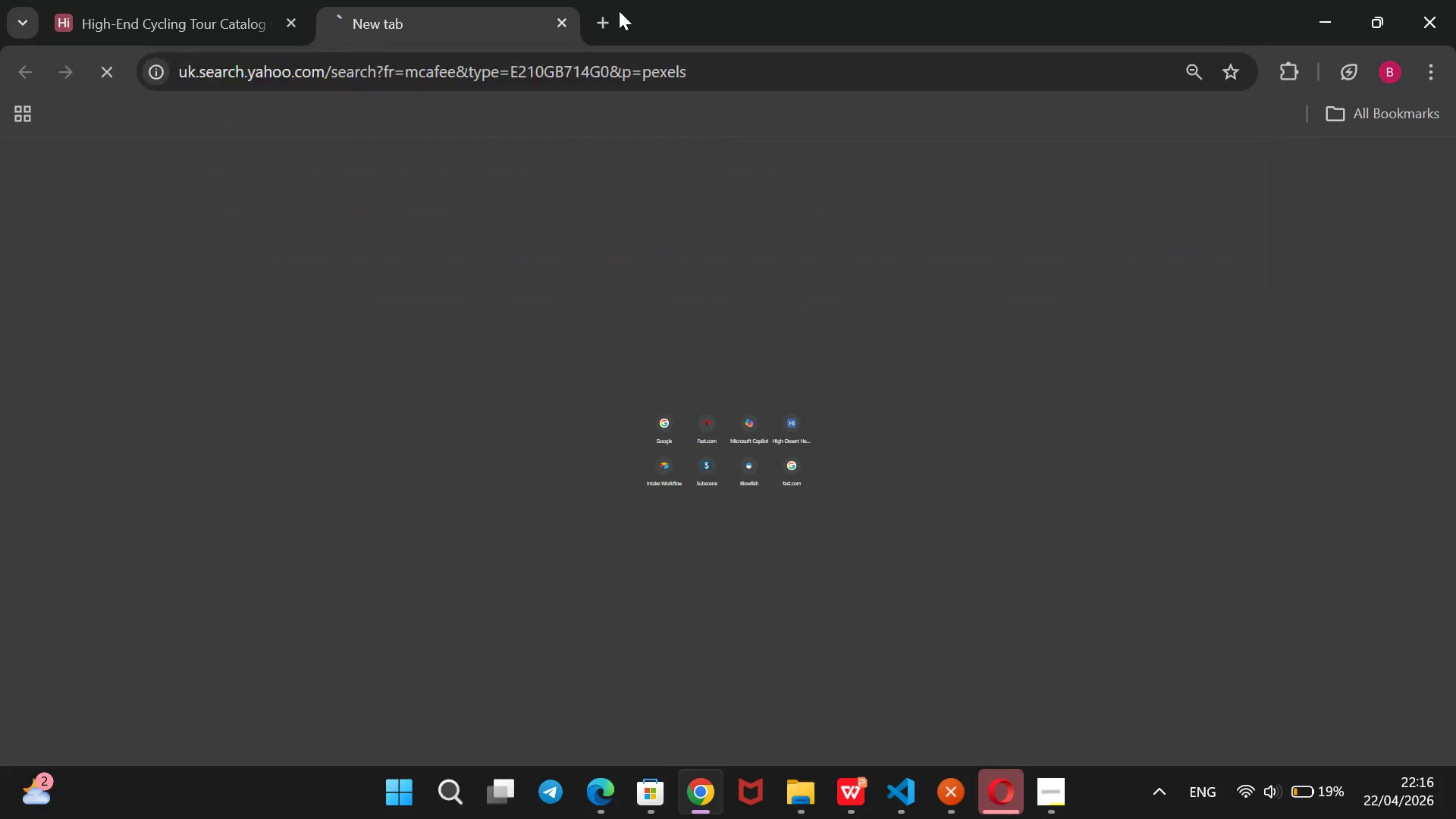 
key(Enter)
 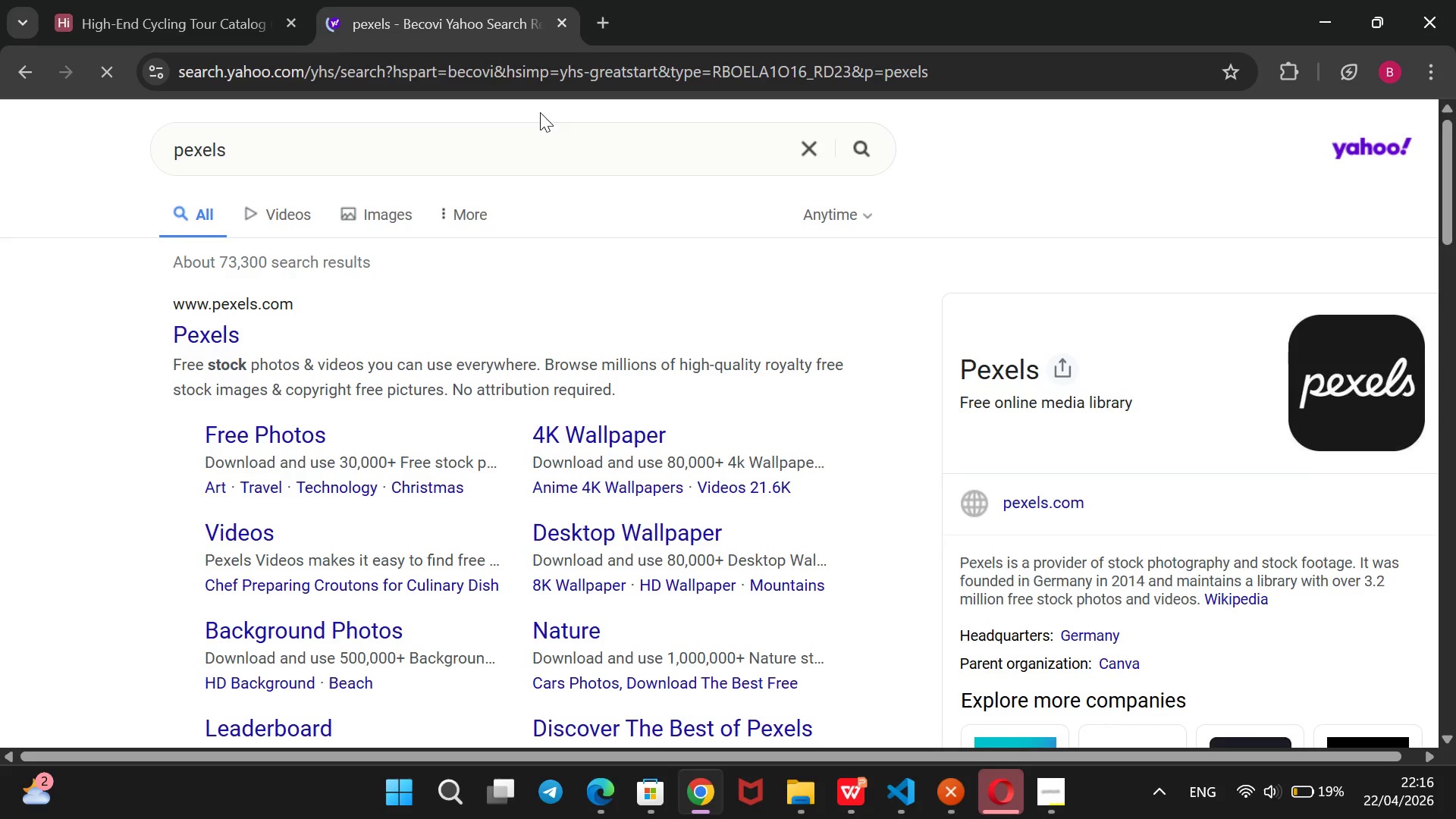 
wait(7.2)
 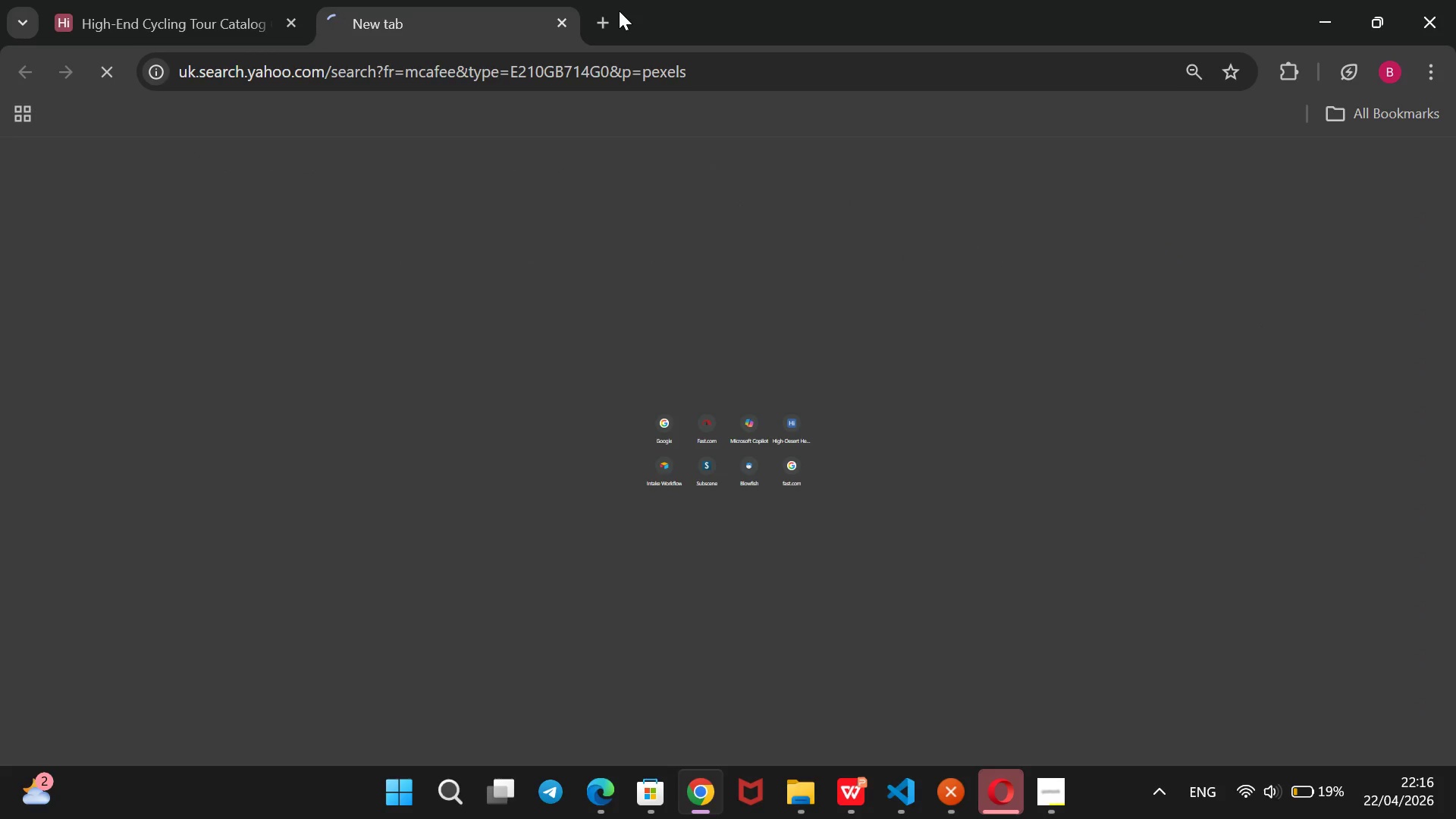 
left_click([222, 336])
 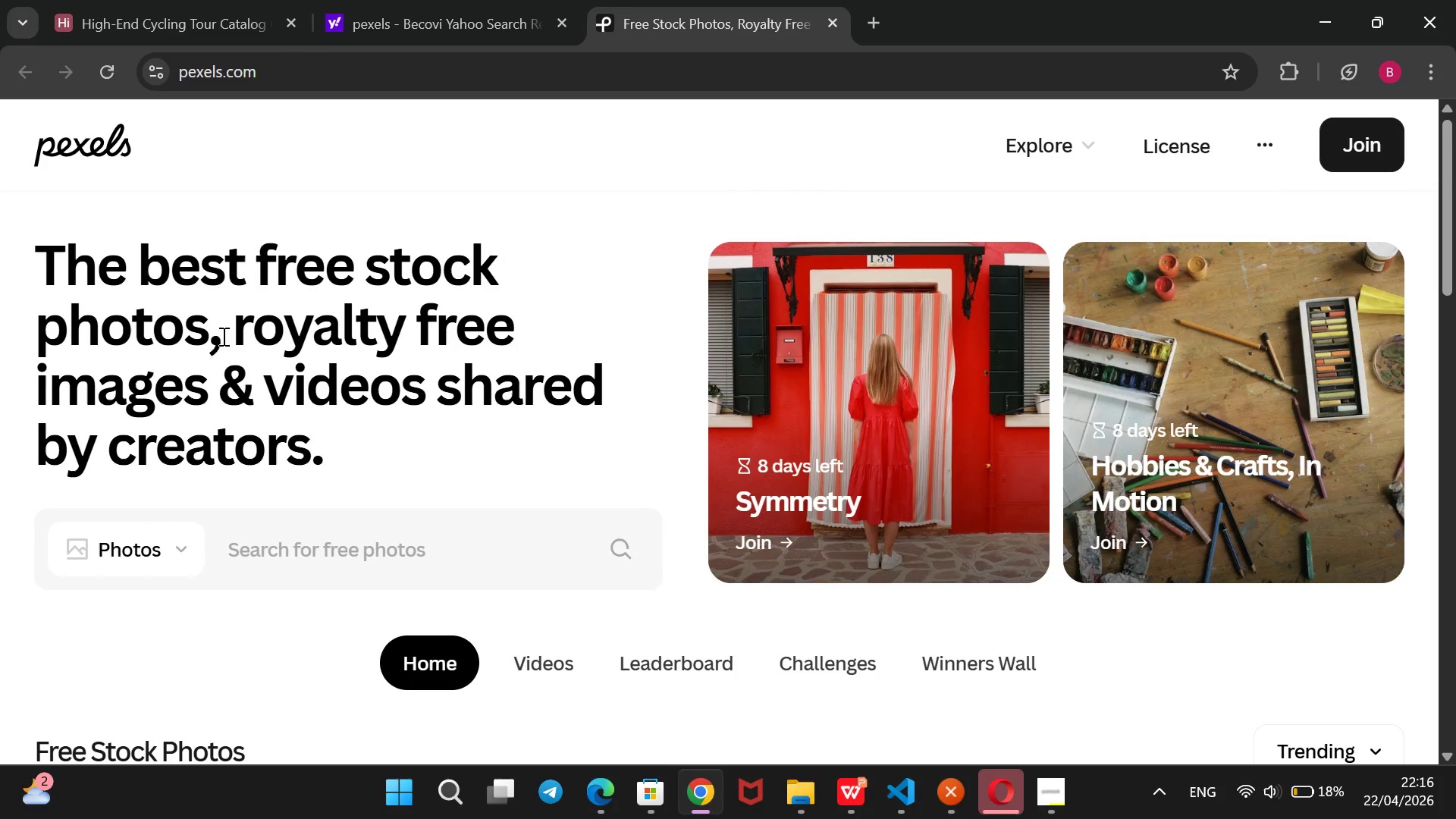 
wait(19.62)
 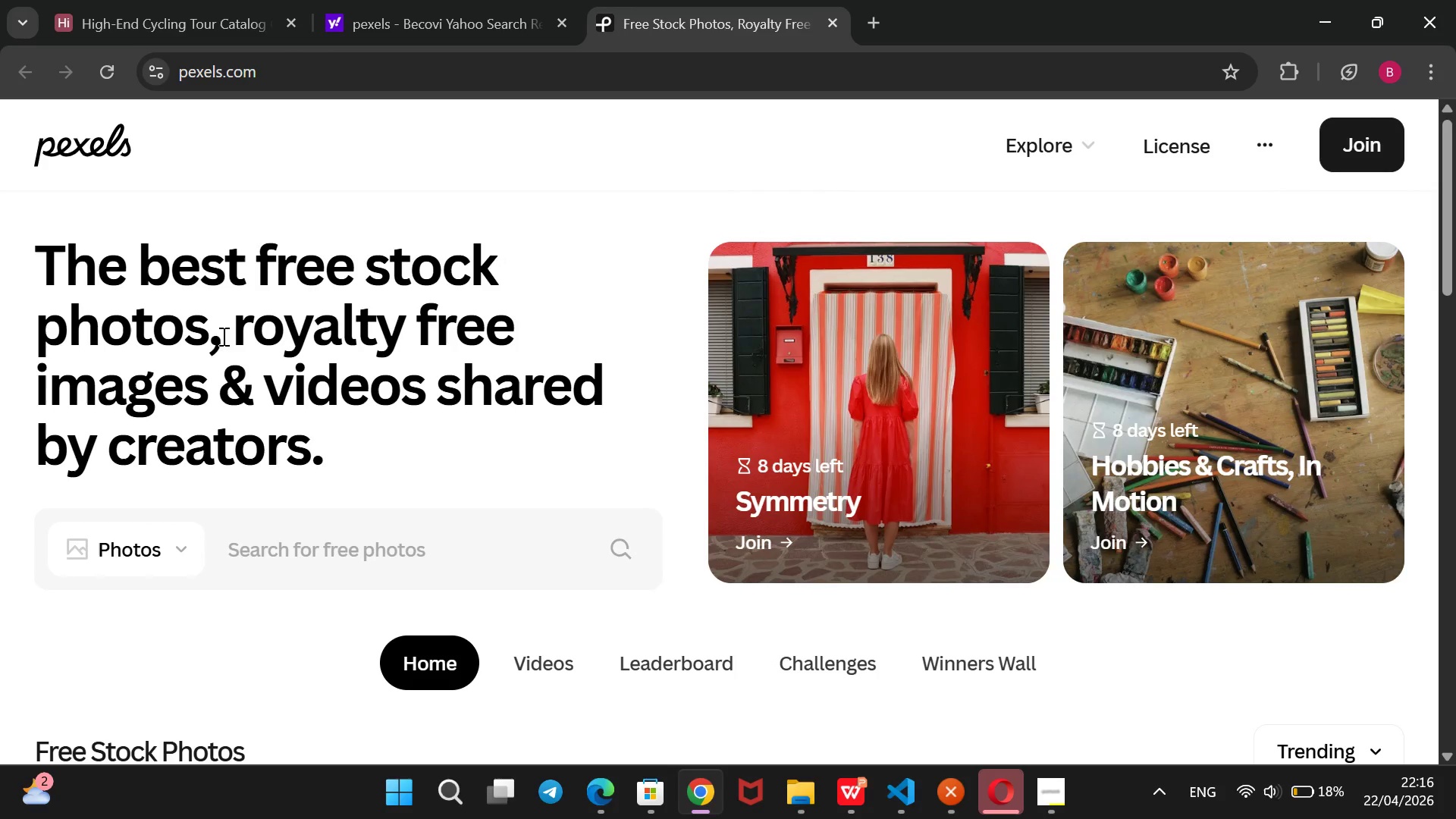 
left_click([385, 556])
 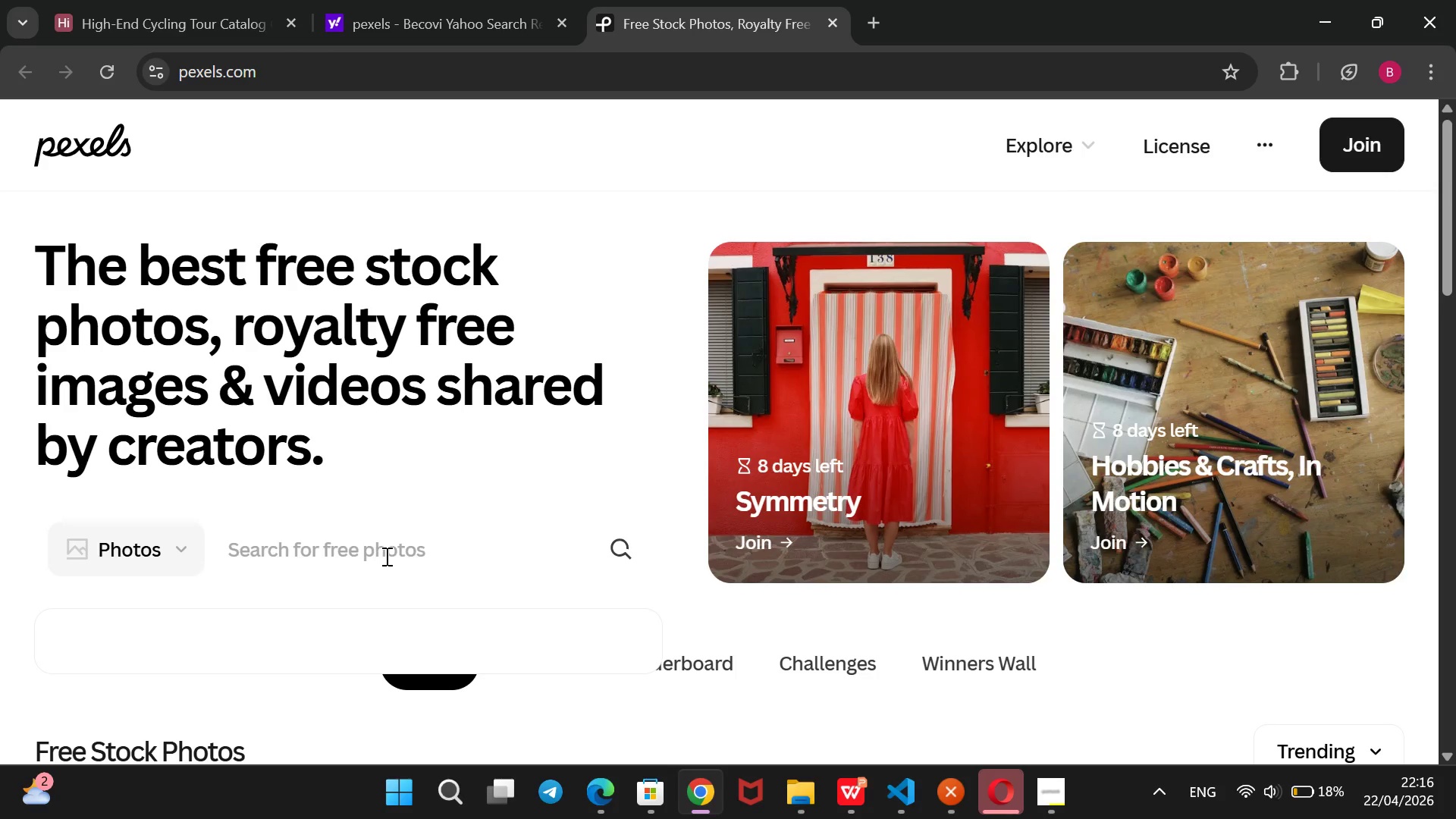 
type(algarve cliffs ocean cycling road)
 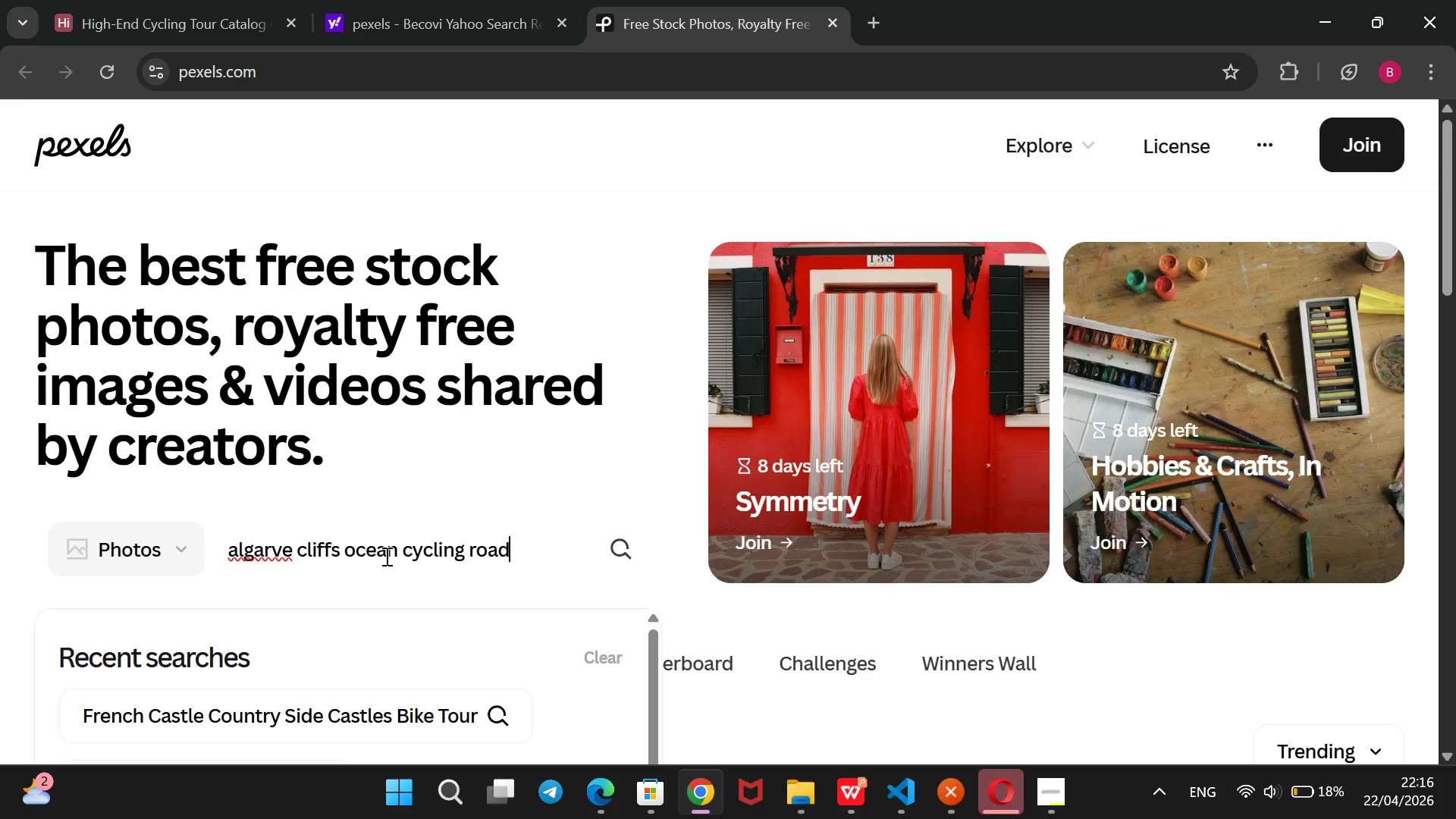 
key(Enter)
 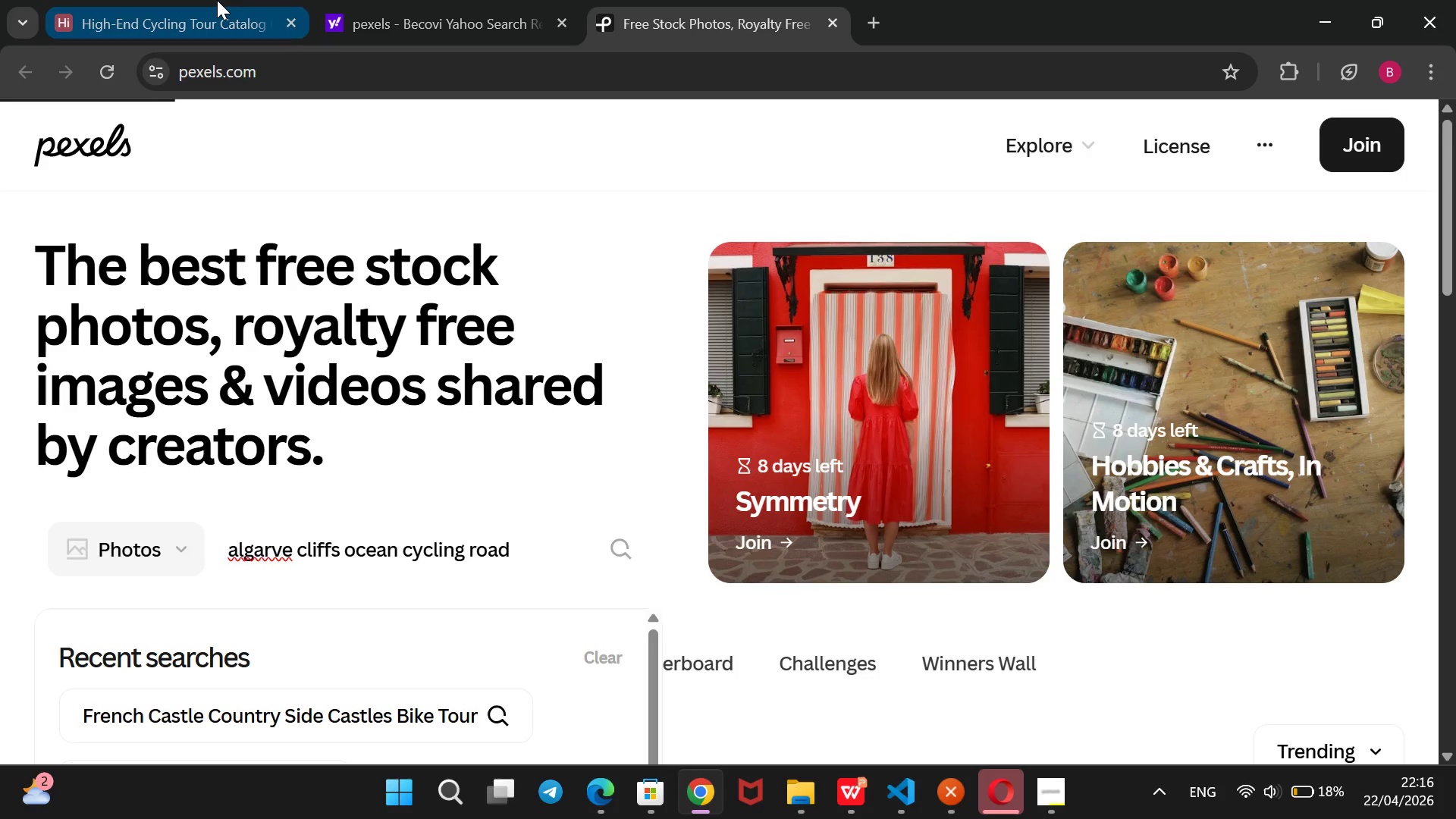 
left_click([187, 10])
 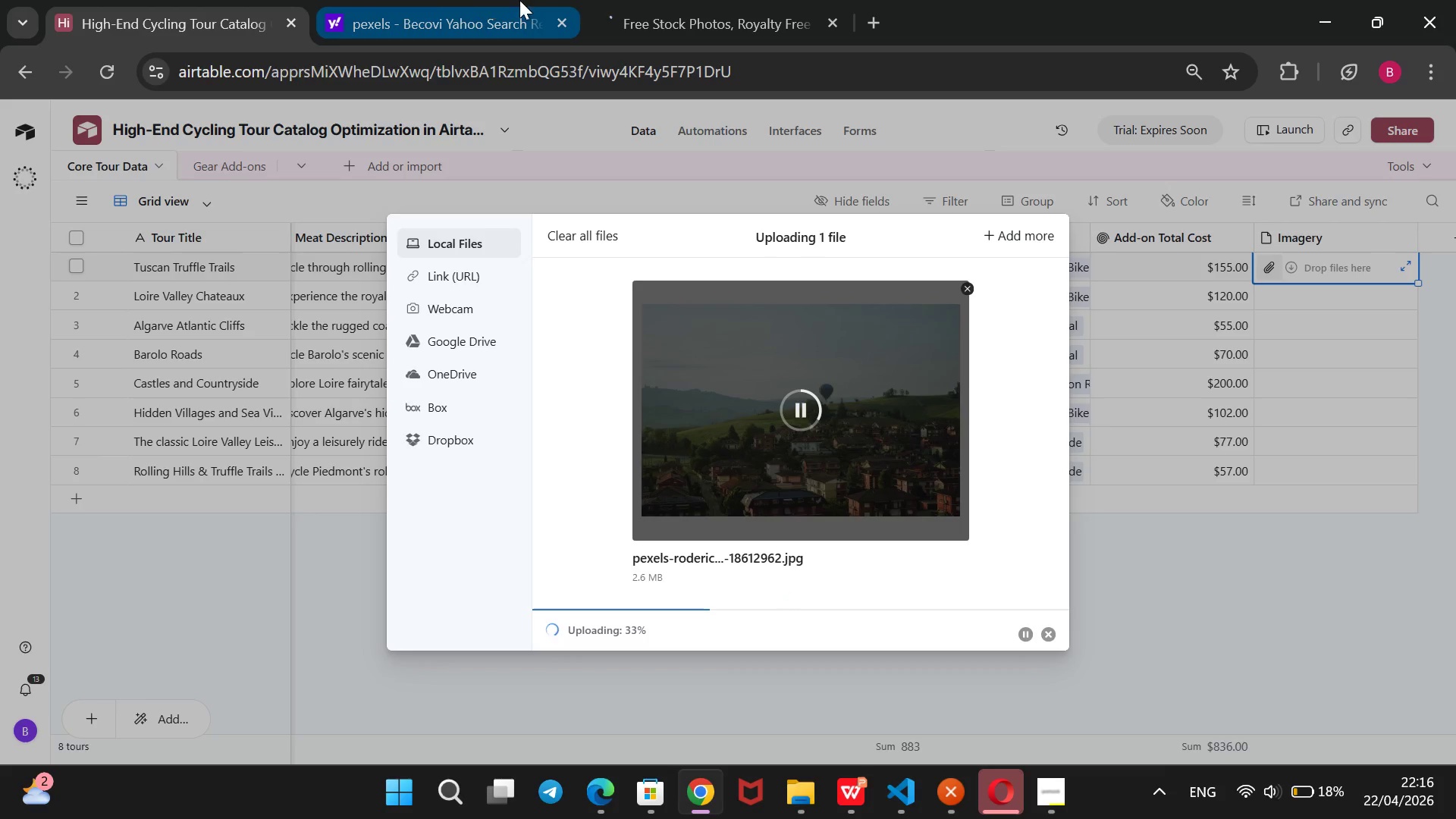 
left_click([704, 1])
 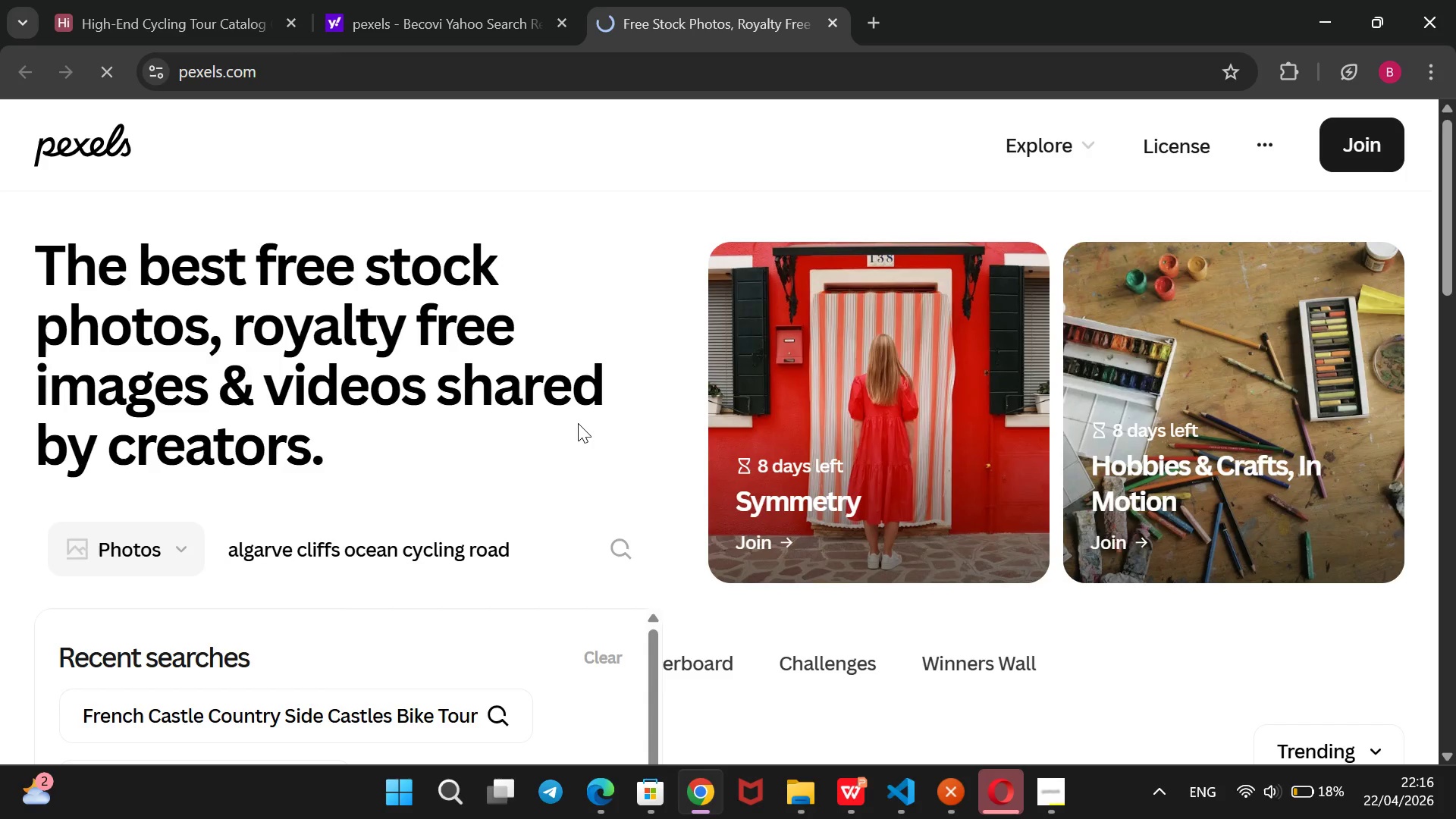 
scroll: coordinate [578, 423], scroll_direction: down, amount: 5.0
 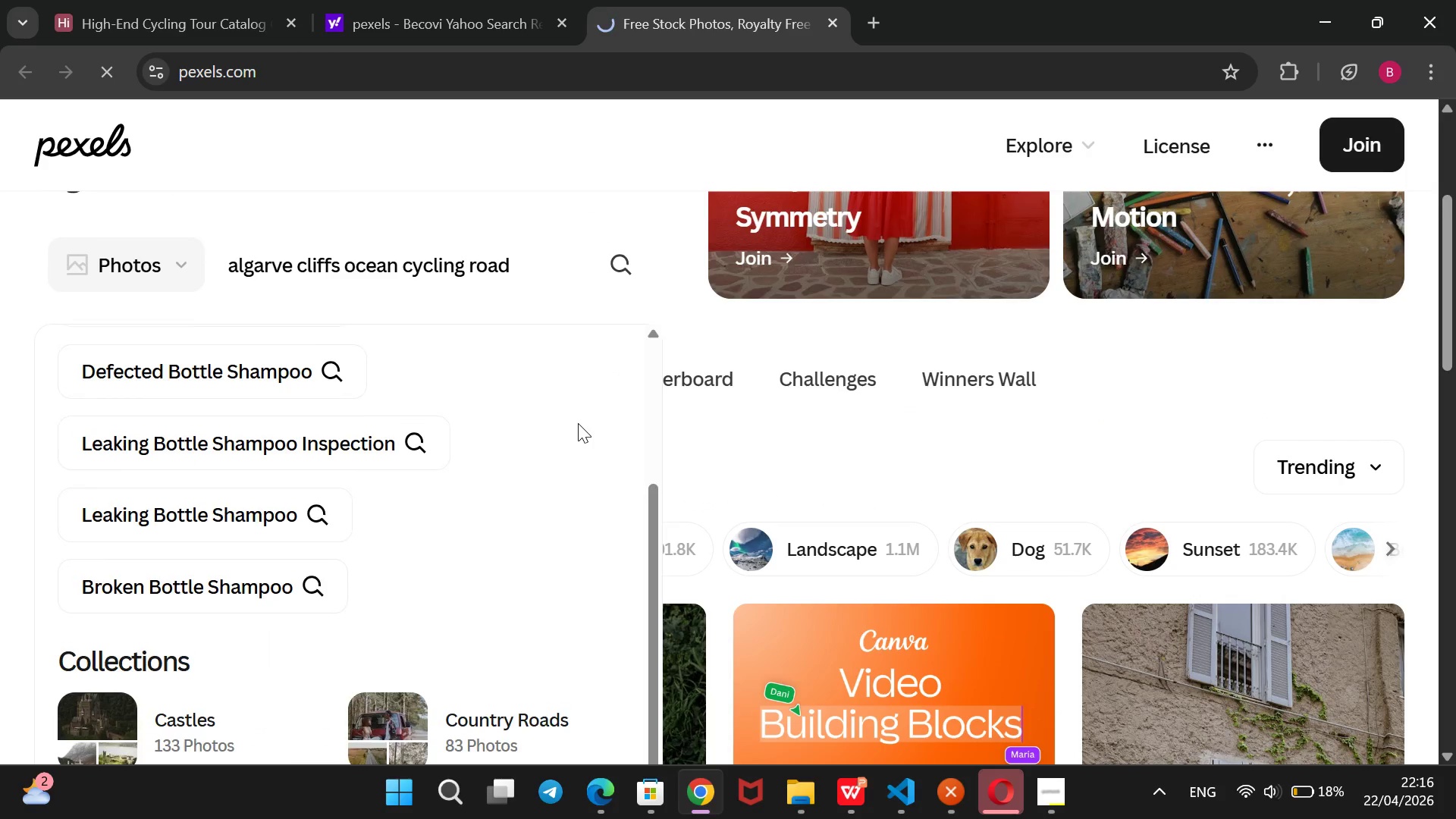 
scroll: coordinate [578, 423], scroll_direction: up, amount: 7.0
 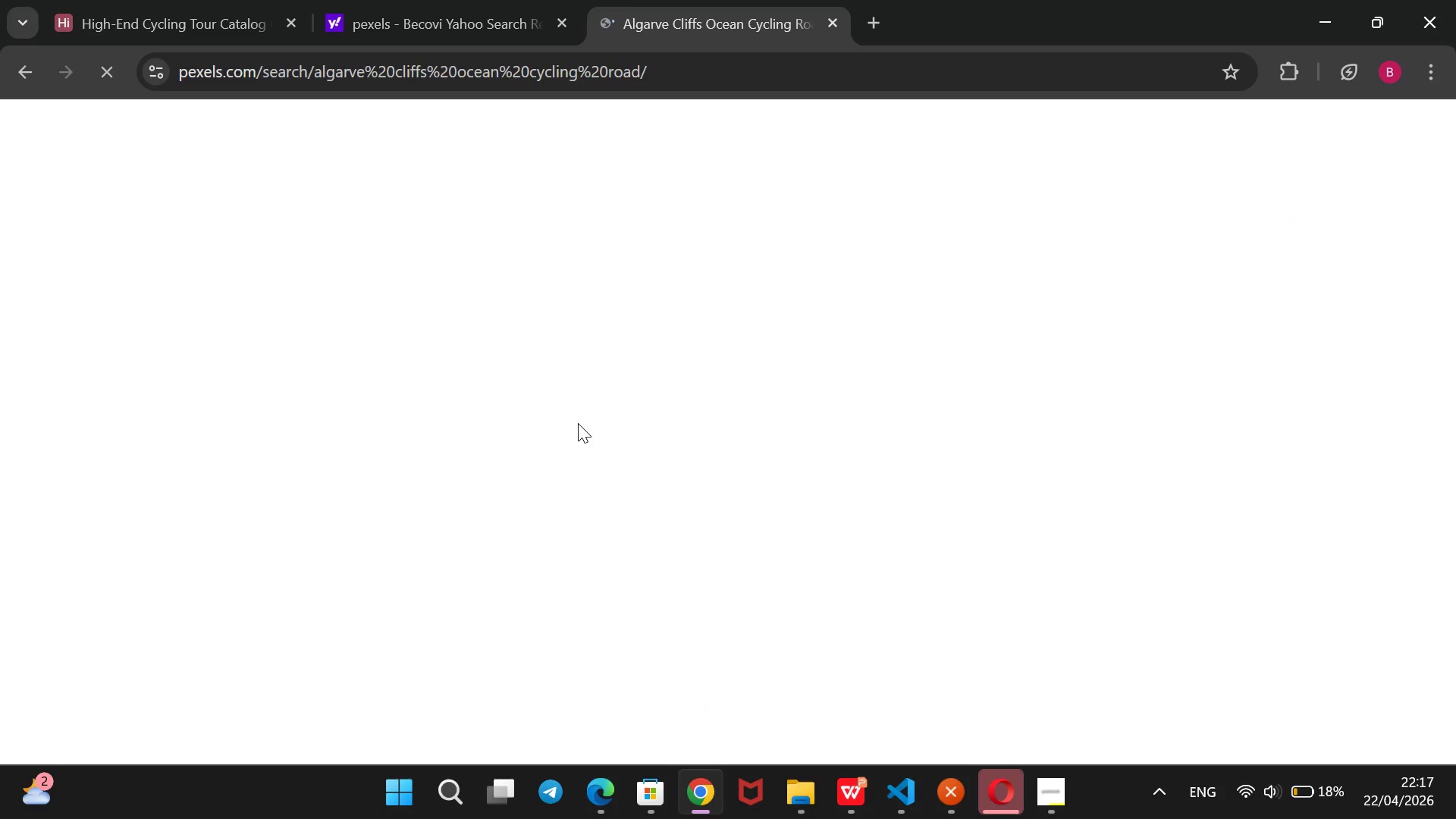 
wait(12.73)
 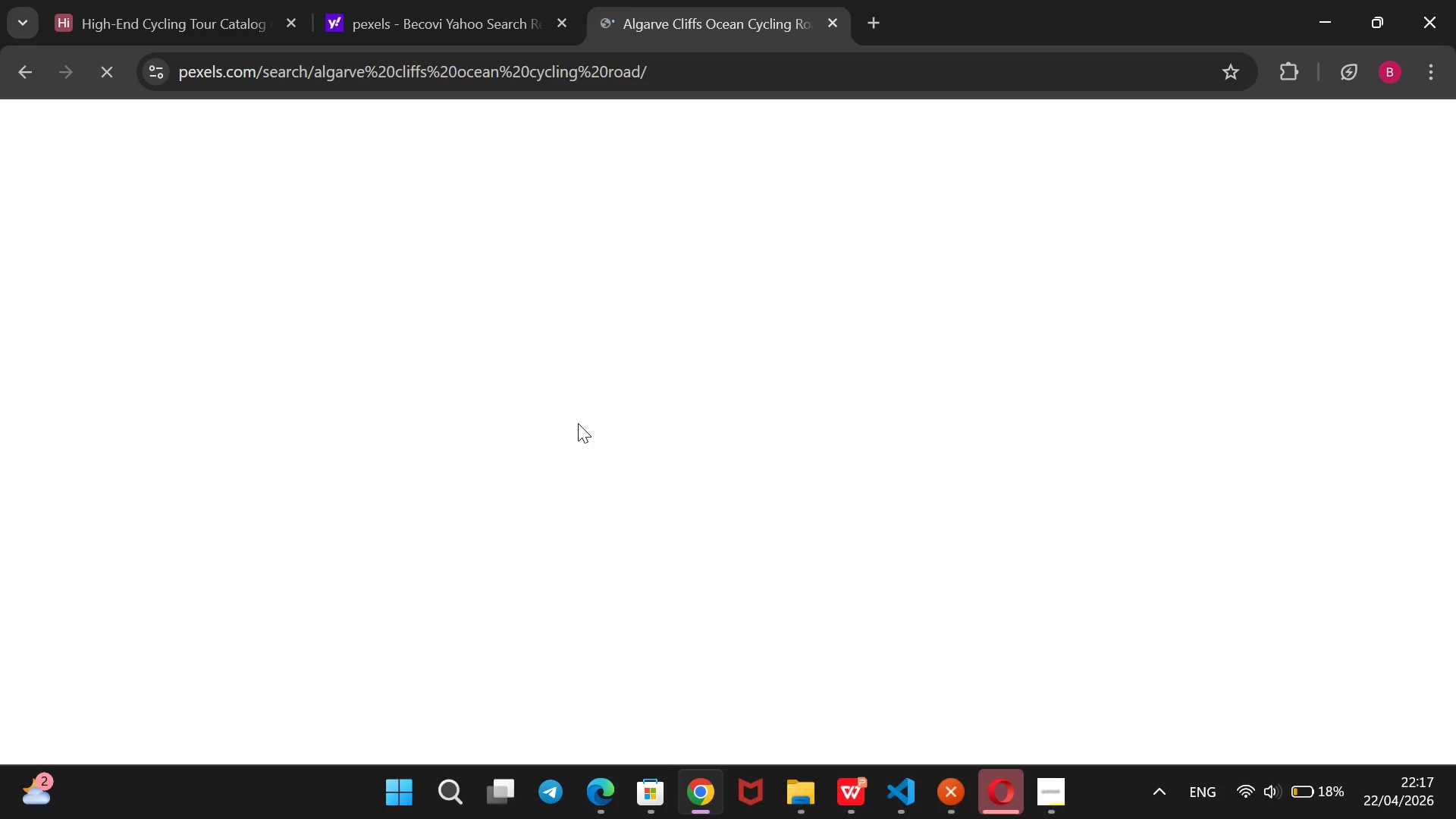 
left_click([676, 623])
 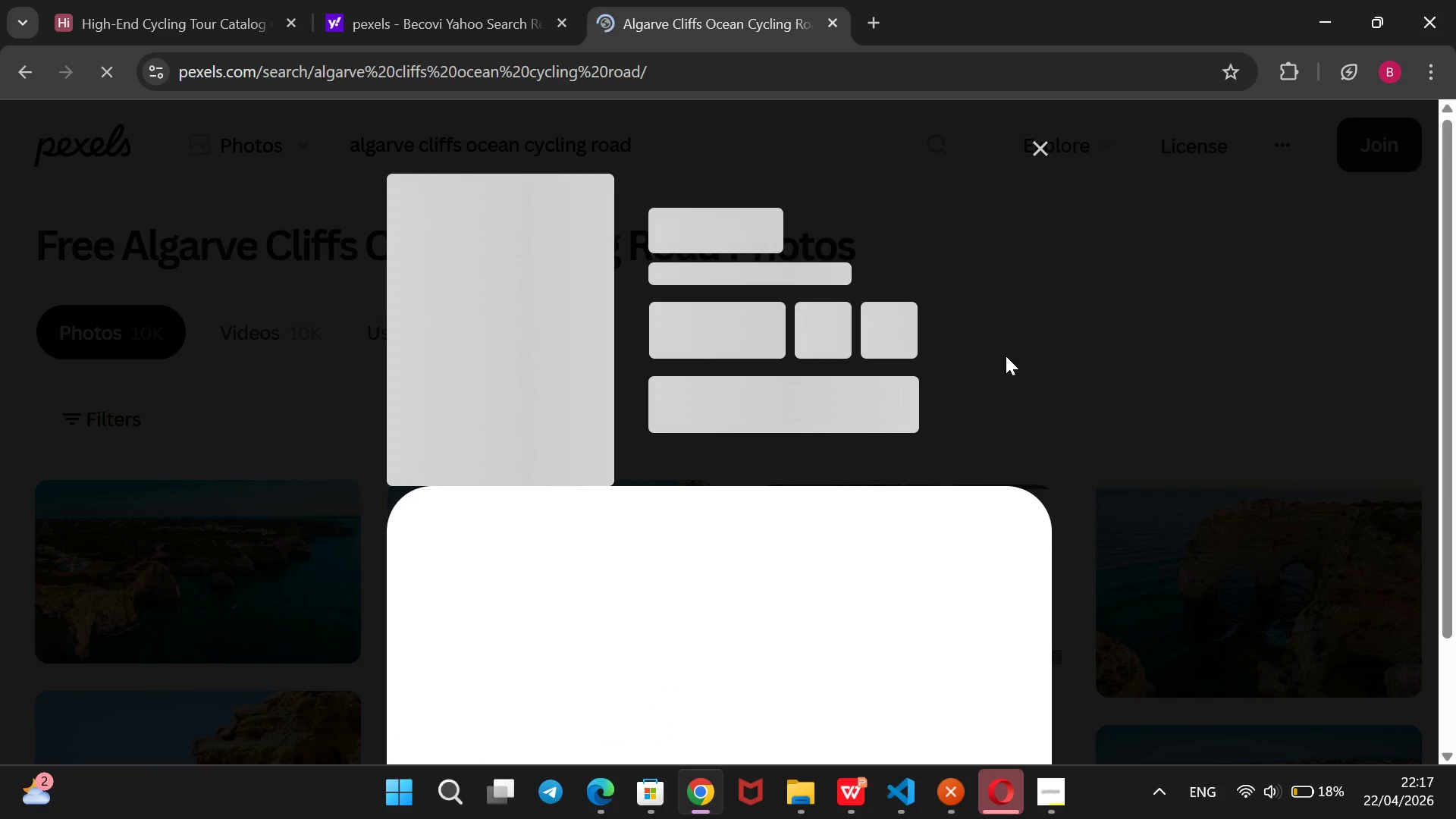 
wait(6.33)
 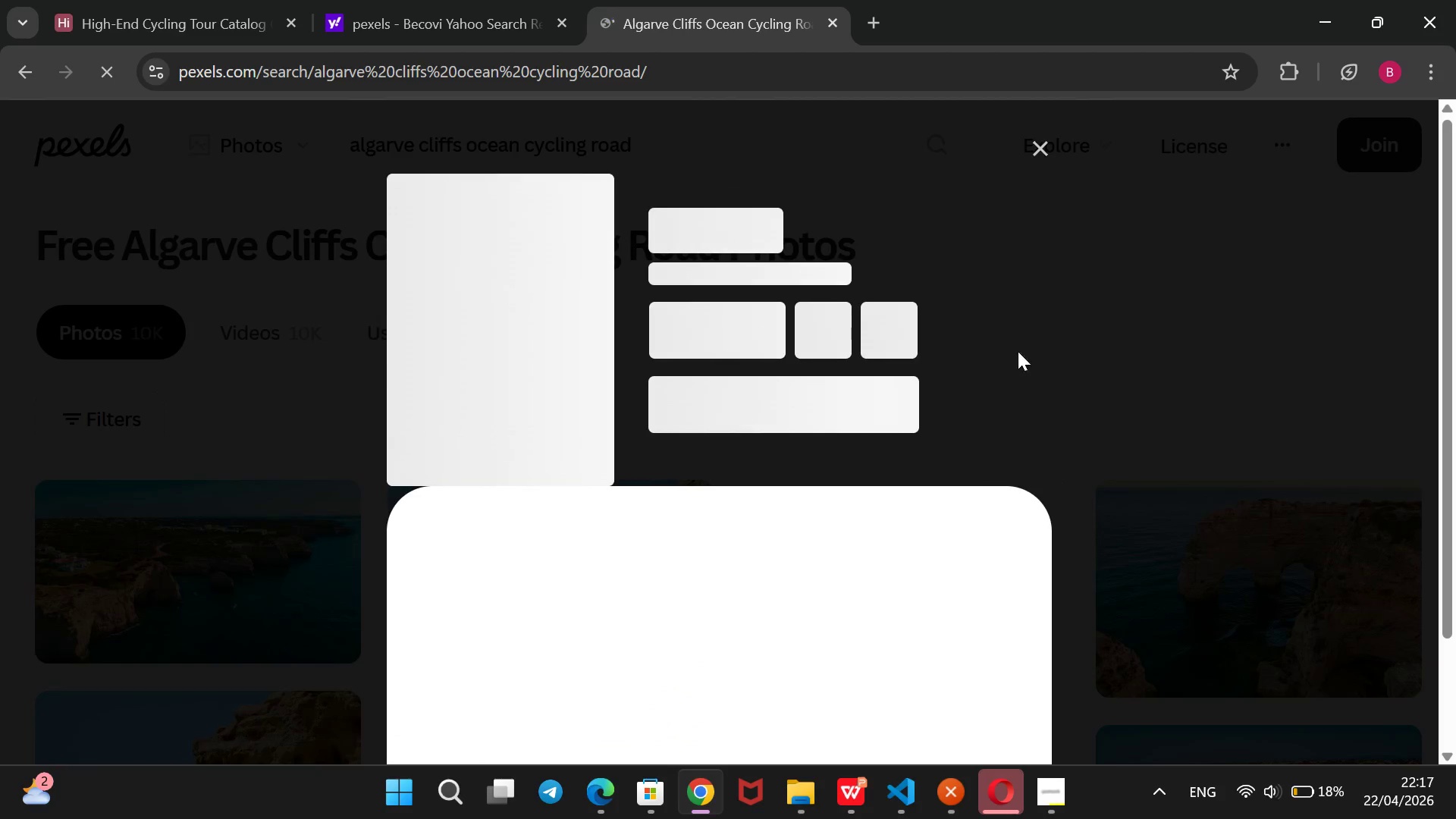 
scroll: coordinate [1006, 356], scroll_direction: down, amount: 3.0
 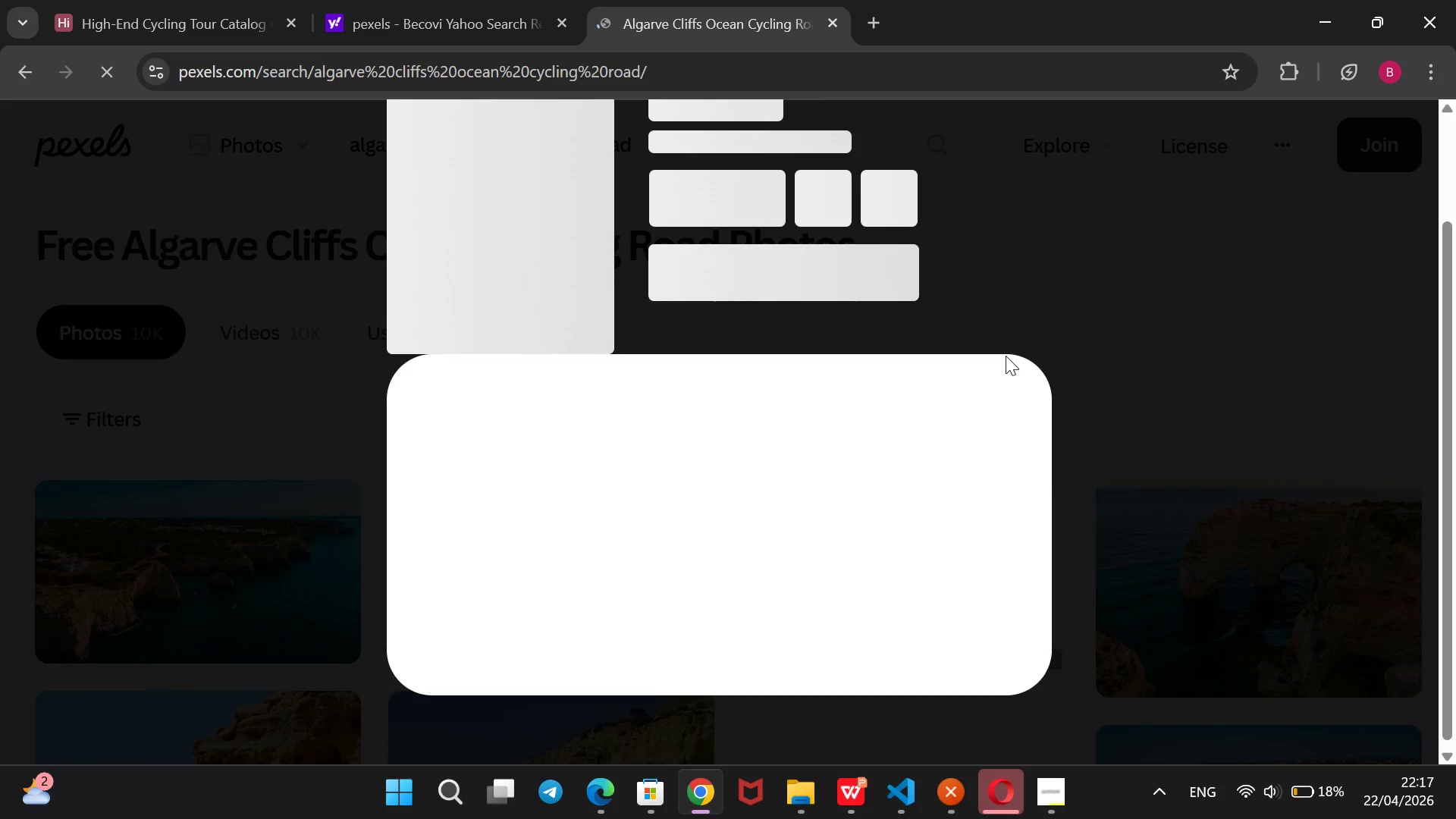 
scroll: coordinate [1006, 356], scroll_direction: up, amount: 4.0
 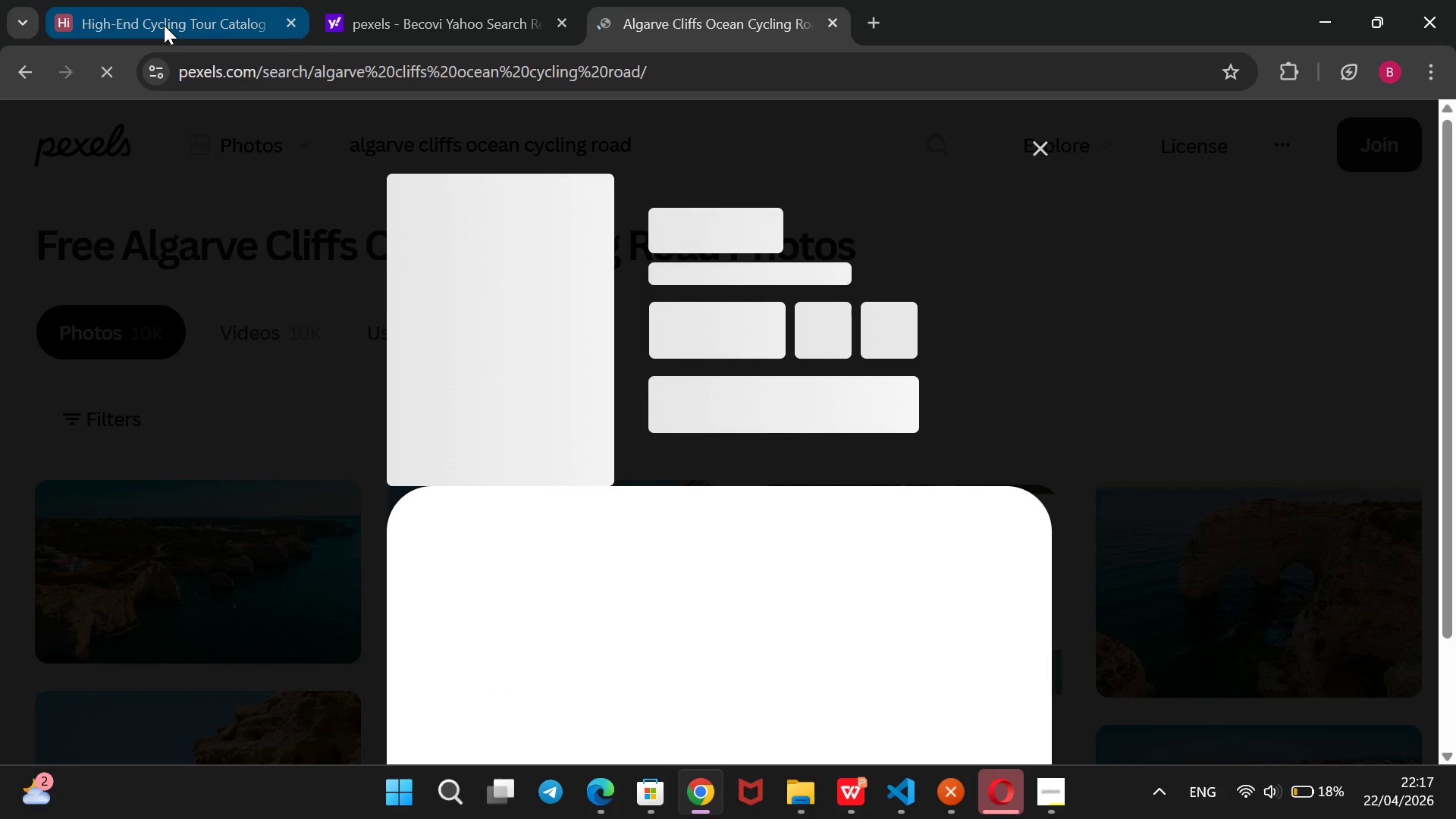 
left_click([164, 25])
 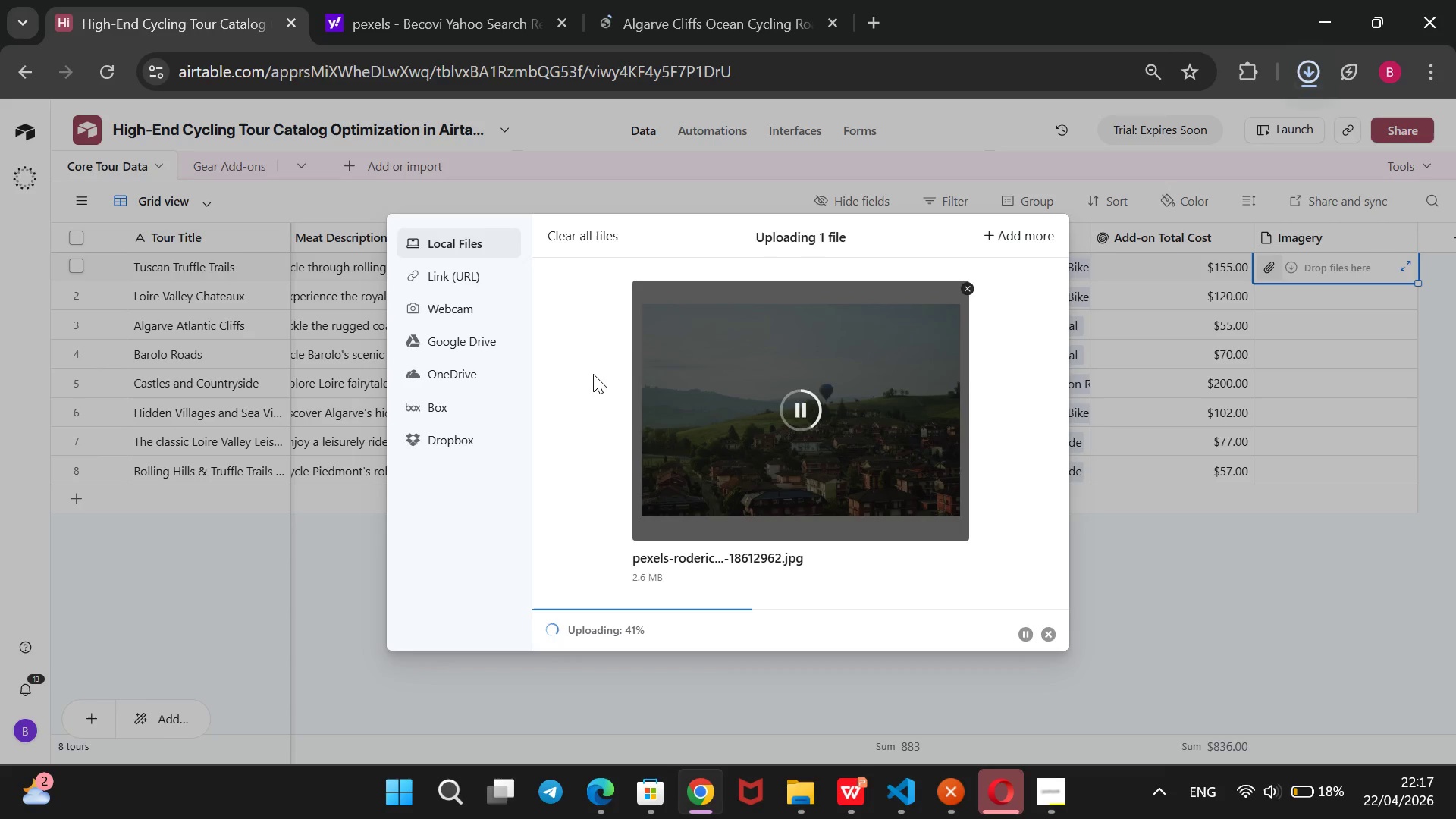 
mouse_move([1311, 114])
 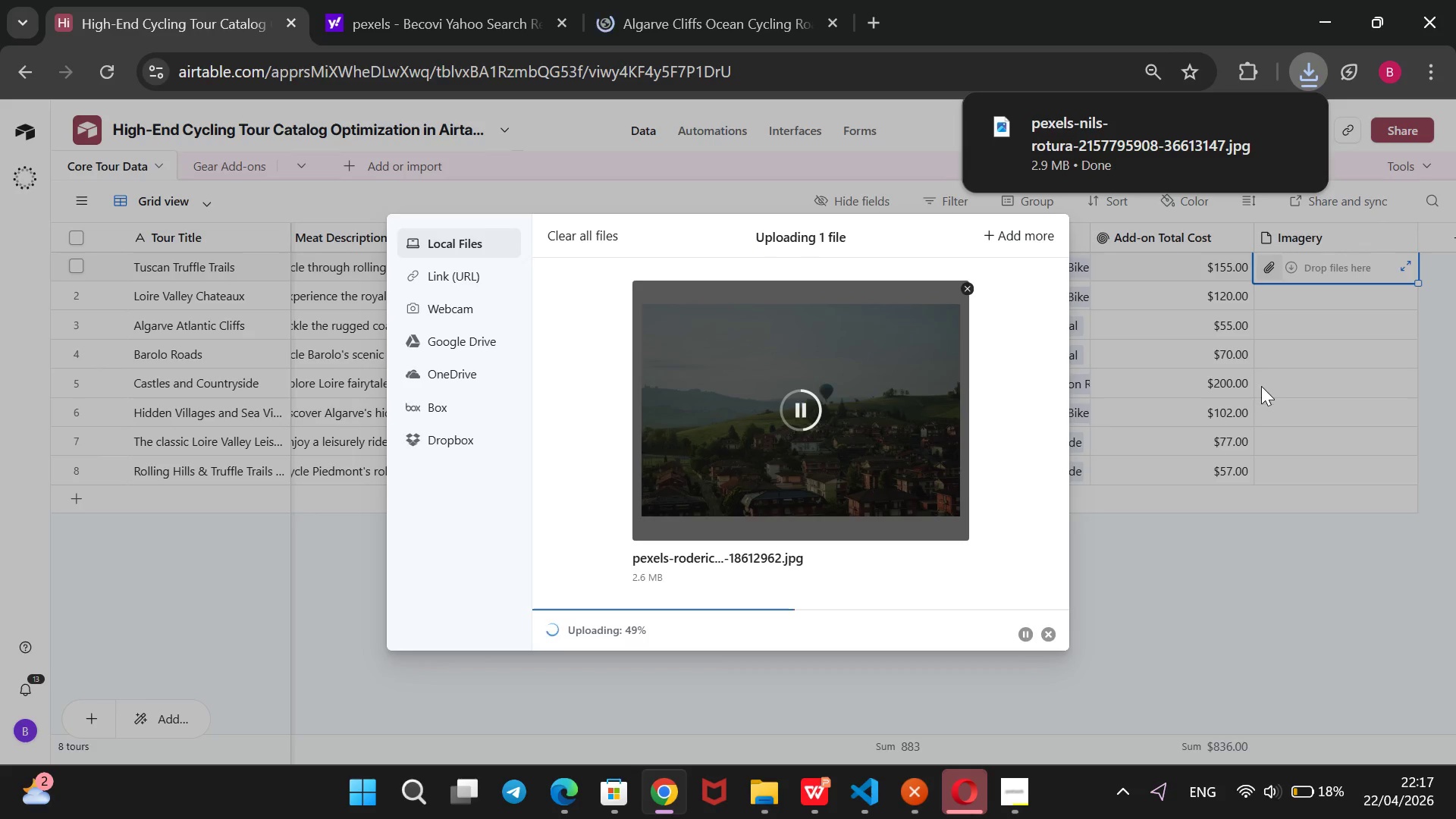 
mouse_move([1256, 409])
 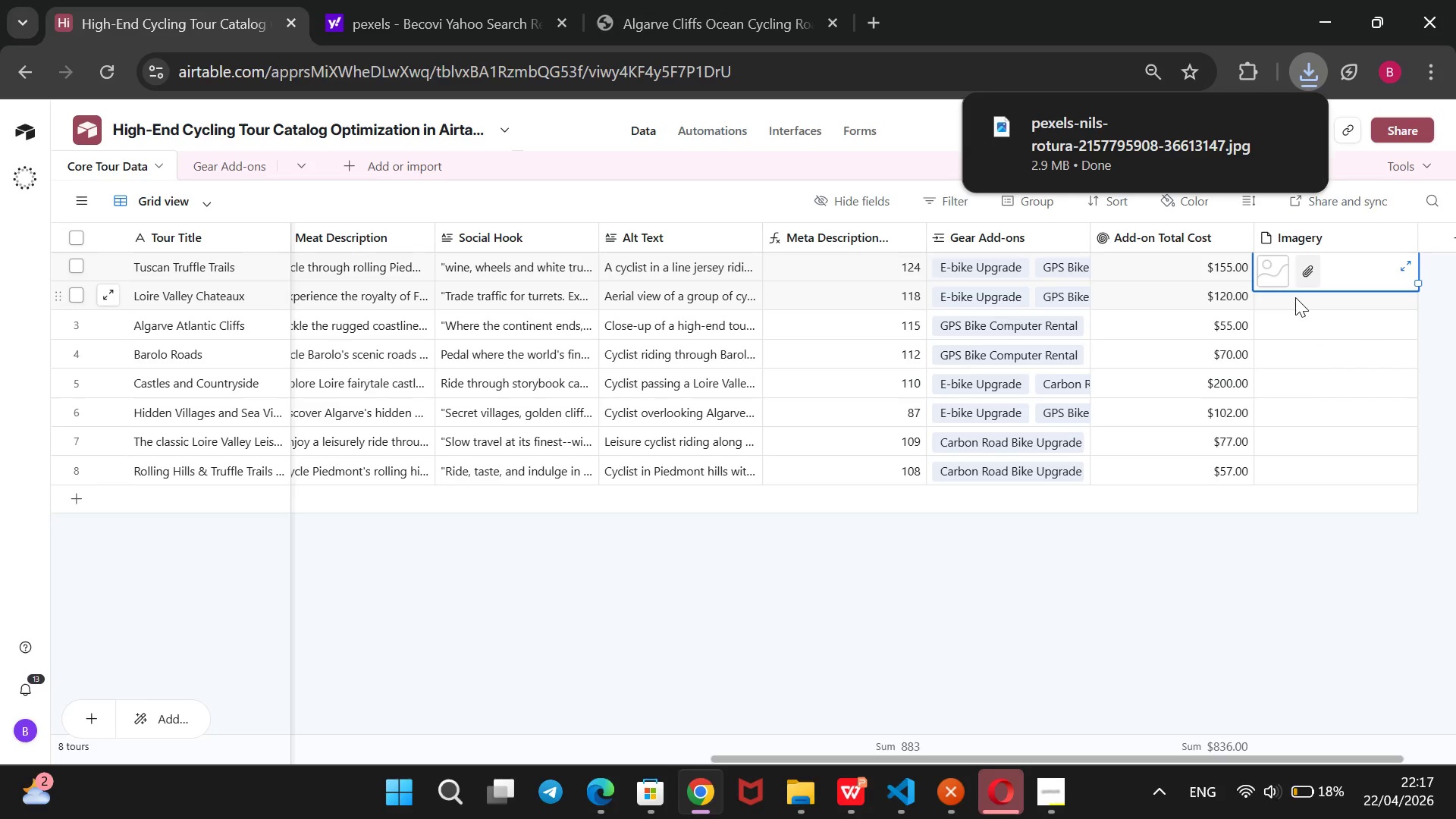 
left_click([1295, 297])
 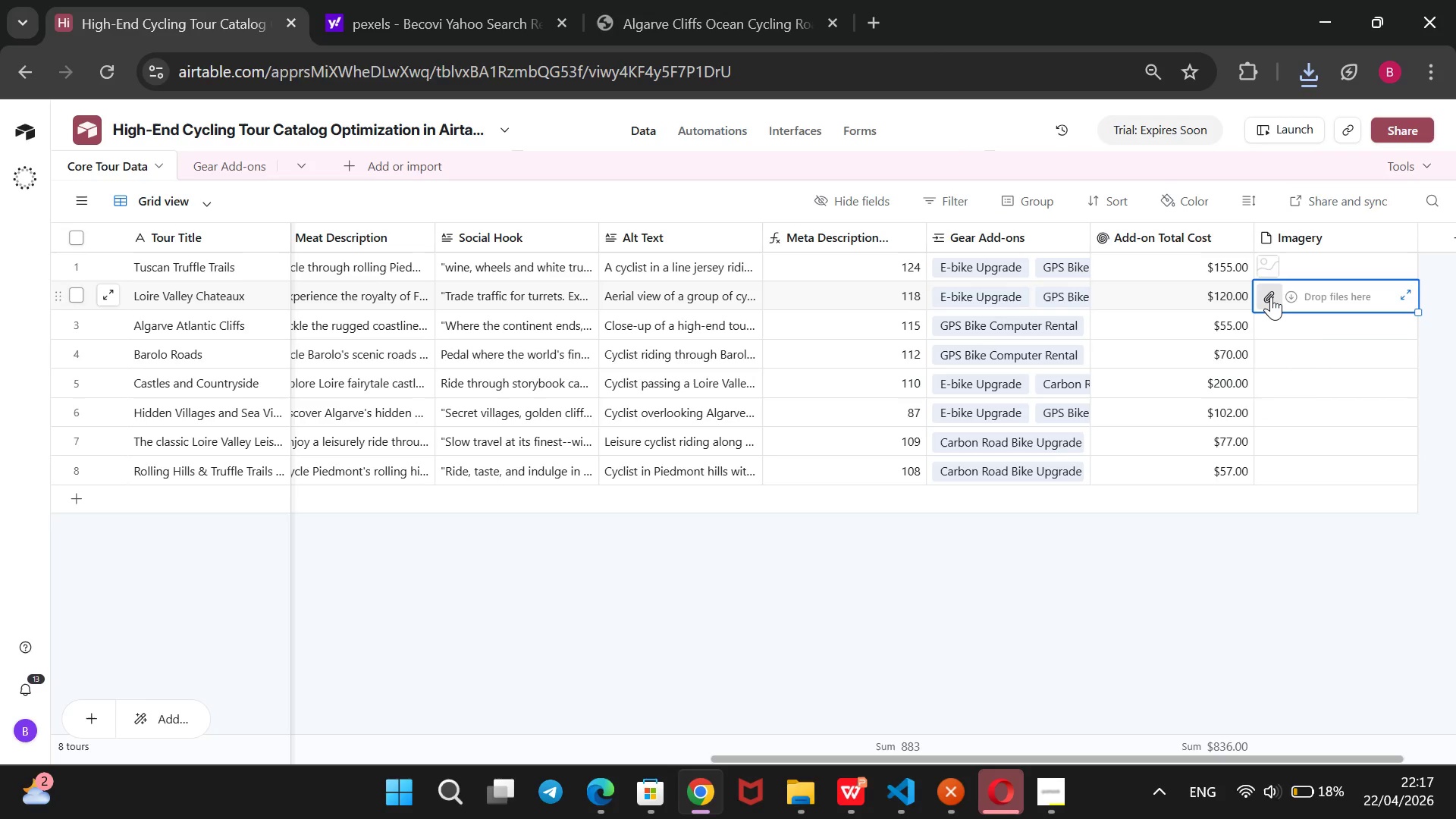 
left_click([1271, 297])
 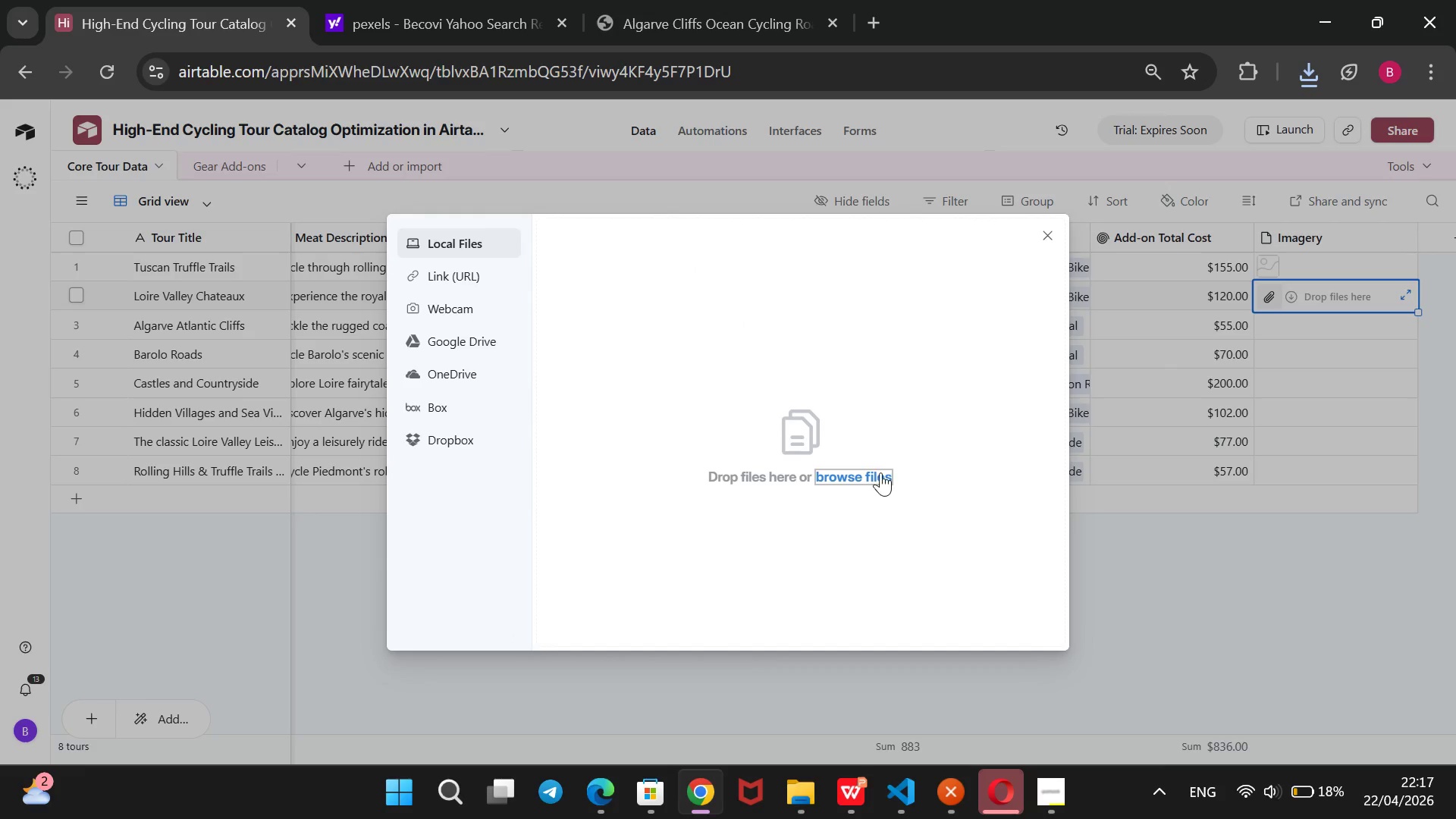 
left_click([878, 473])
 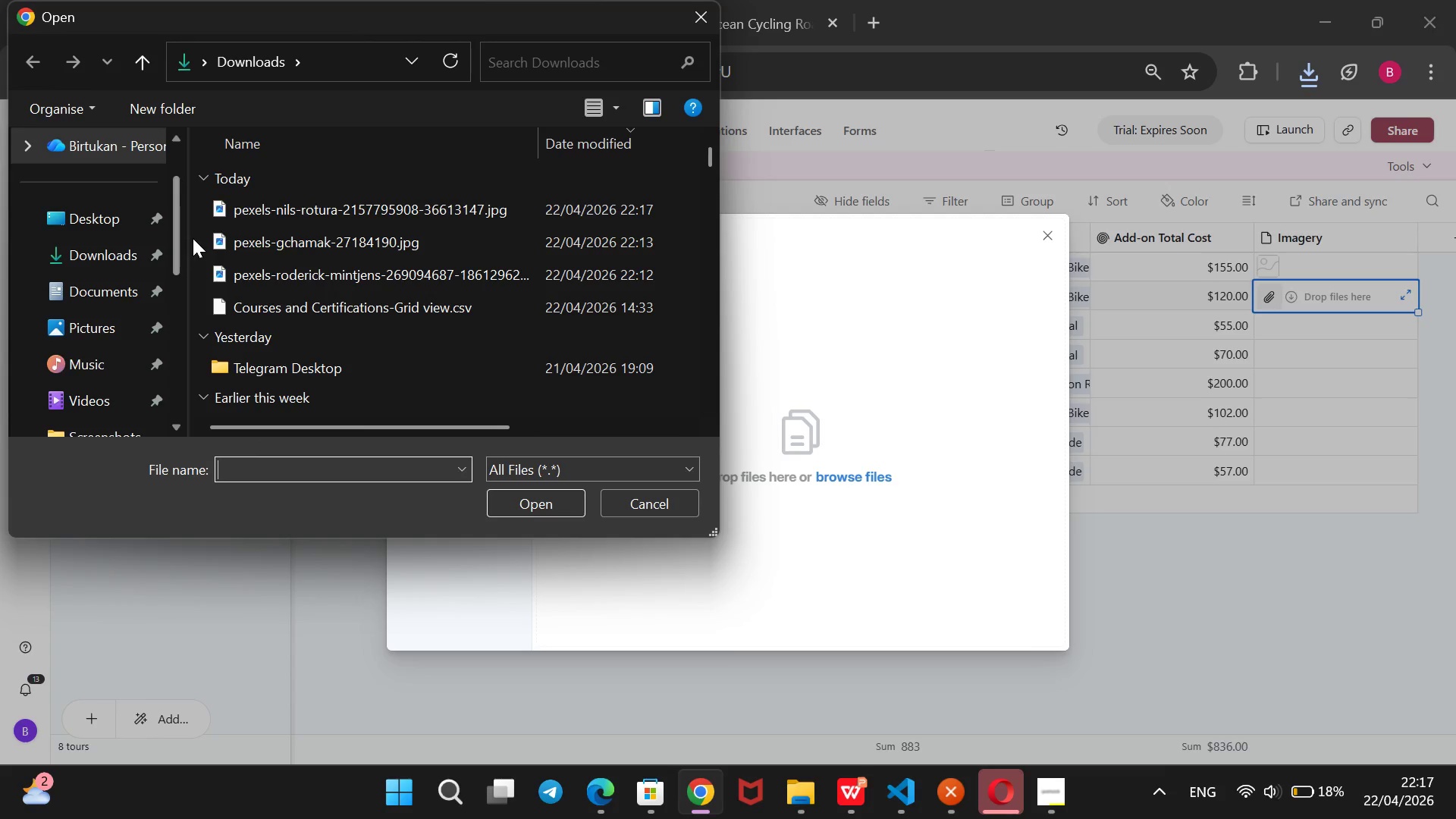 
wait(5.17)
 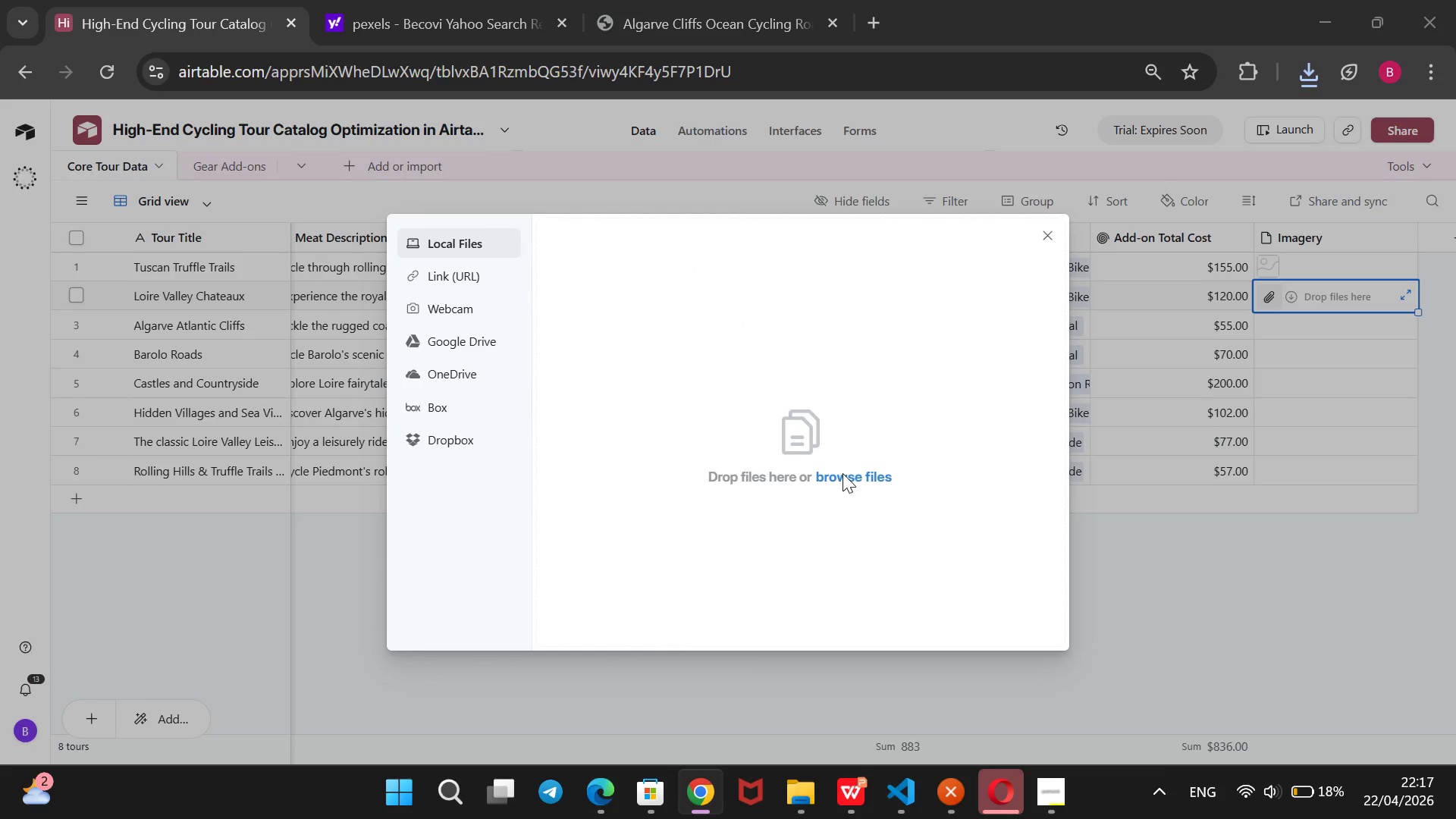 
left_click([263, 236])
 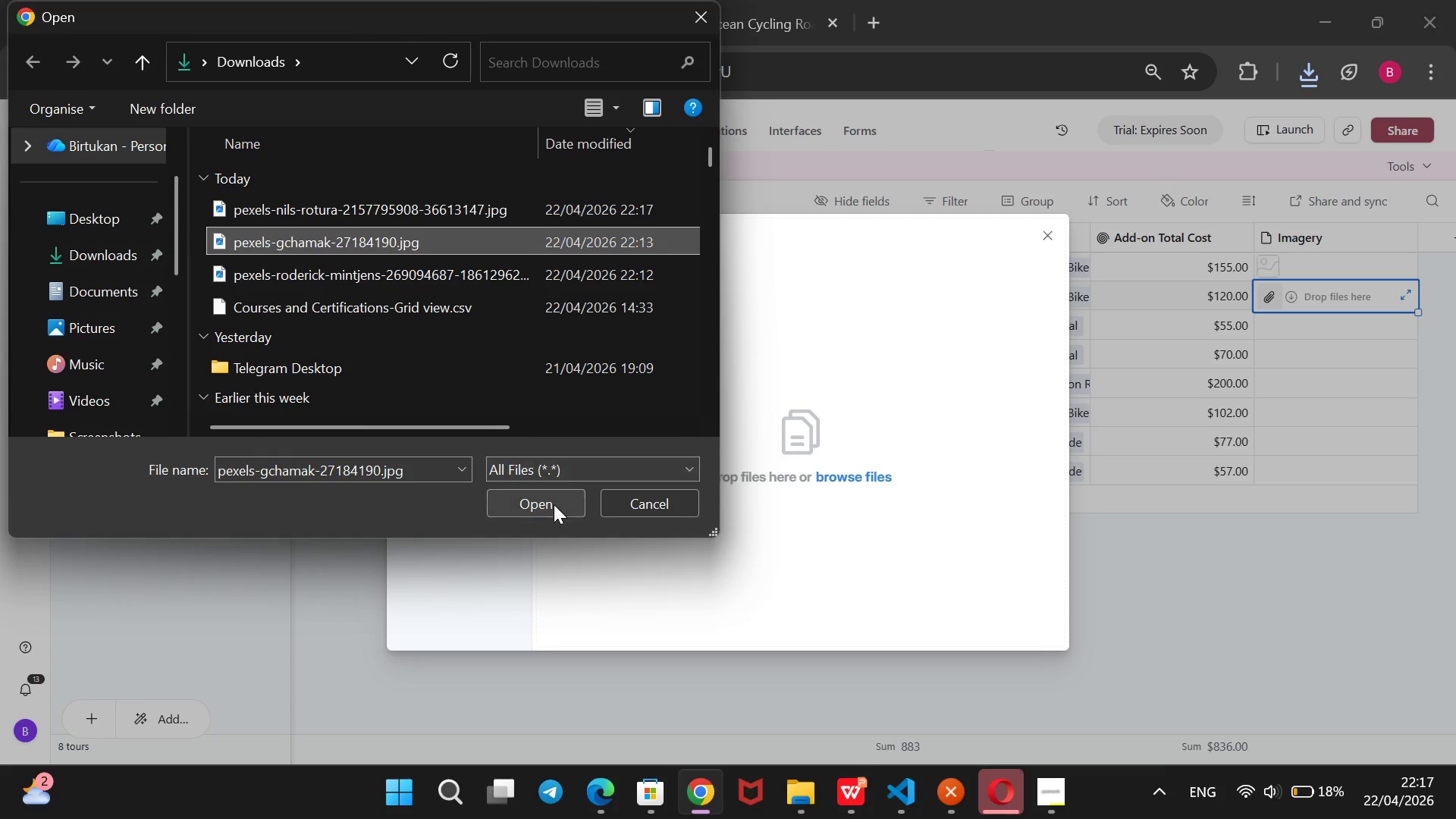 
left_click([554, 504])
 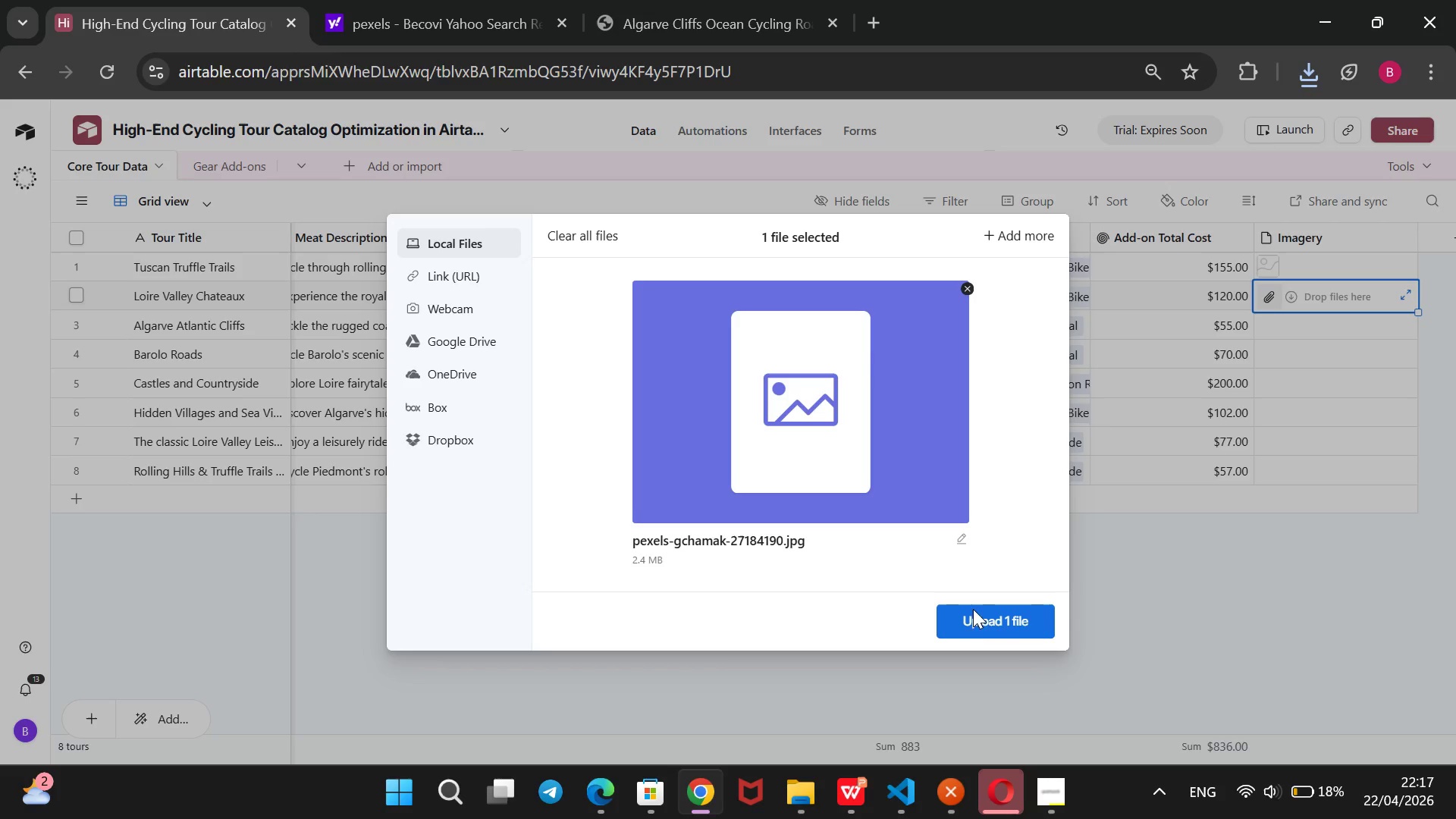 
left_click([975, 616])
 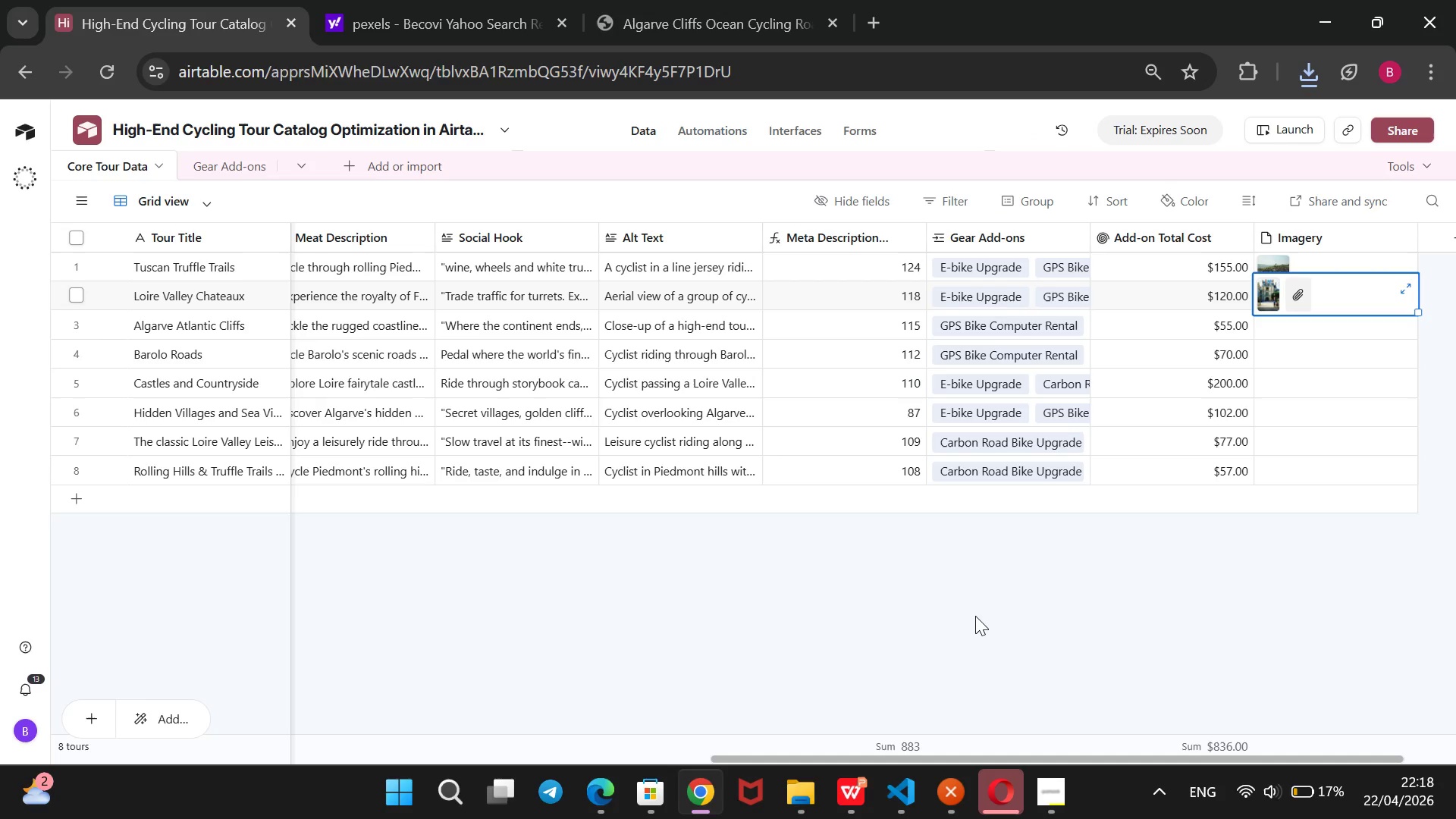 
wait(33.41)
 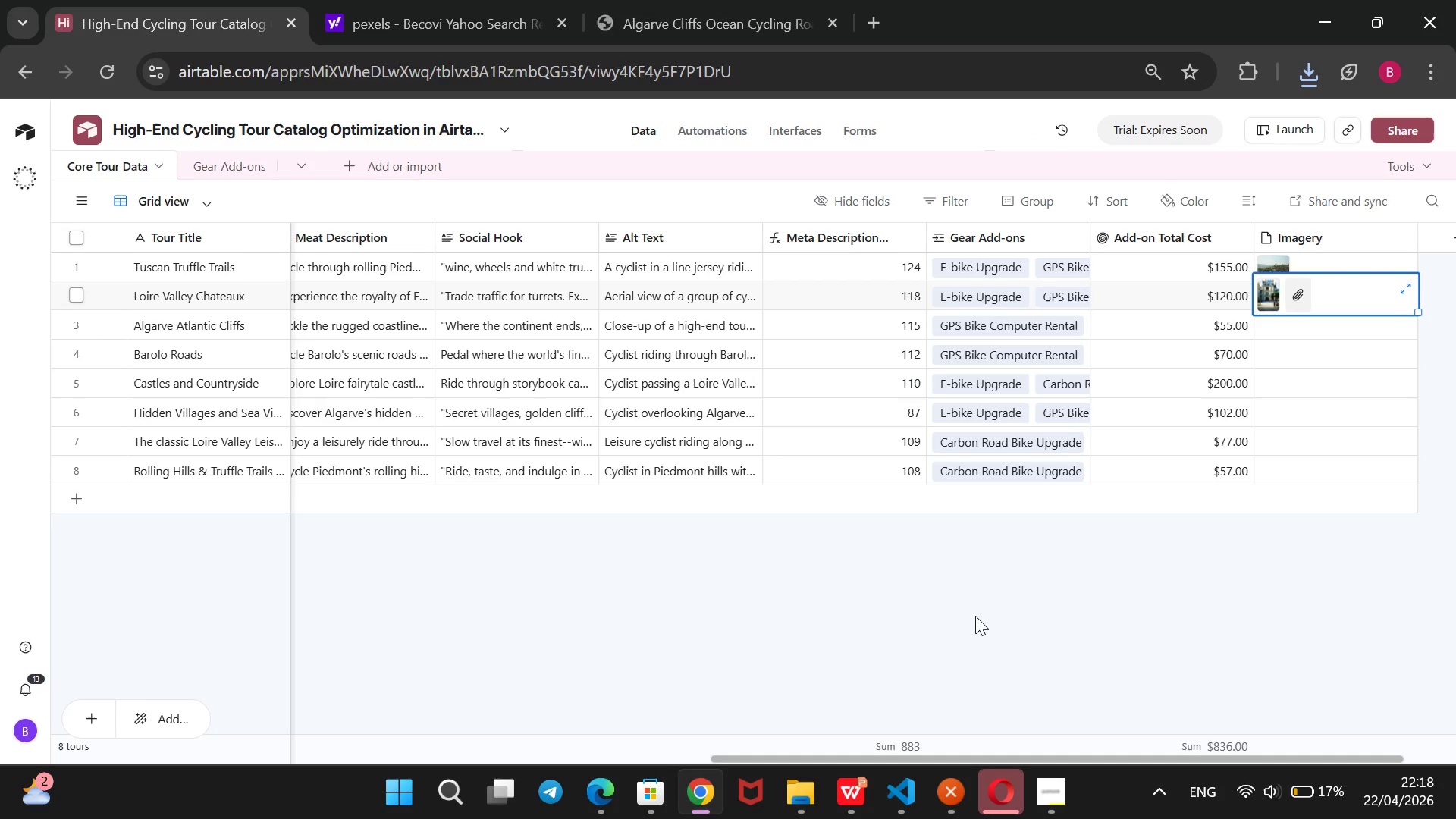 
left_click([1277, 331])
 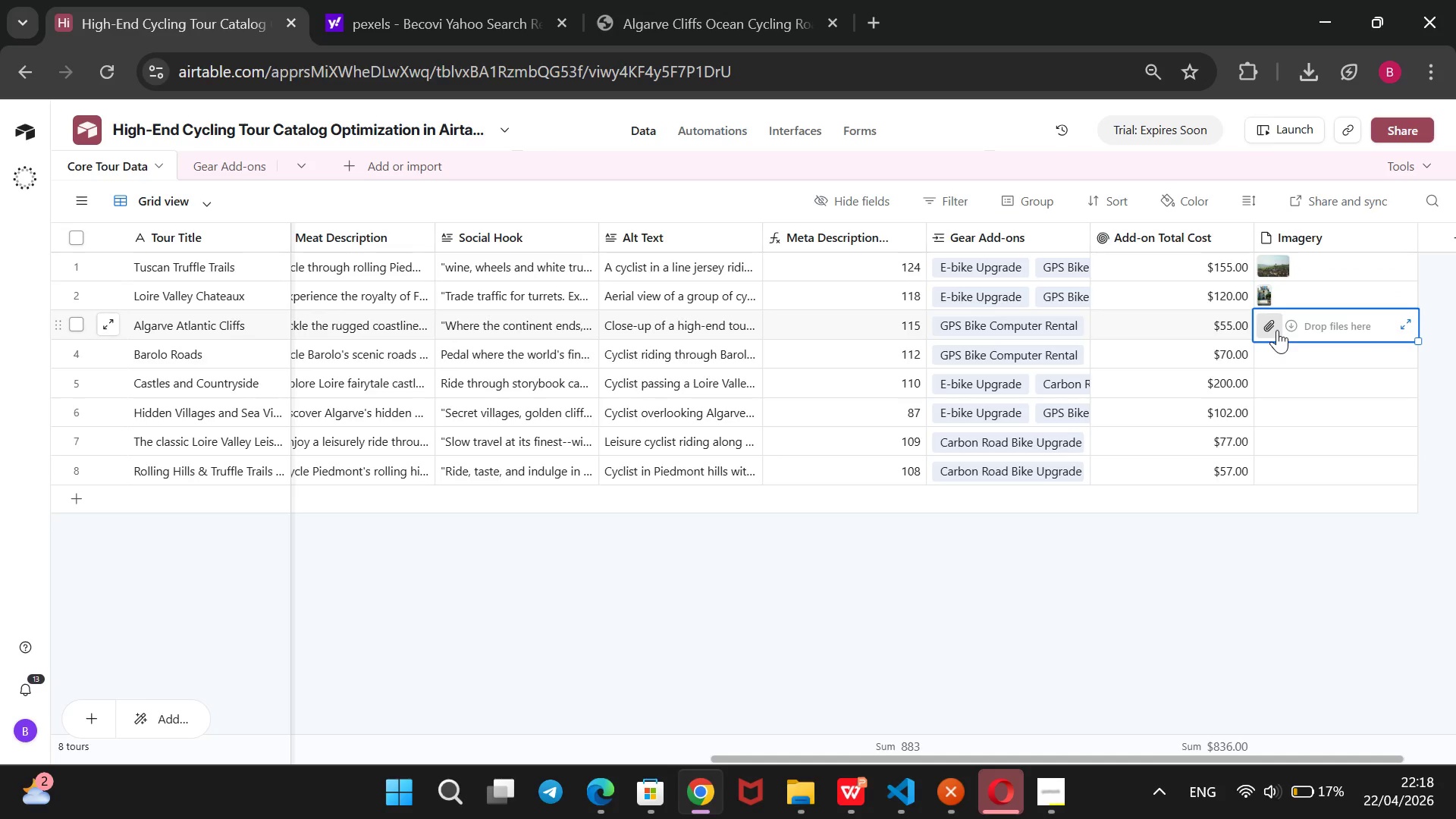 
left_click([1276, 328])
 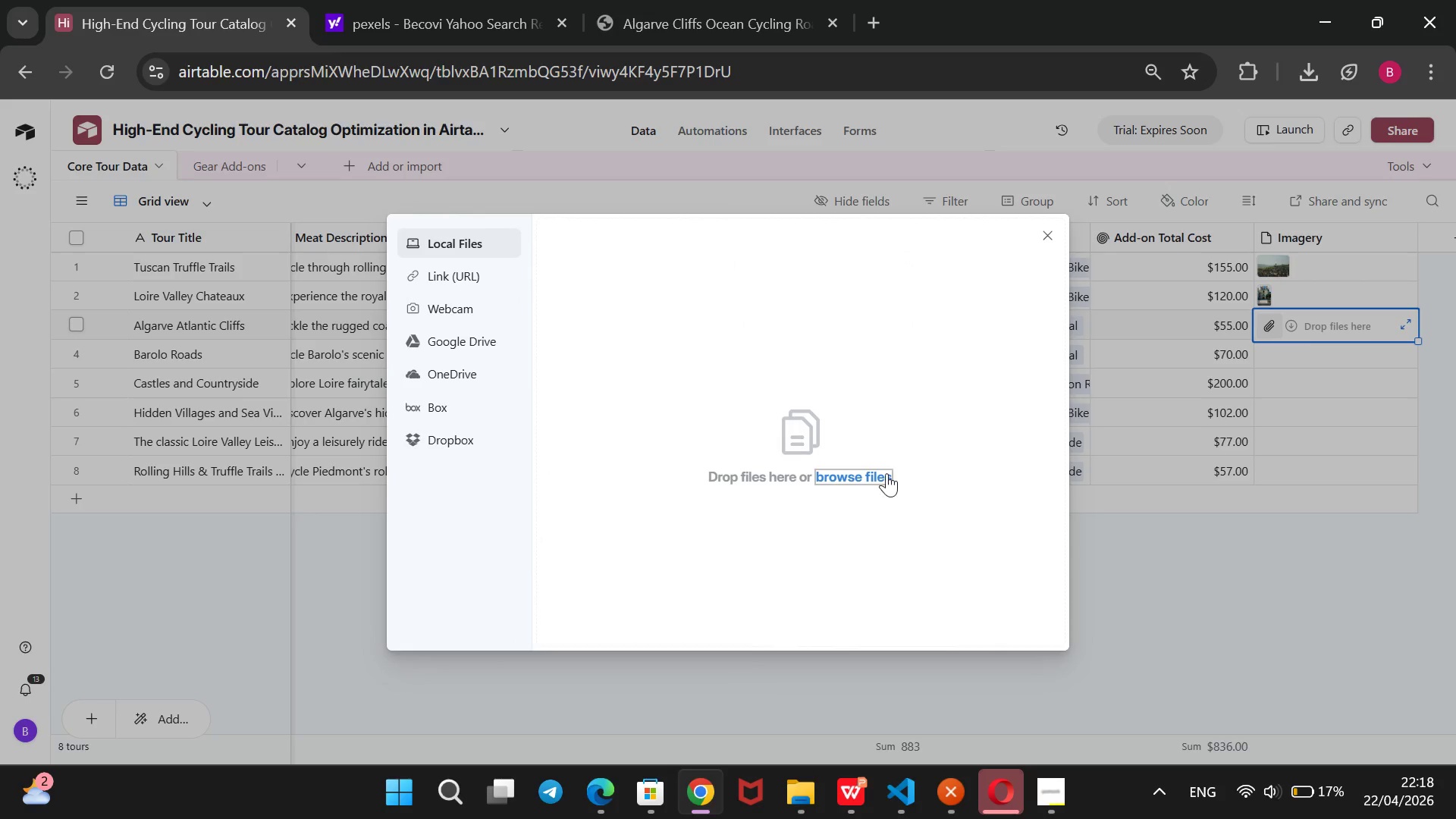 
left_click([885, 473])
 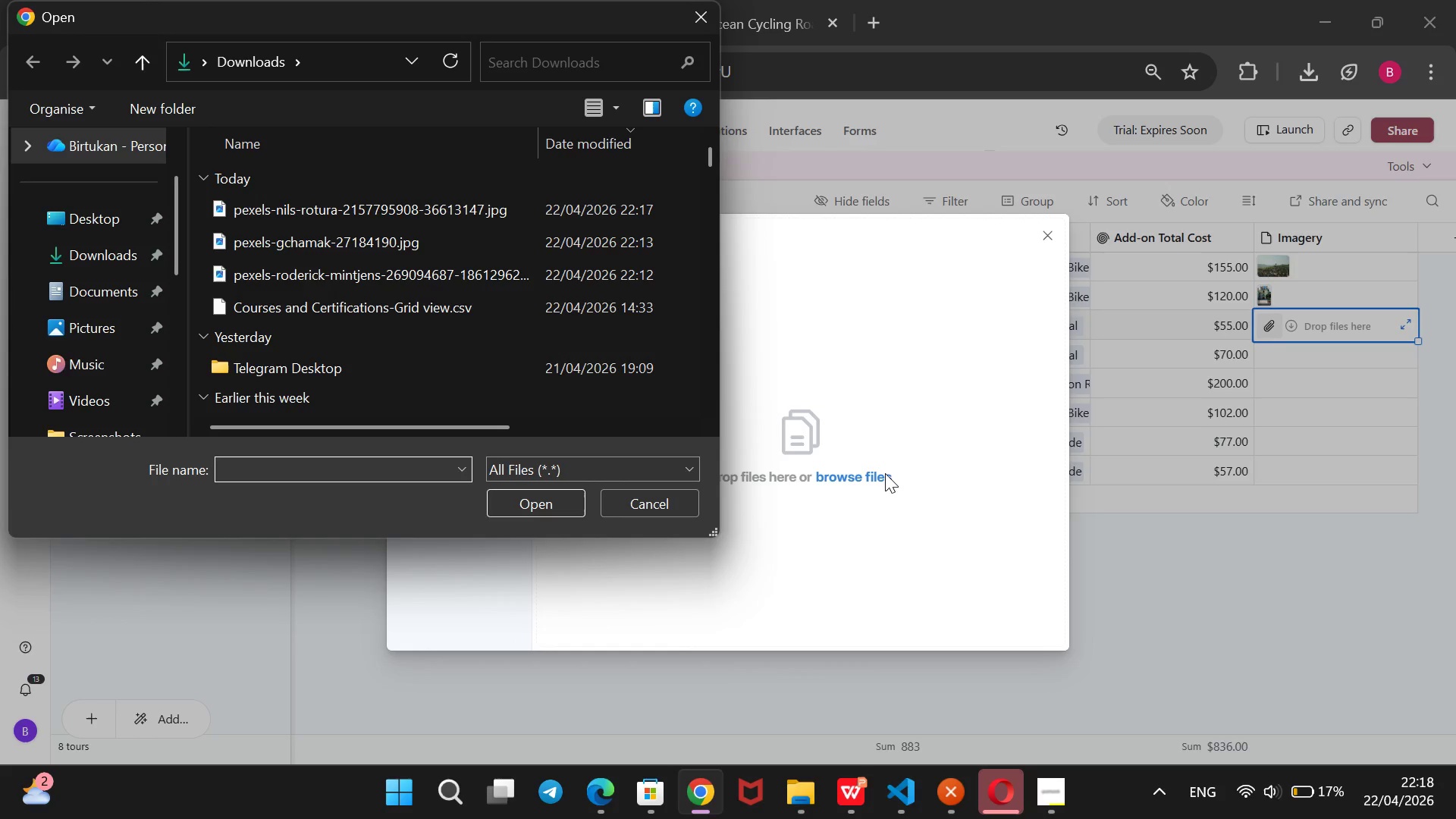 
mouse_move([422, 271])
 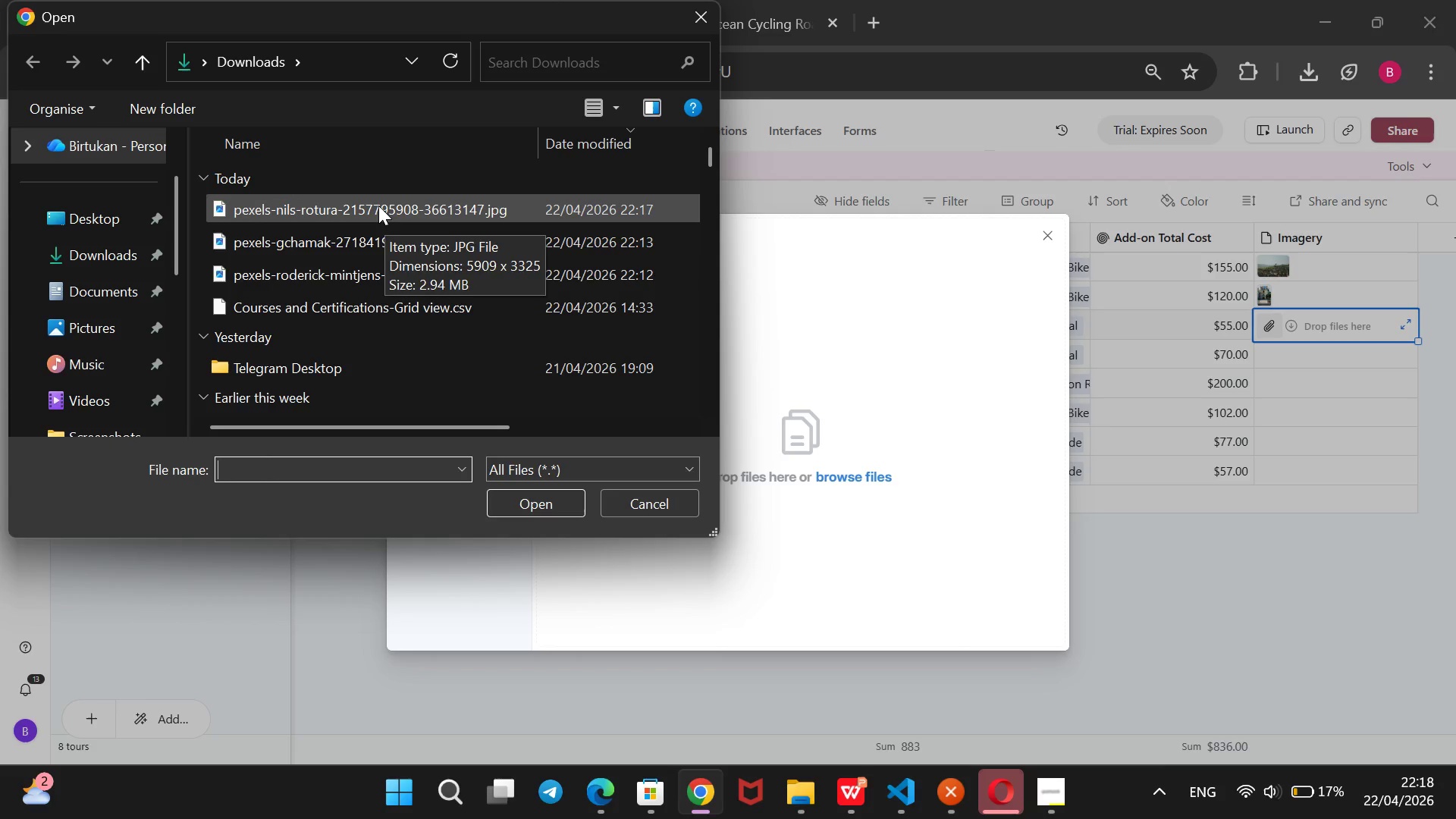 
left_click([378, 206])
 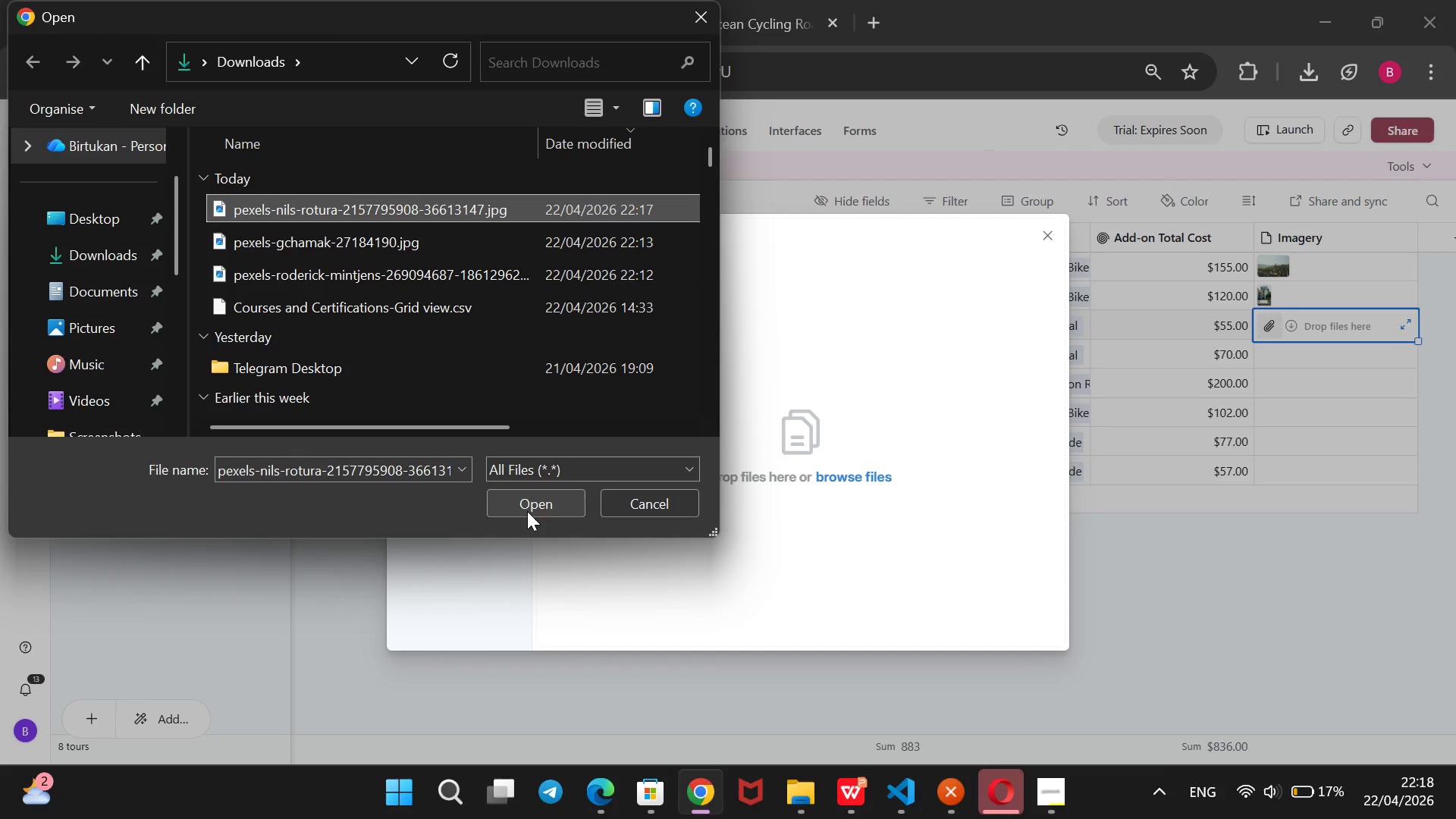 
left_click([532, 500])
 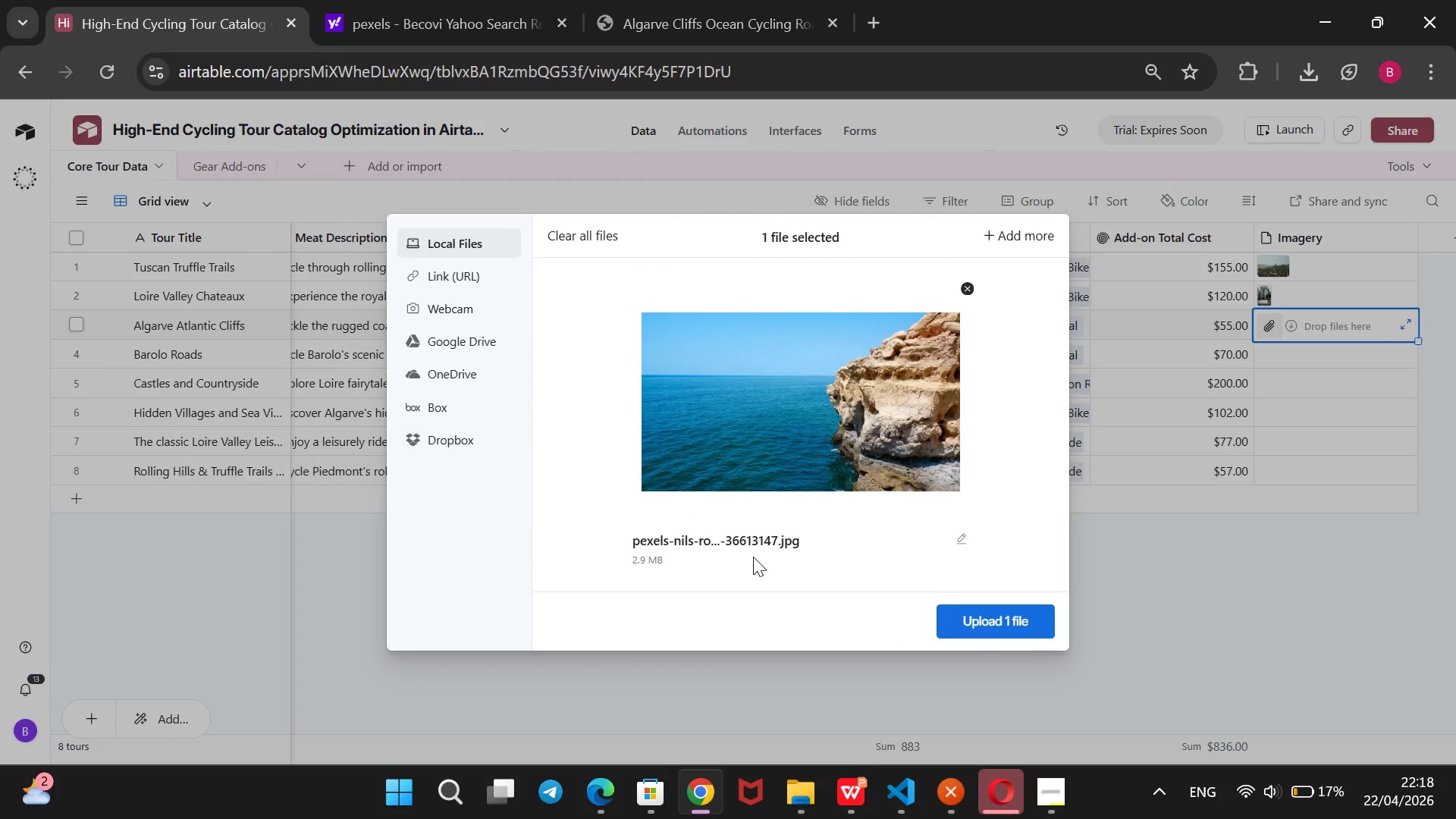 
left_click([978, 623])
 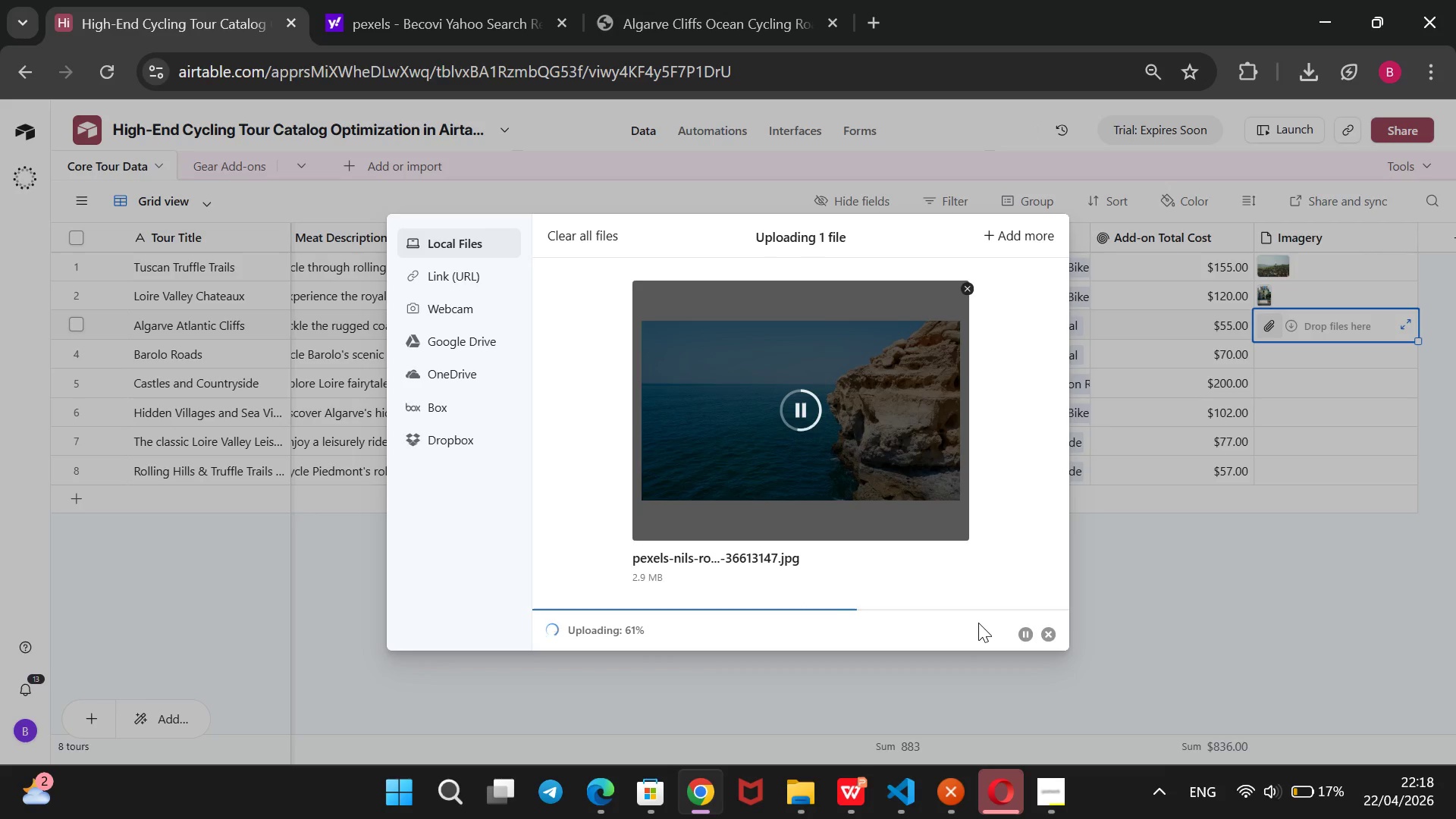 
wait(13.27)
 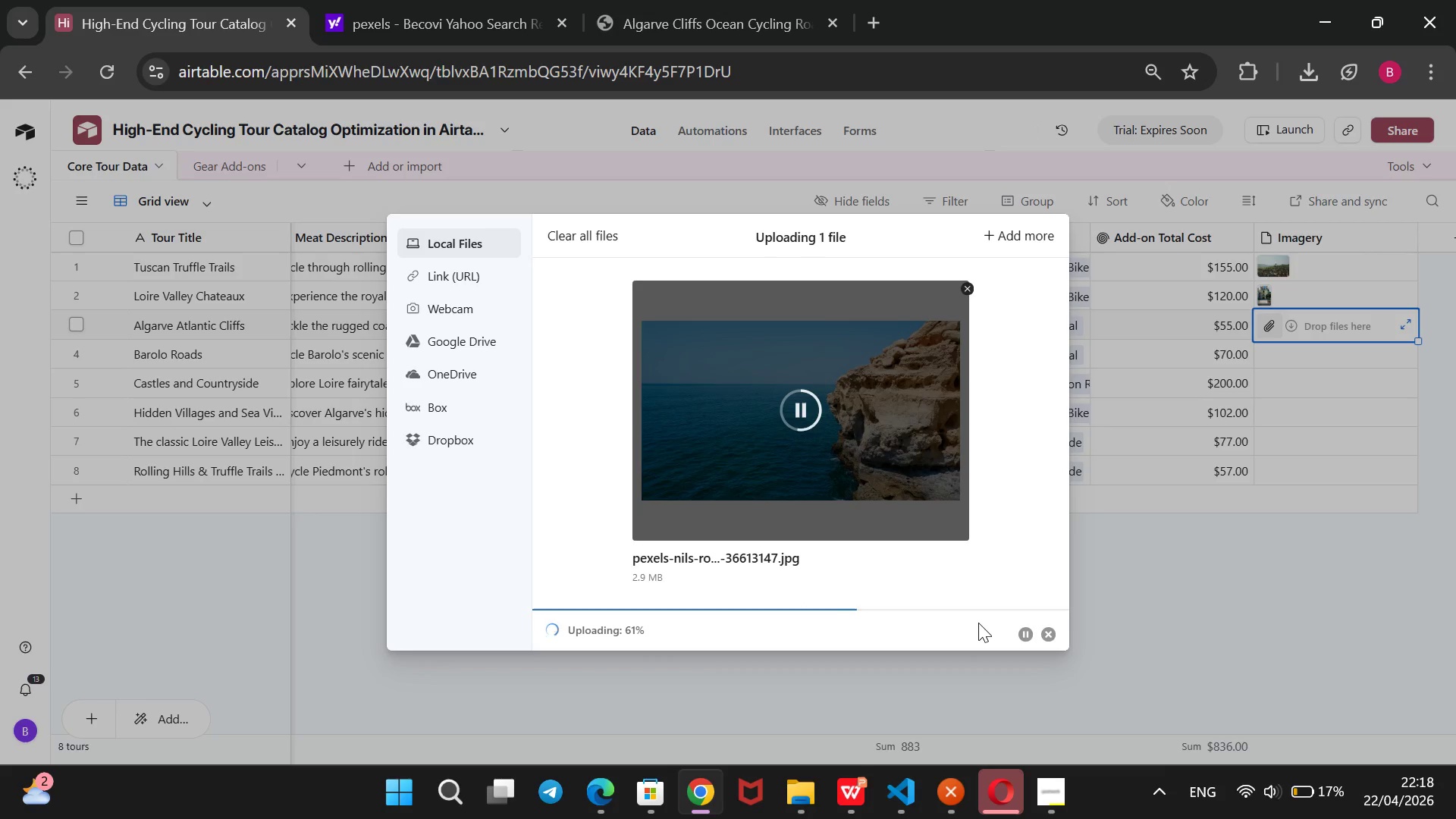 
left_click([659, 0])
 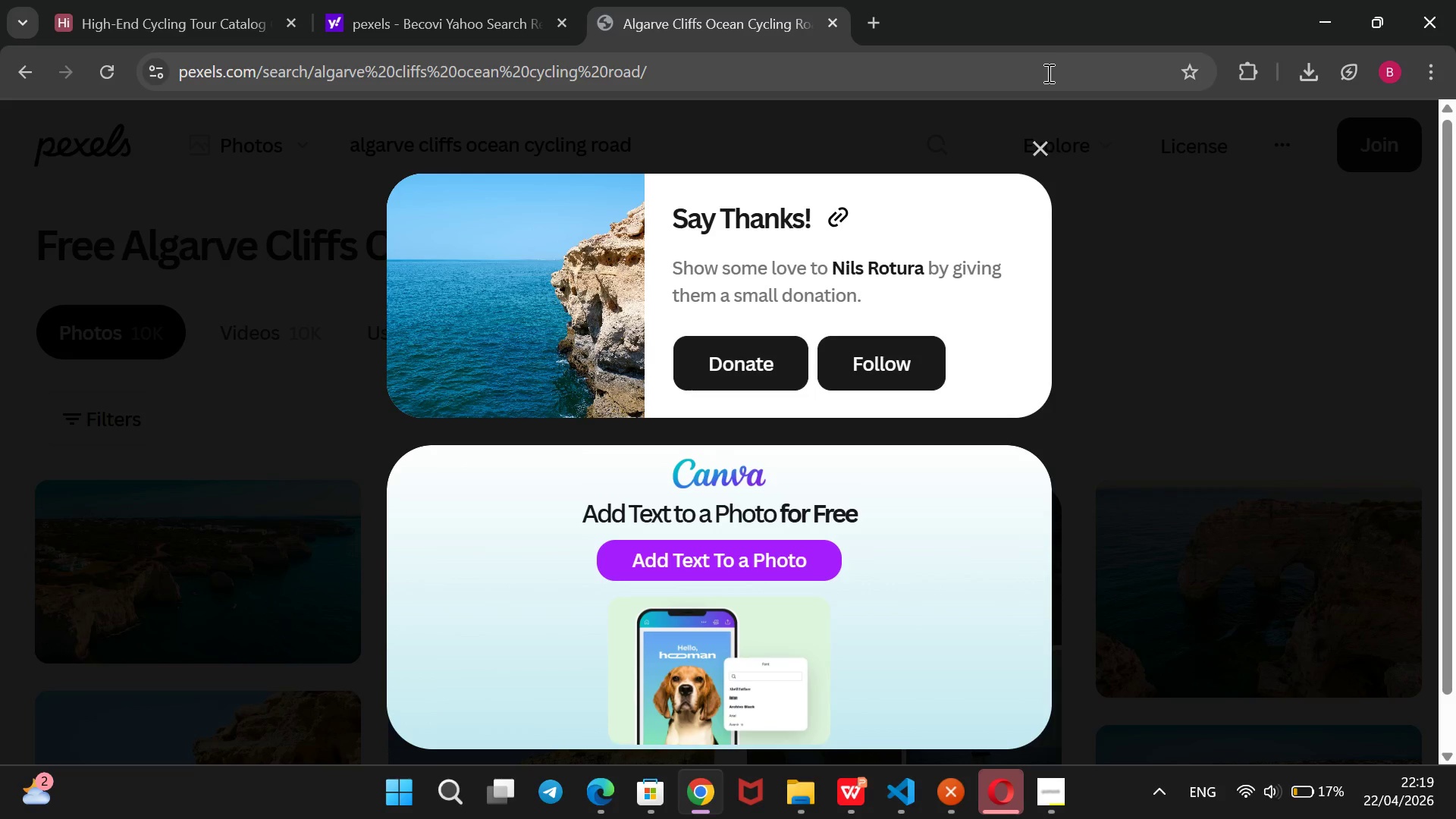 
left_click([1045, 135])
 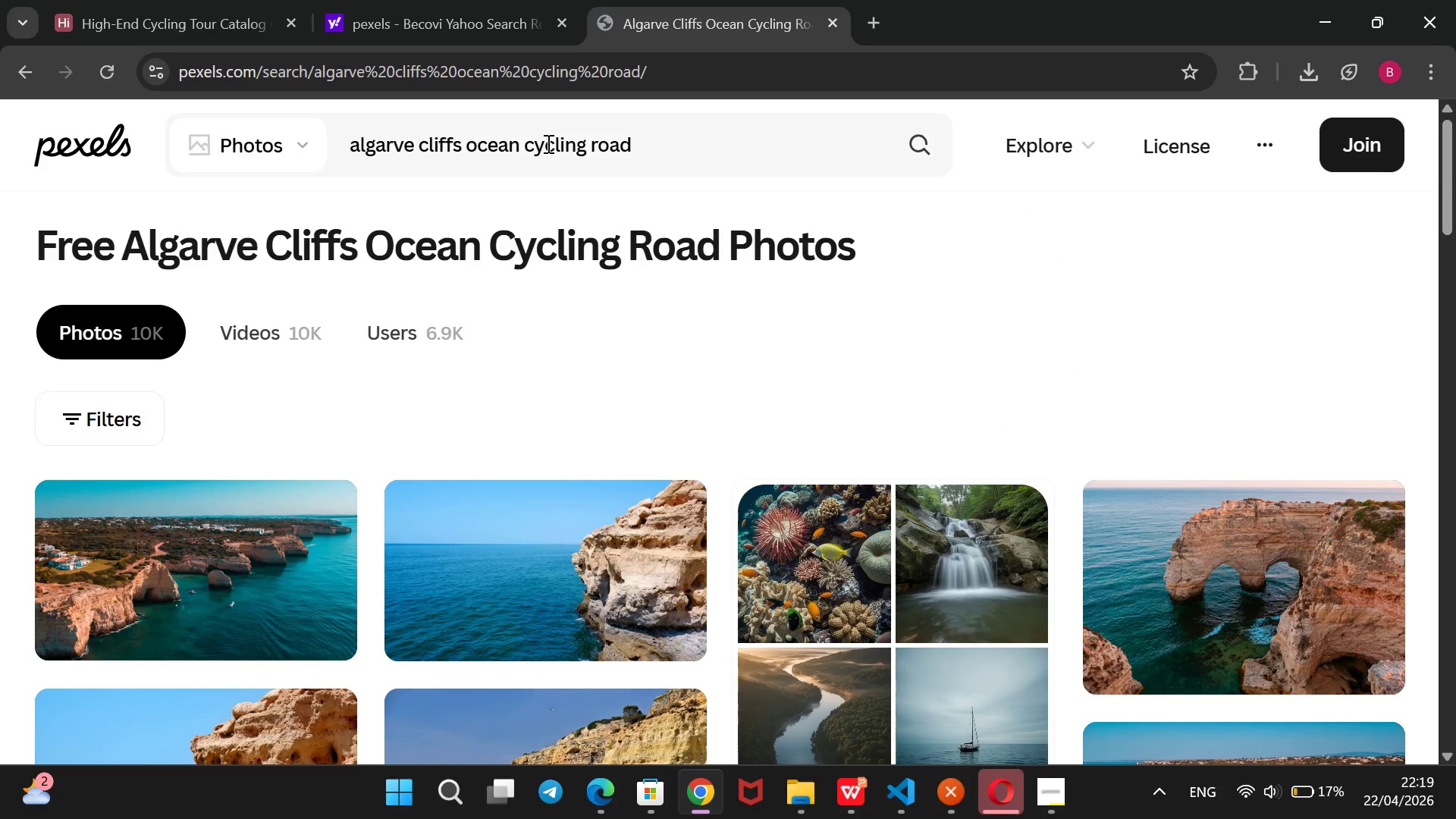 
left_click([618, 149])
 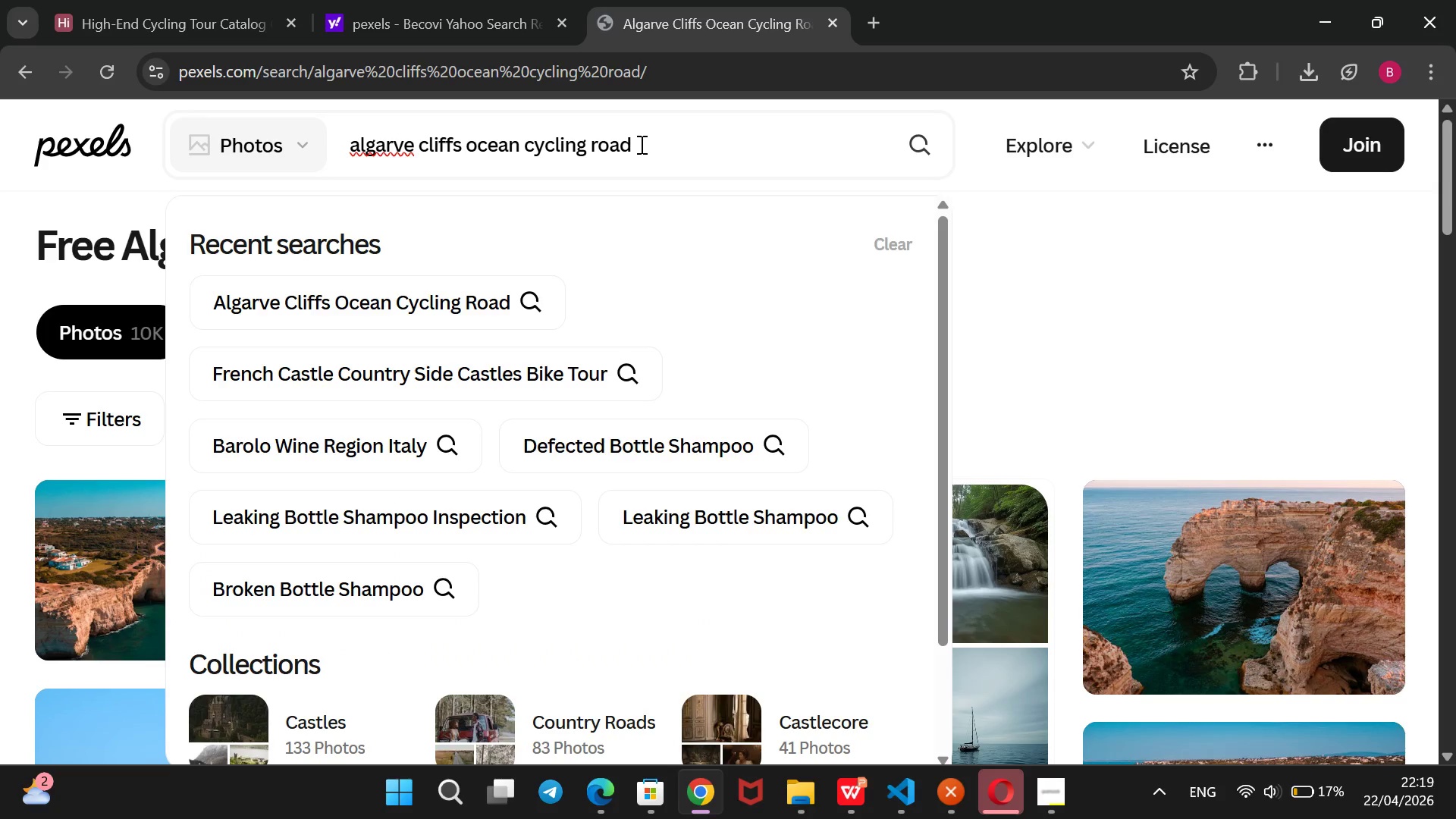 
left_click_drag(start_coordinate=[640, 144], to_coordinate=[272, 168])
 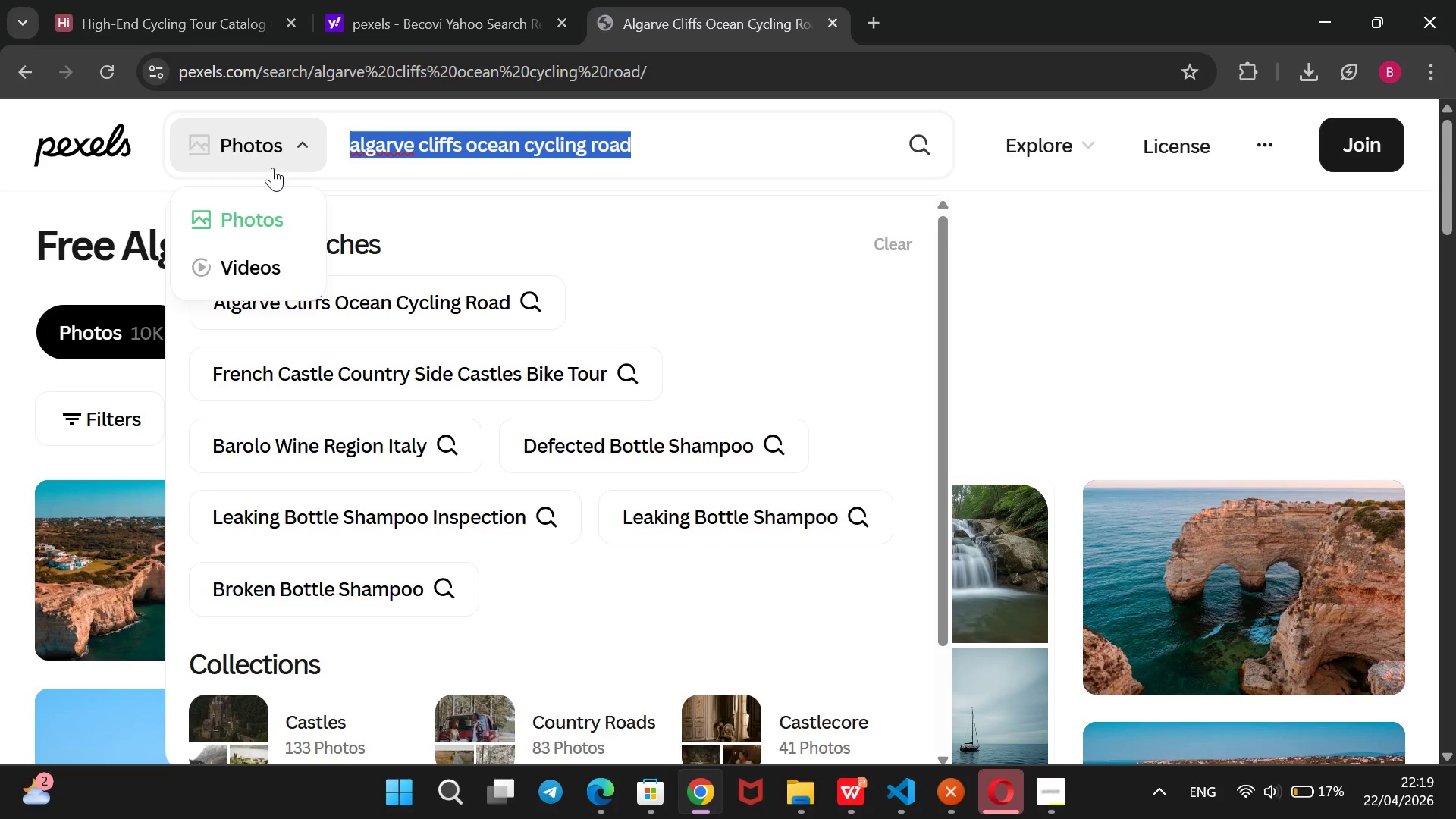 
key(Backspace)
type(drama)
 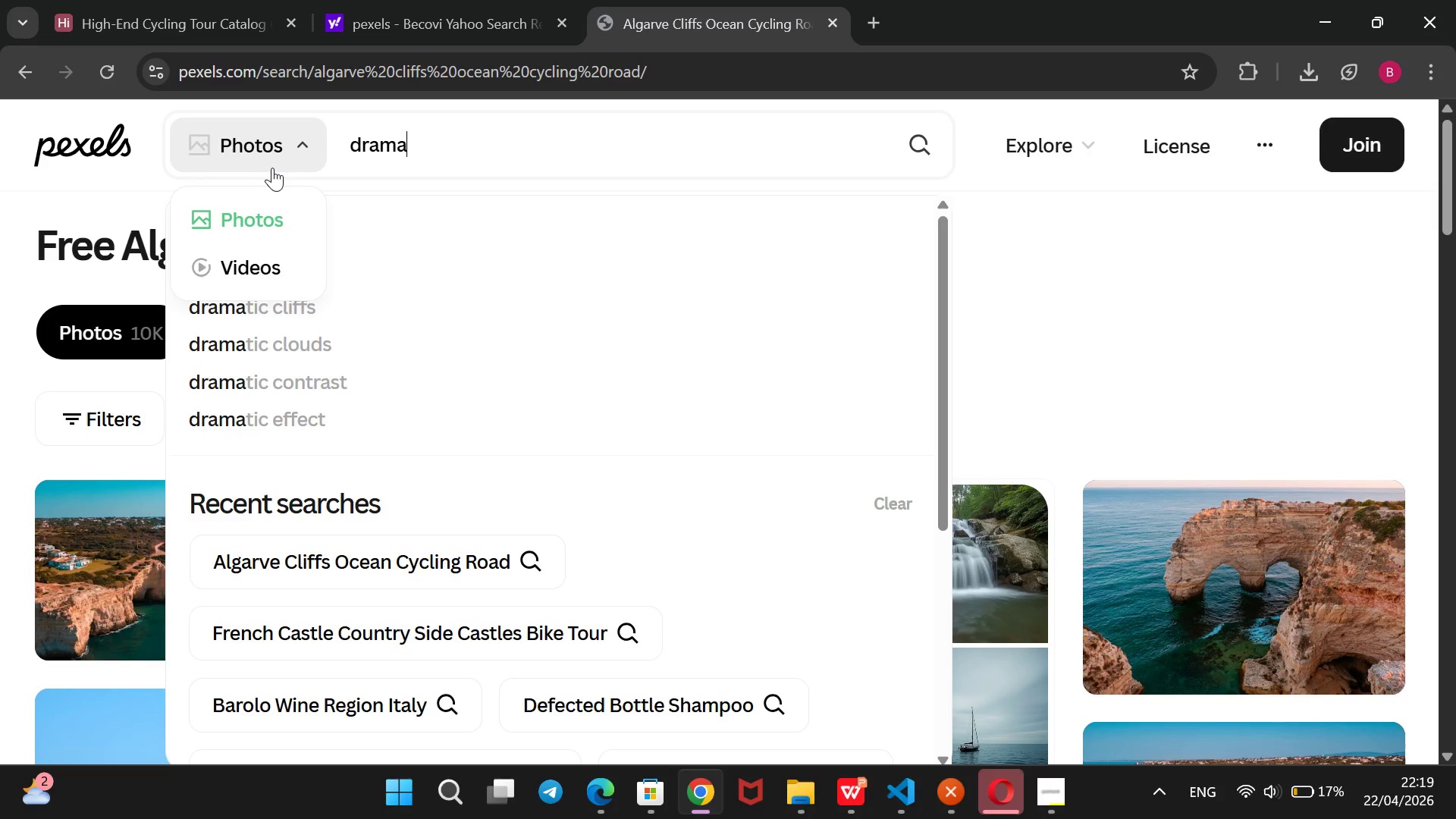 
wait(24.23)
 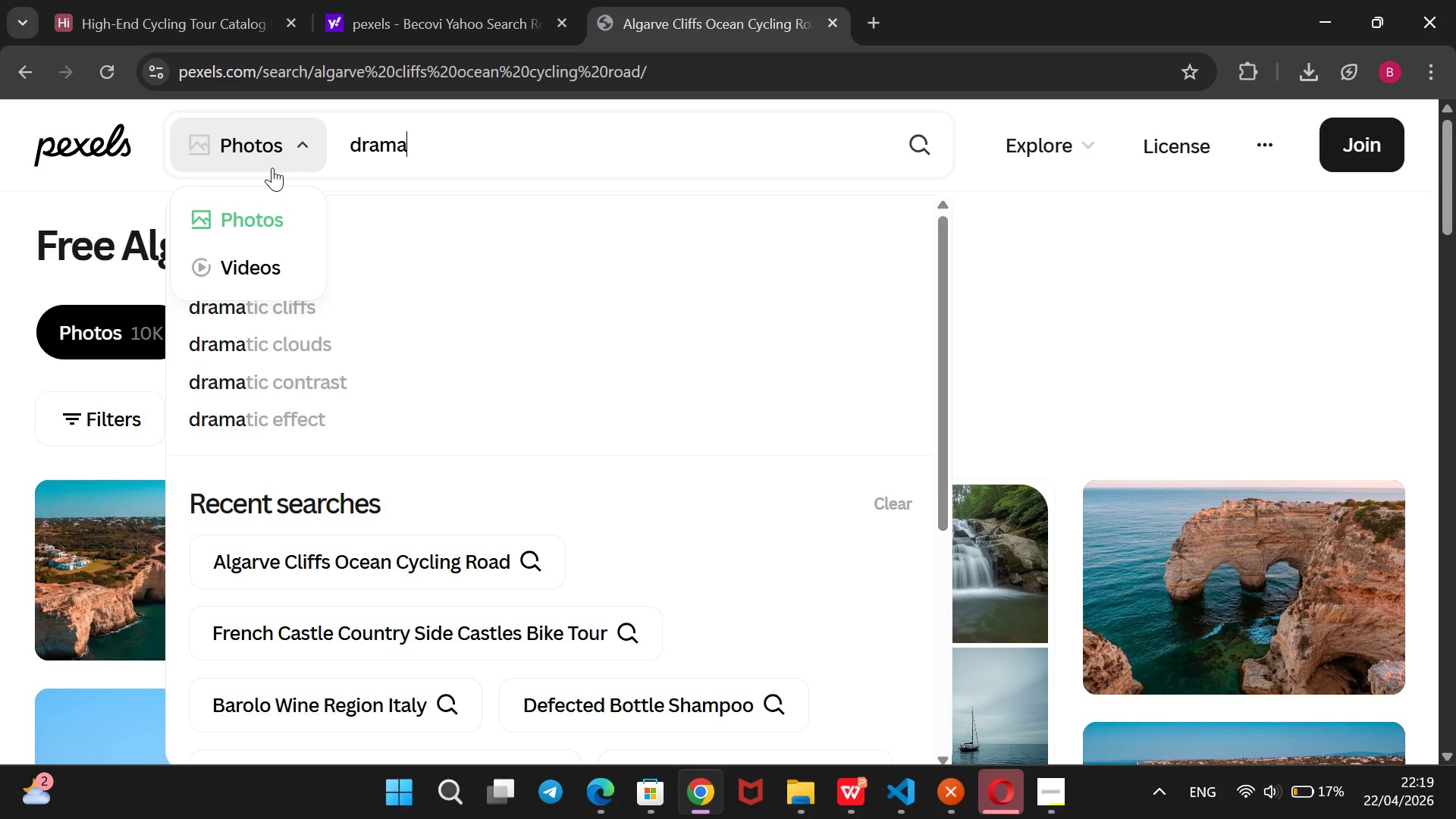 
type( coastlinr portugal cycling sunrise)
 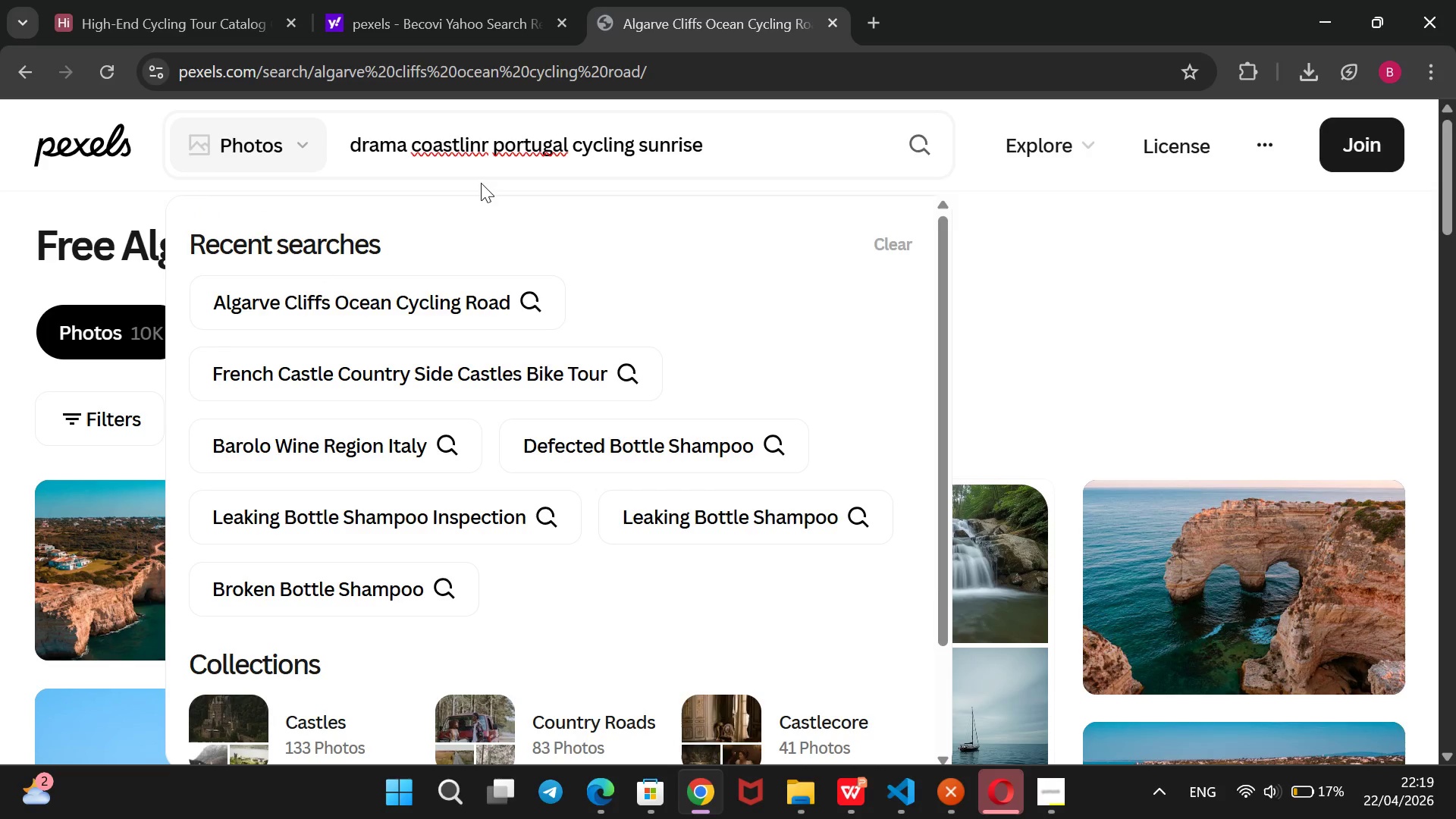 
left_click([491, 146])
 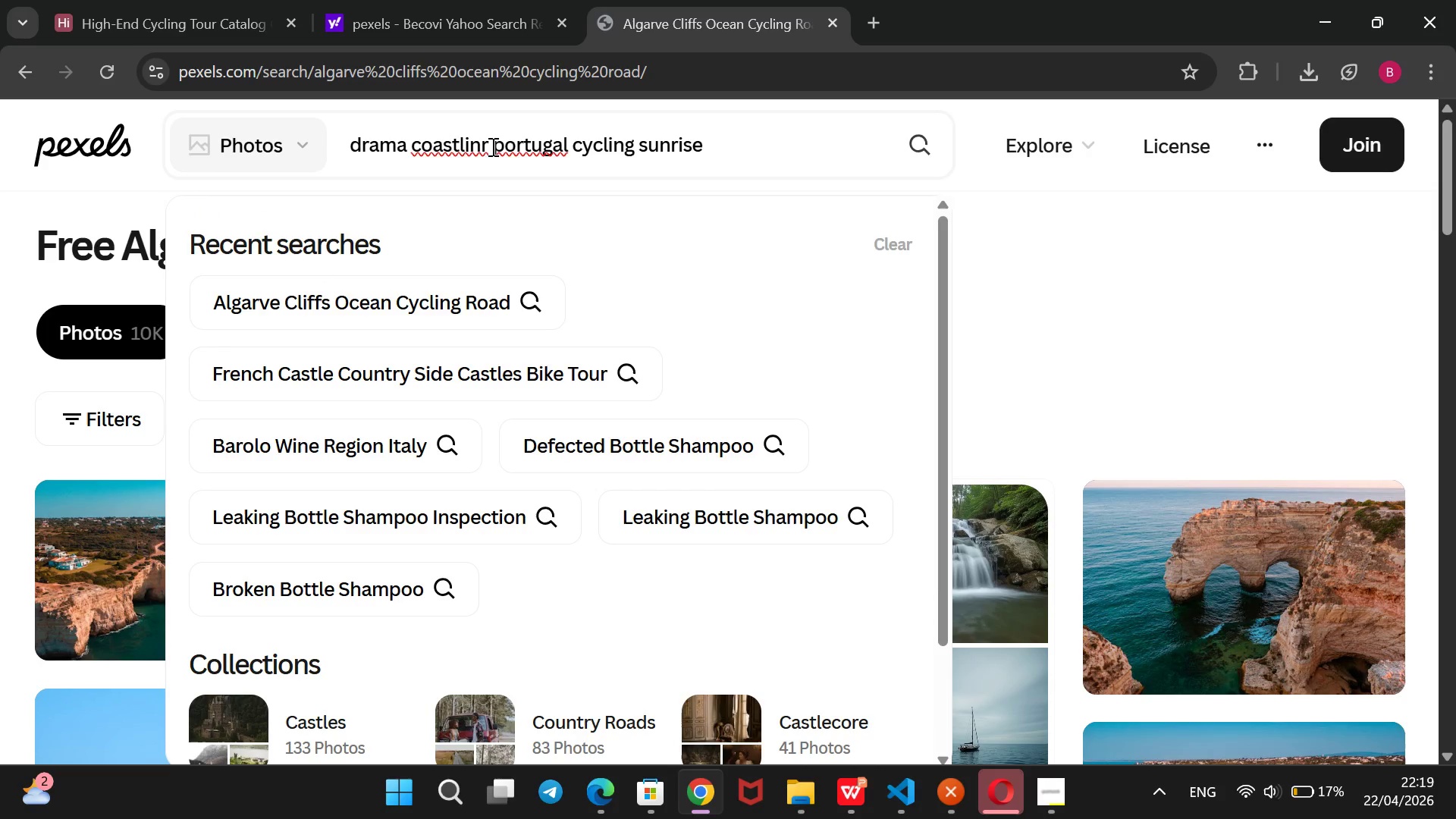 
key(Backspace)
 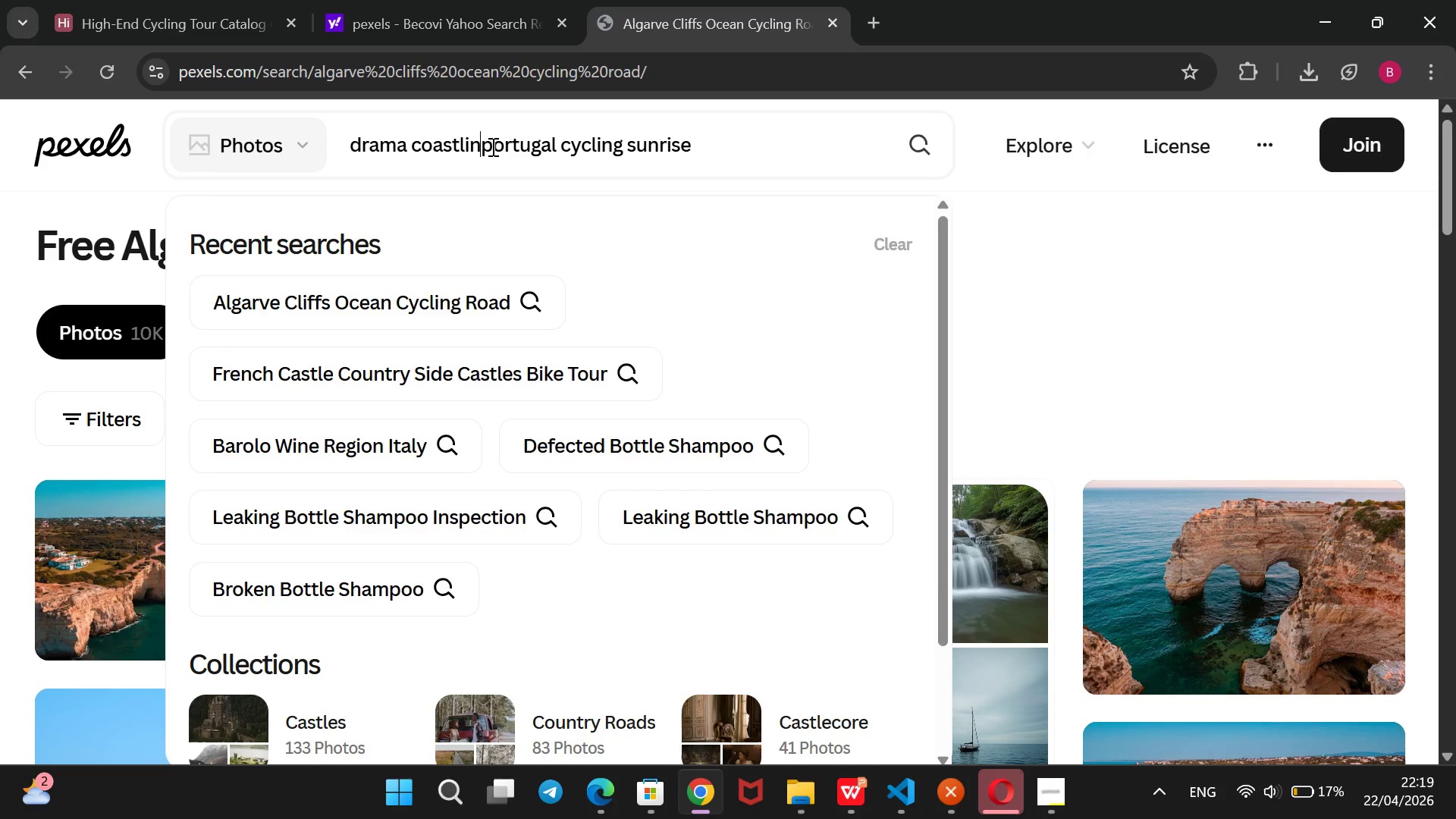 
key(Backspace)
 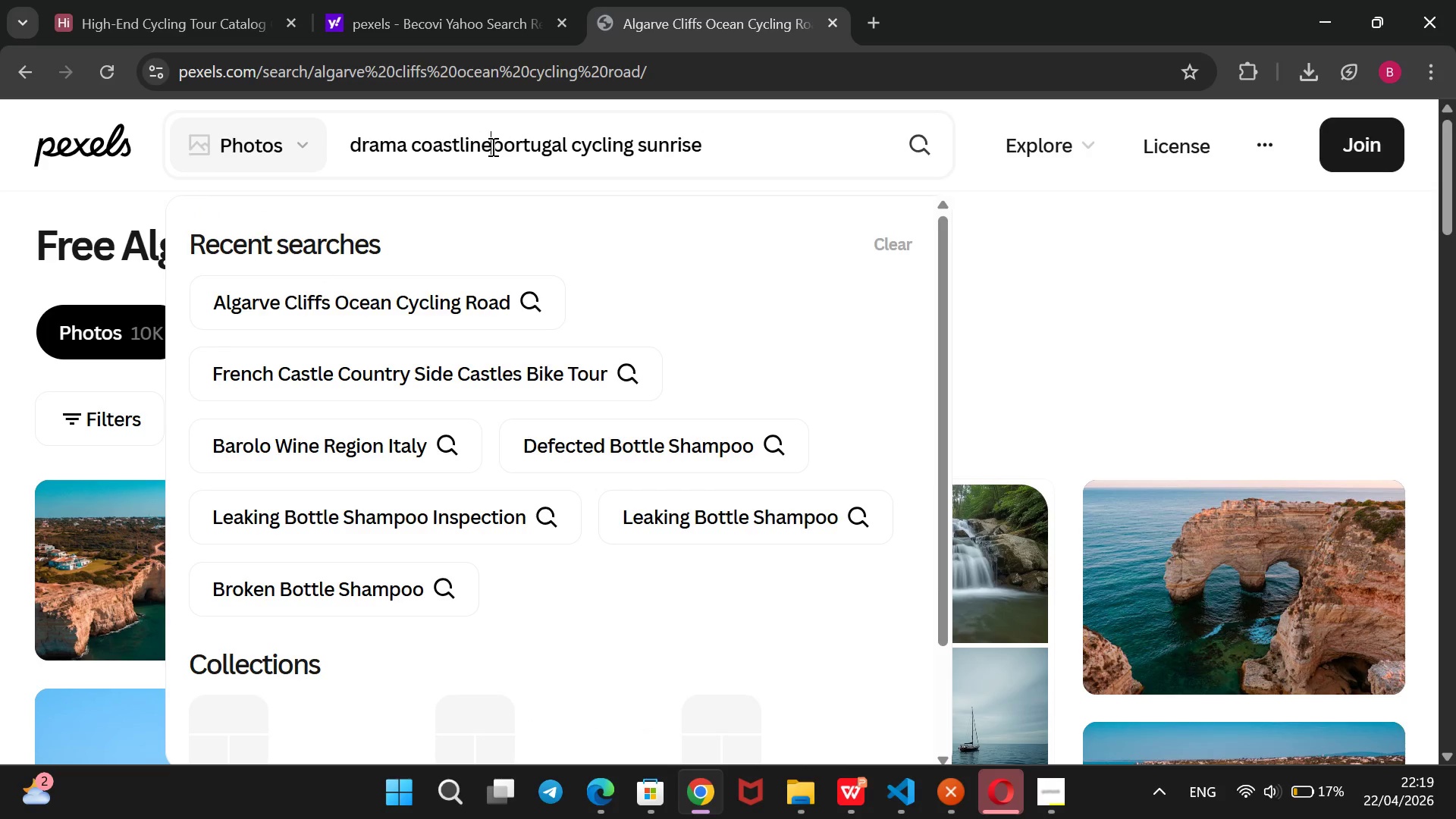 
key(E)
 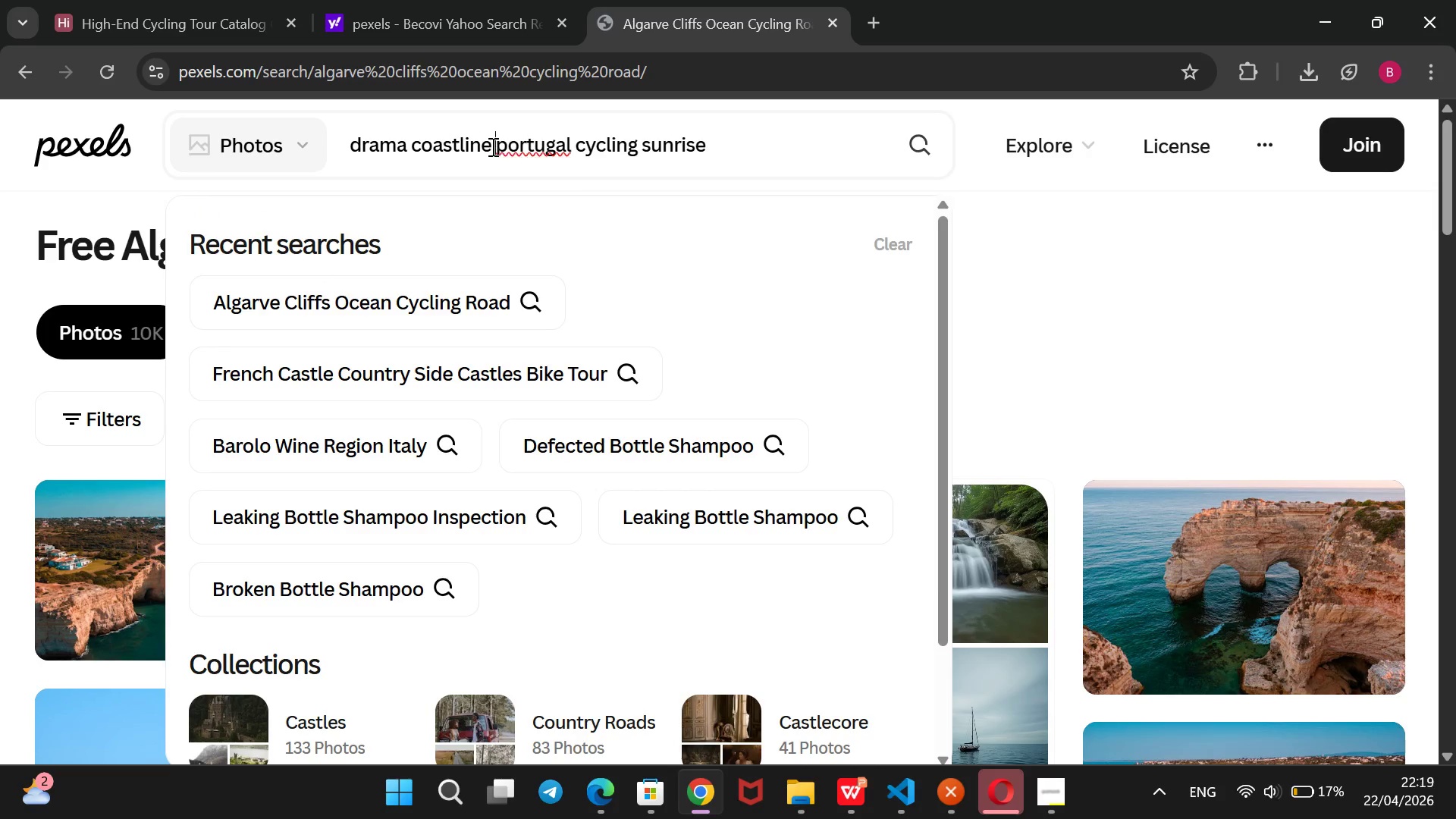 
key(Space)
 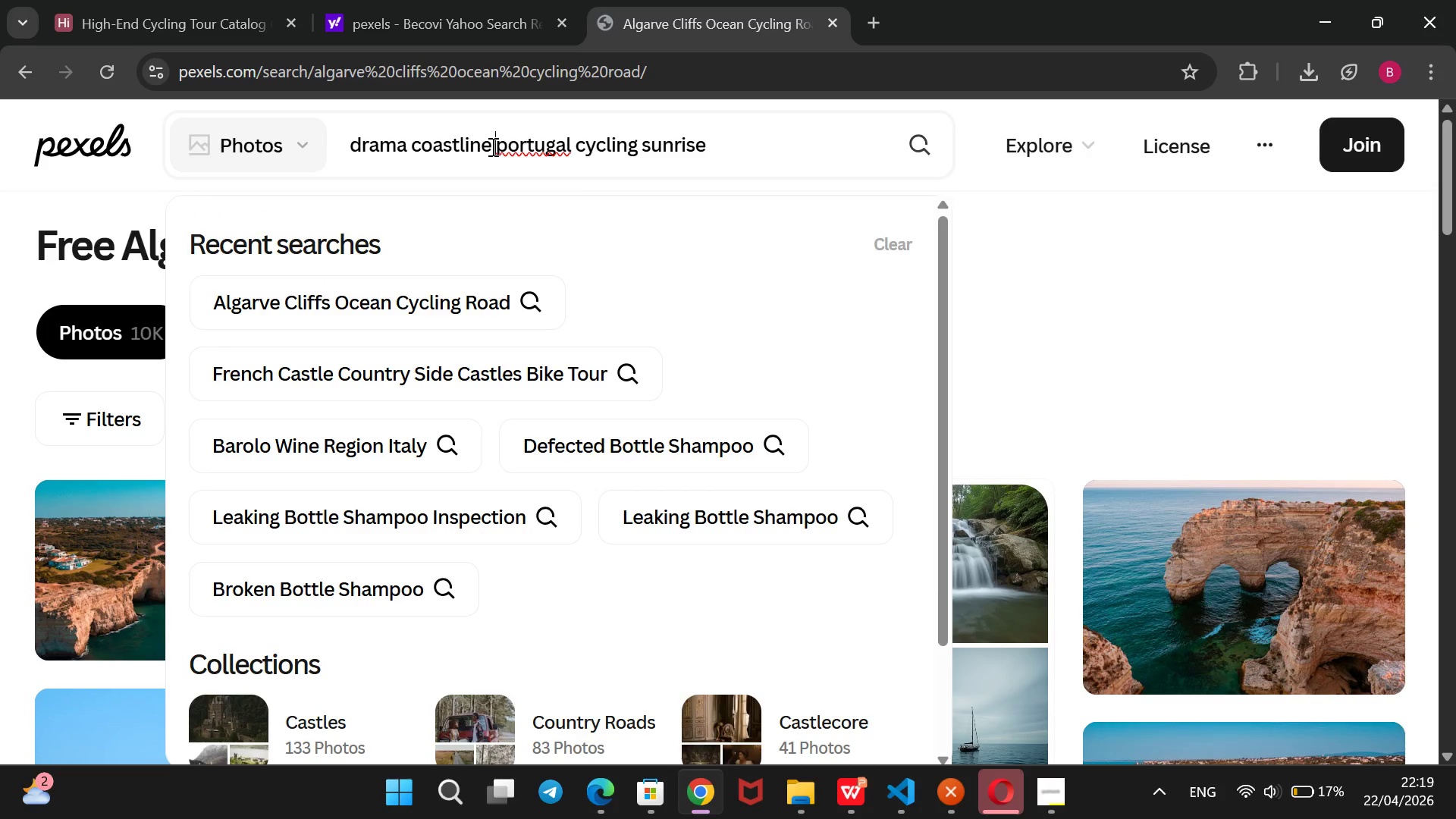 
key(Enter)
 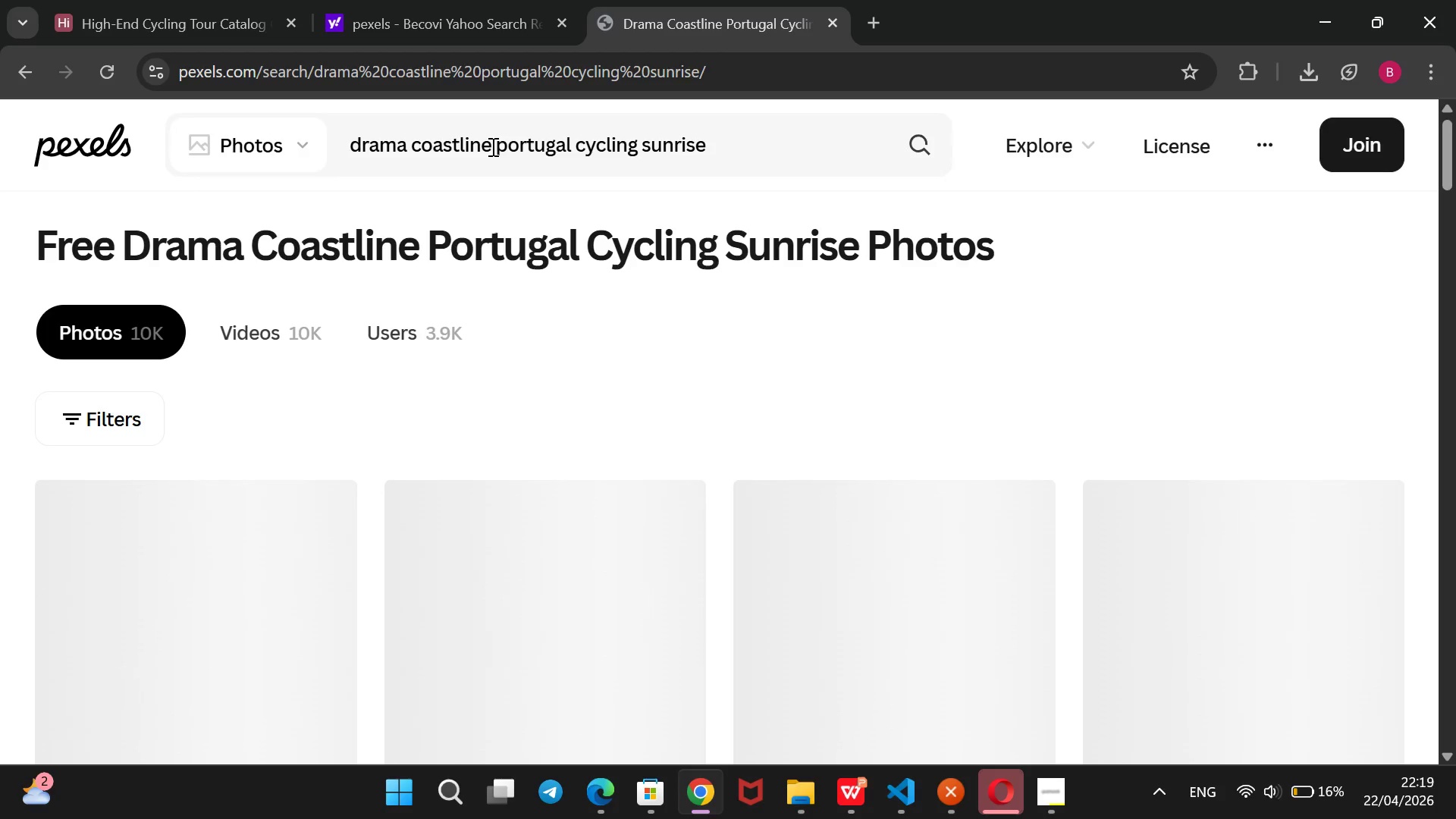 
wait(5.97)
 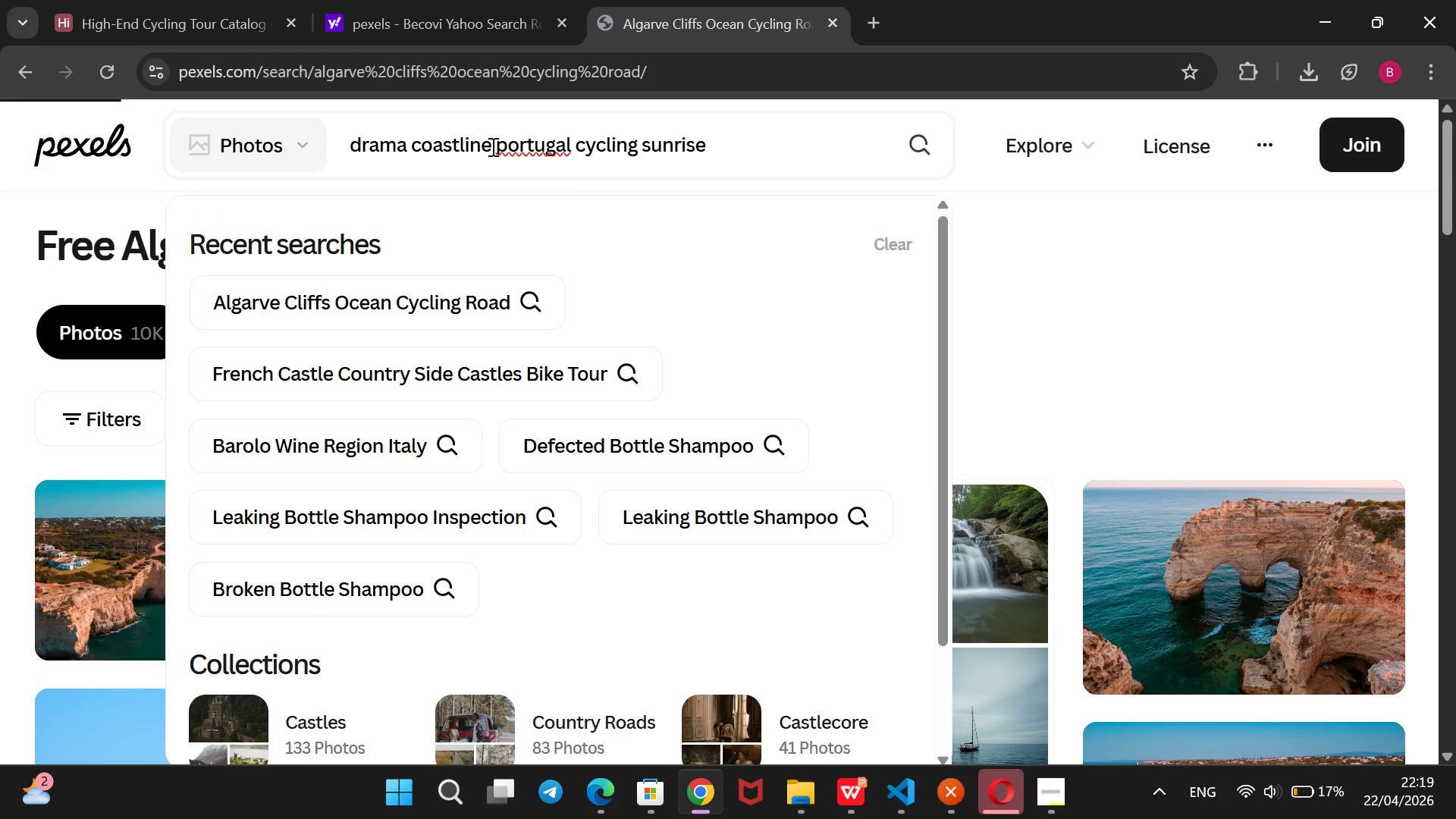 
scroll: coordinate [656, 384], scroll_direction: none, amount: 0.0
 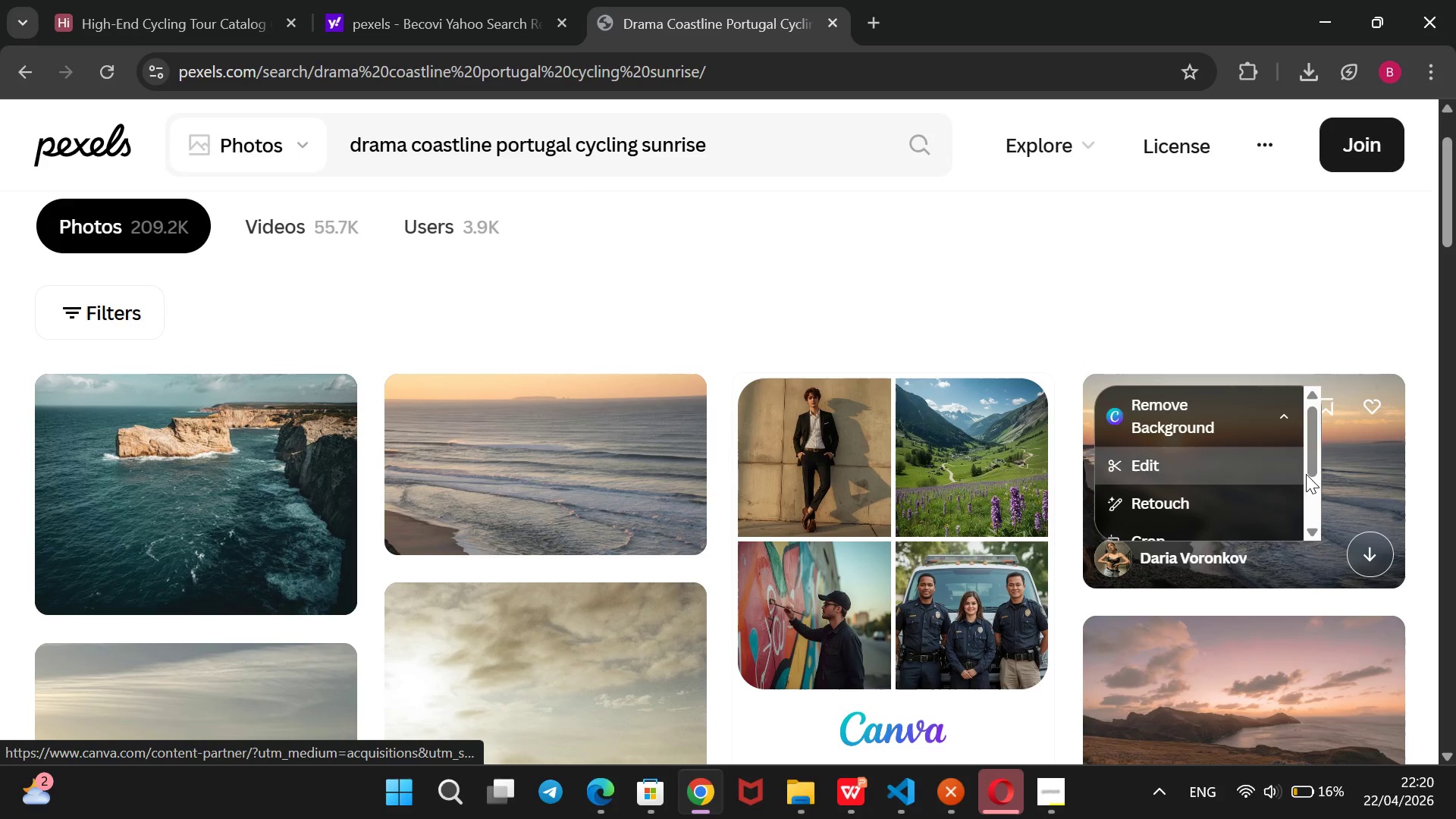 
left_click([1373, 551])
 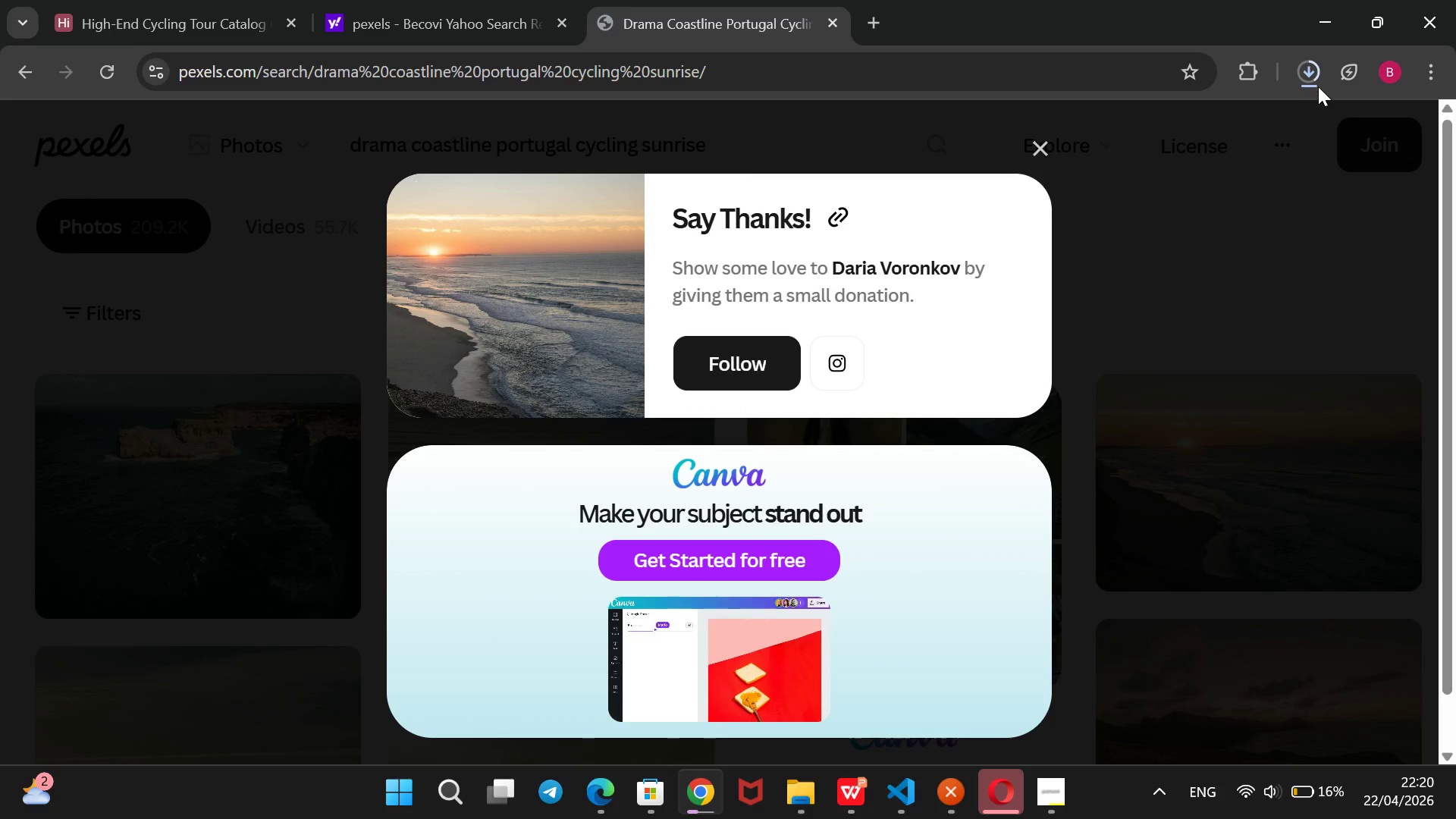 
left_click([1301, 72])
 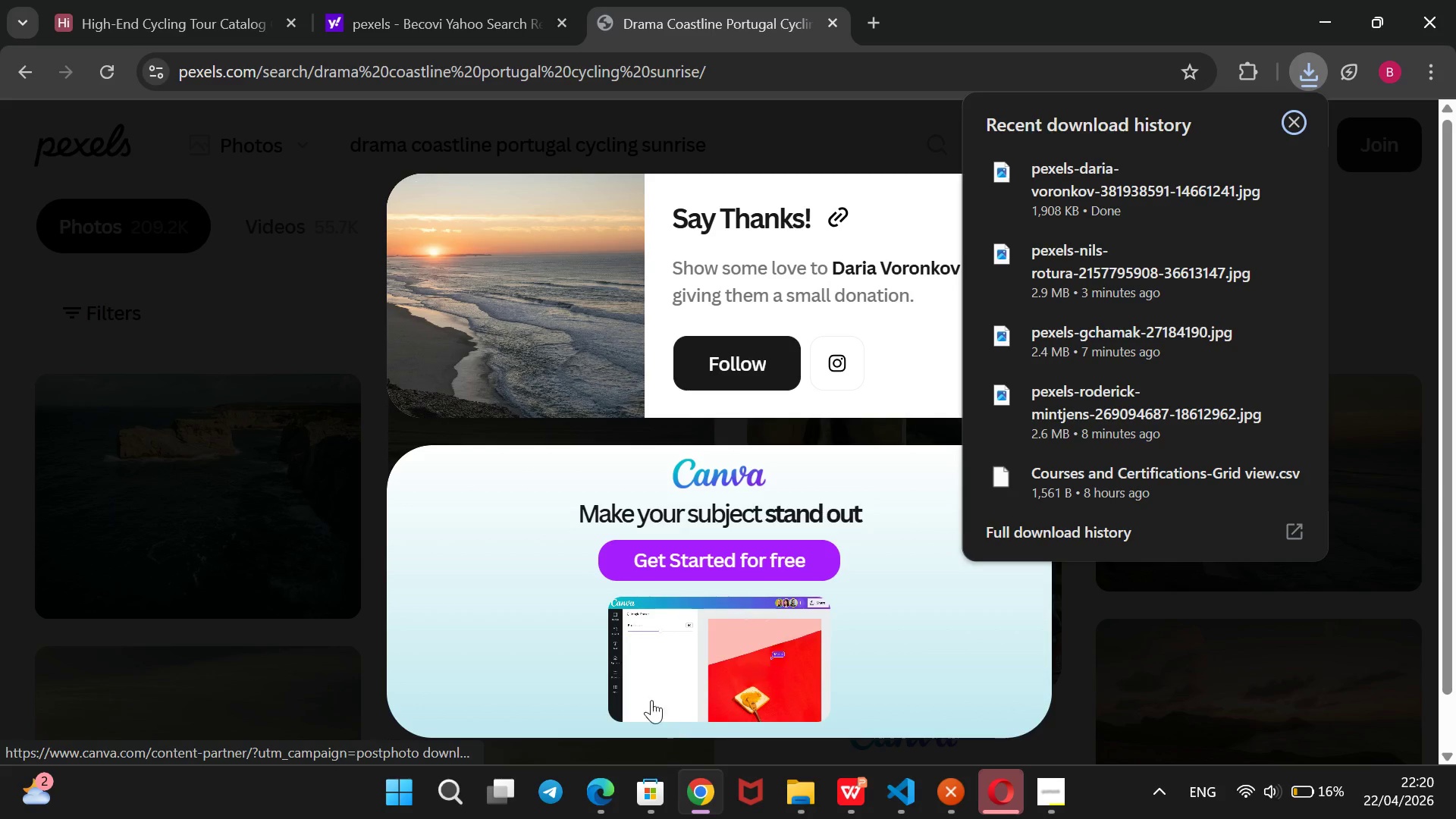 
left_click([217, 11])
 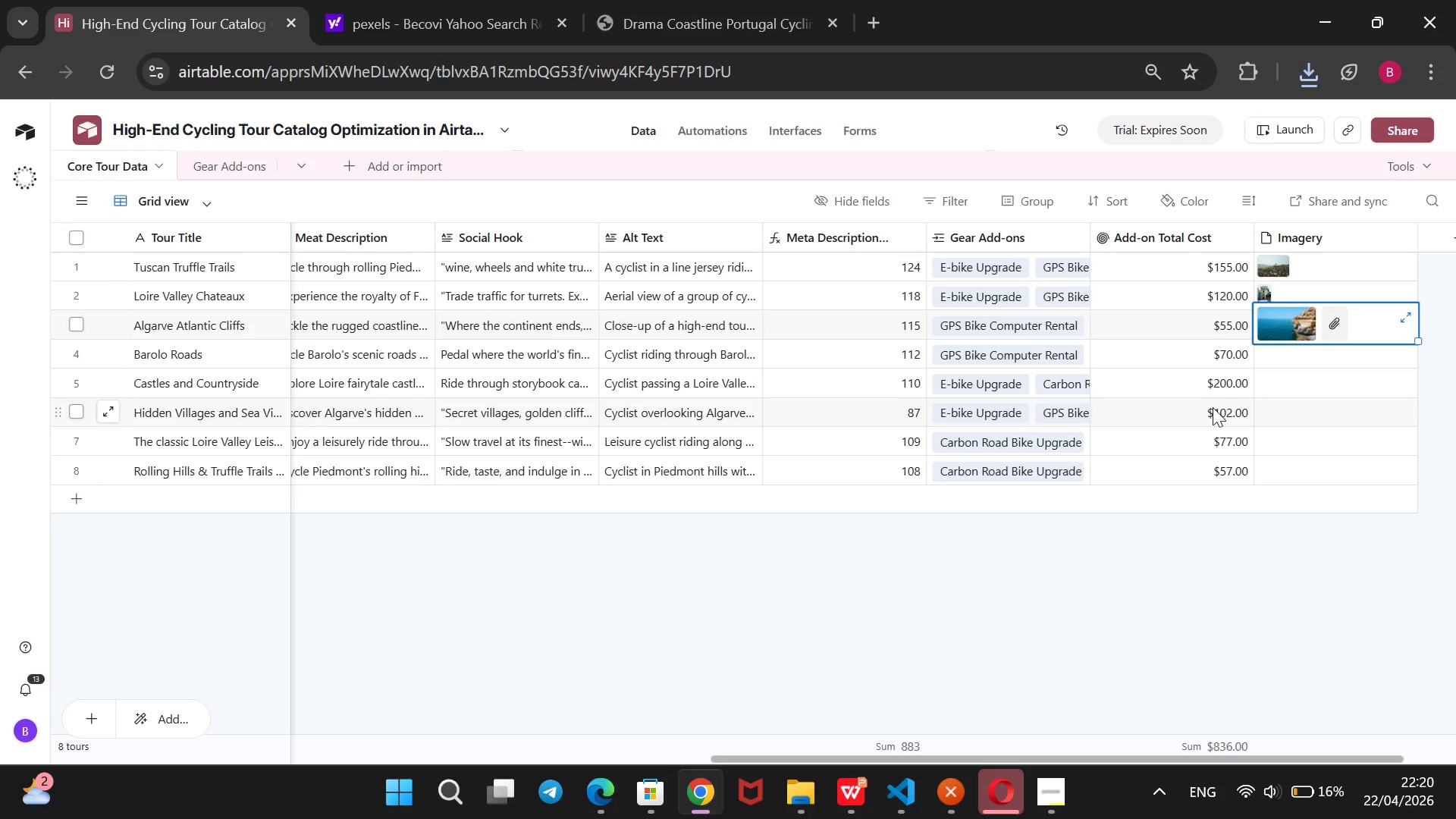 
left_click([1281, 413])
 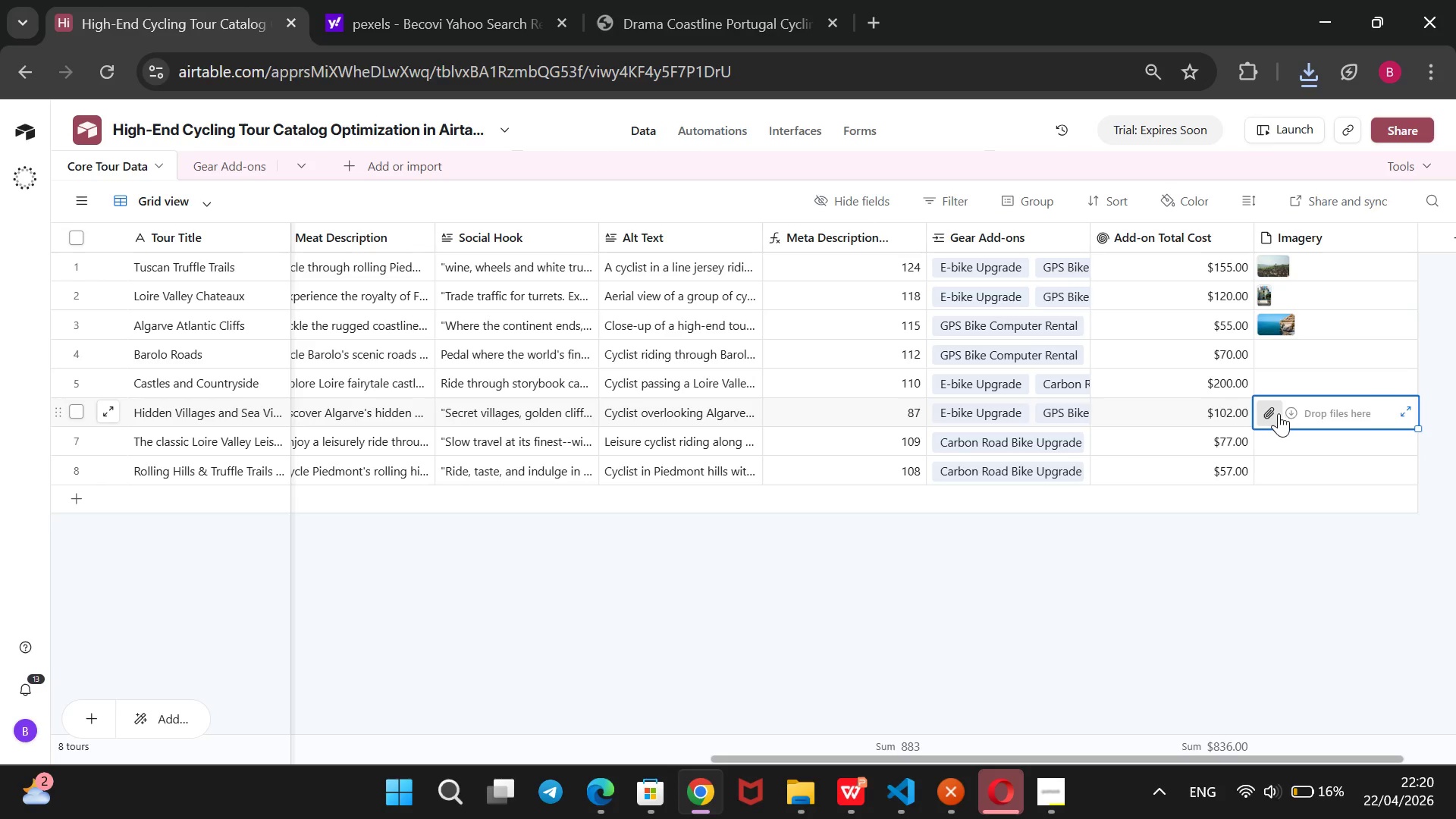 
left_click([1278, 413])
 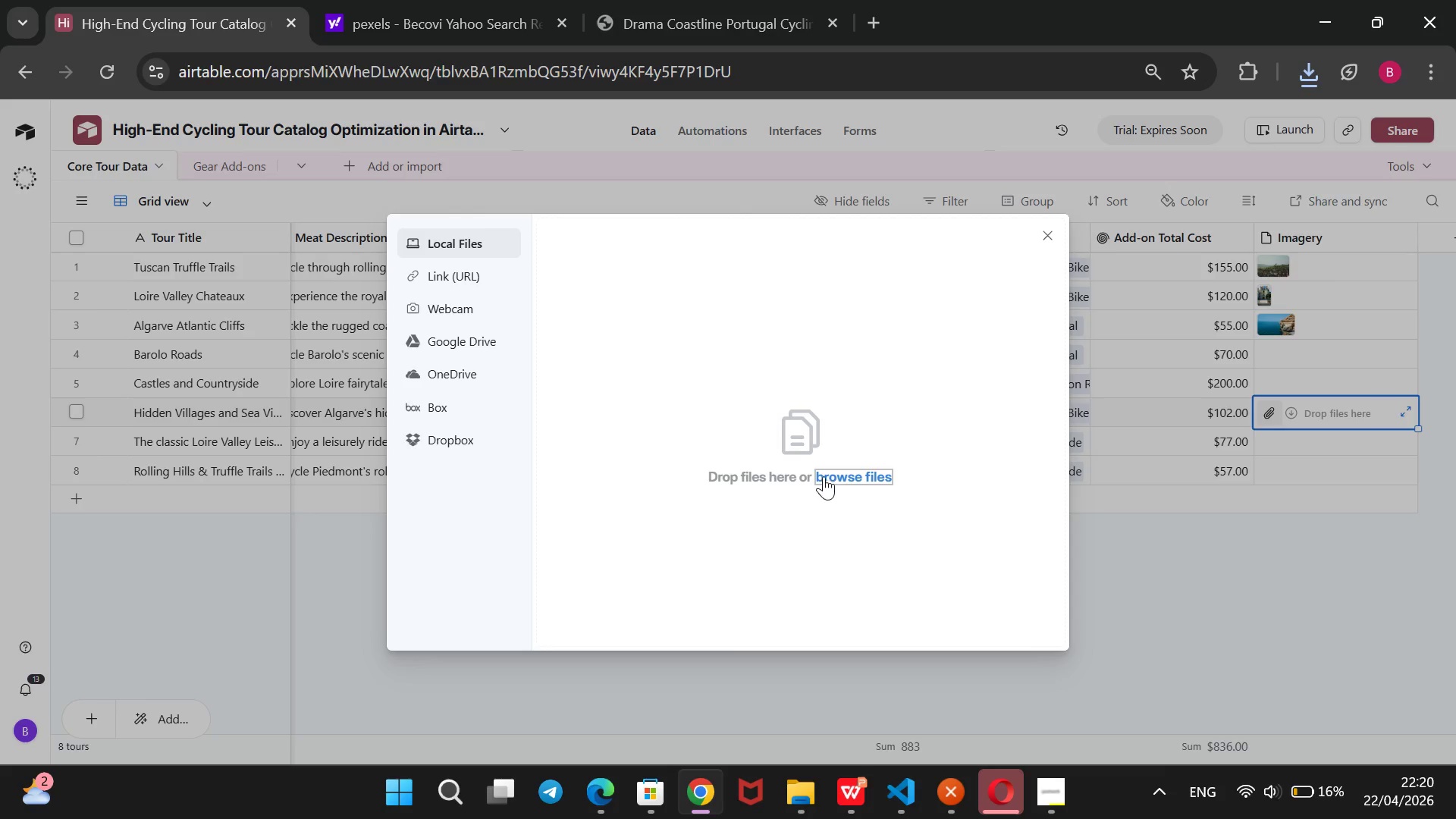 
left_click([837, 472])
 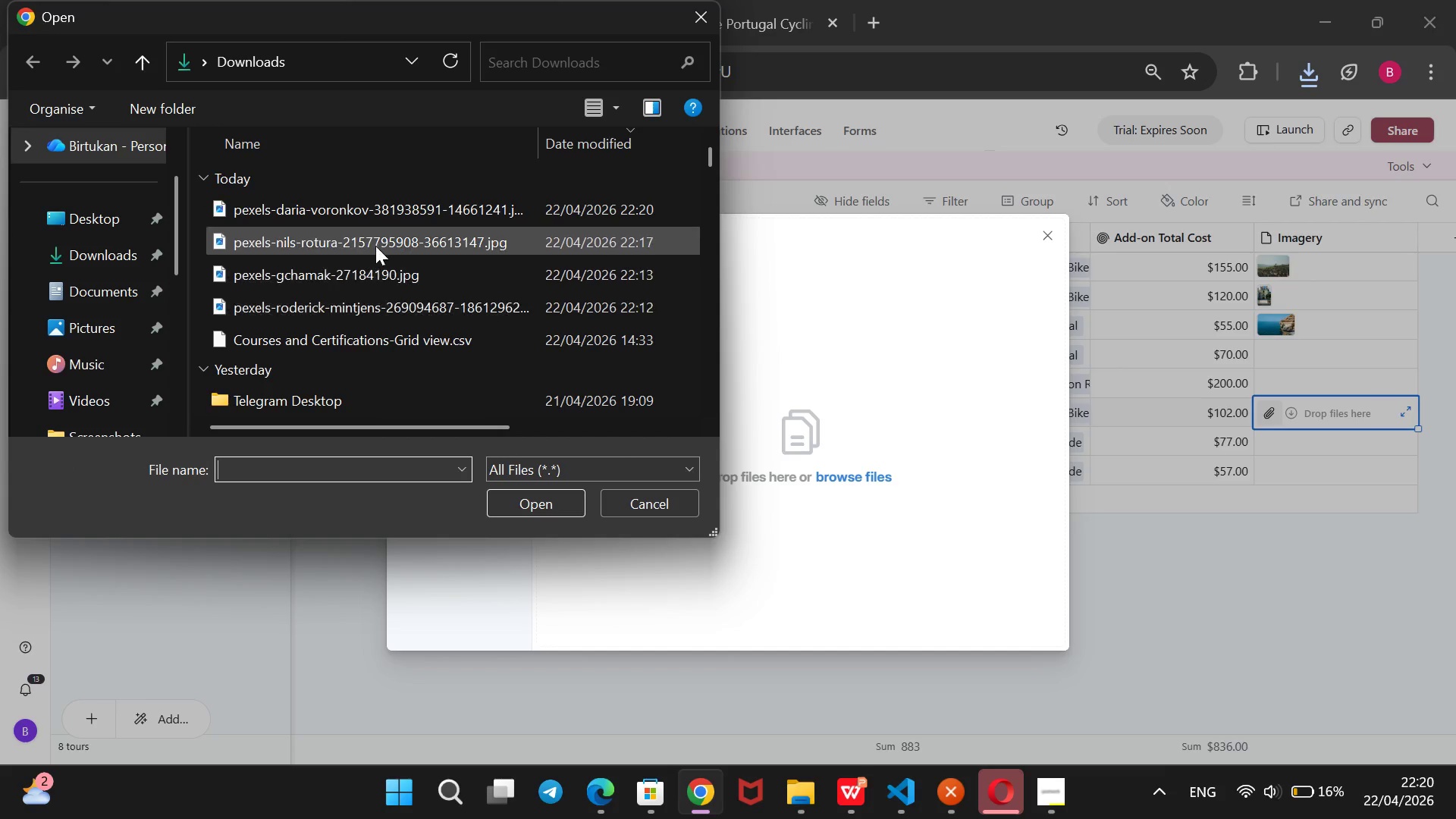 
left_click([331, 205])
 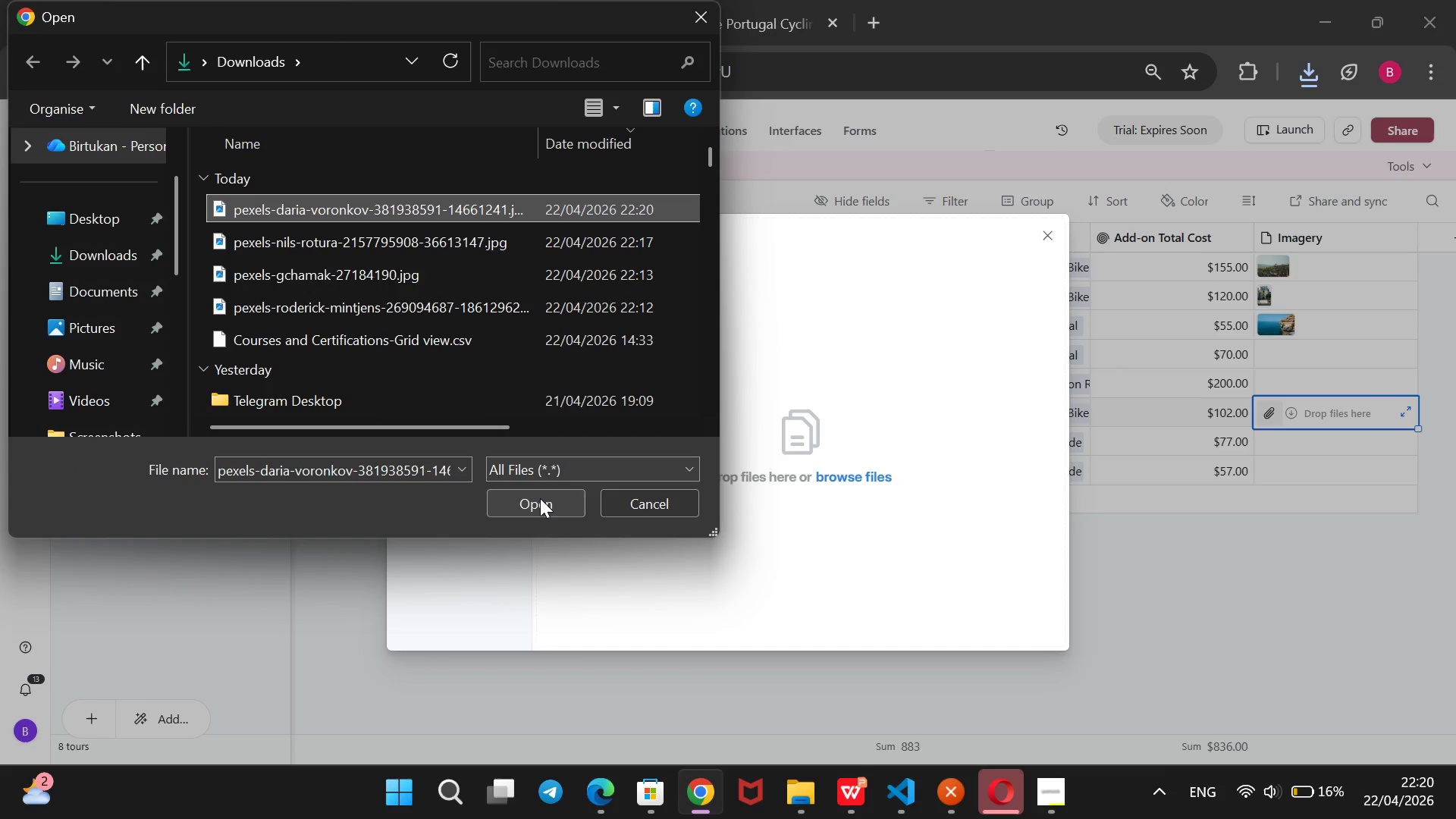 
left_click([540, 498])
 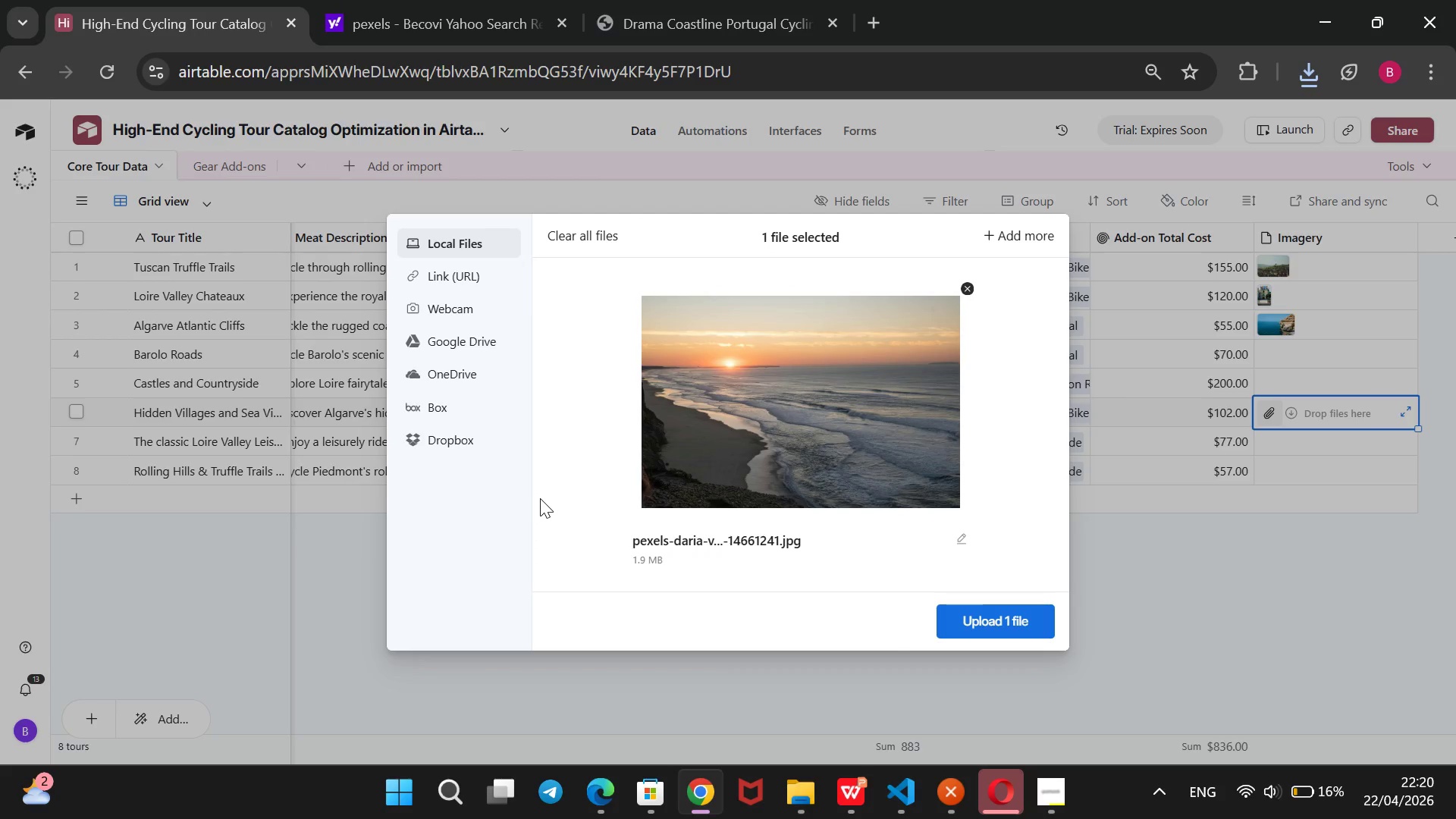 
wait(11.75)
 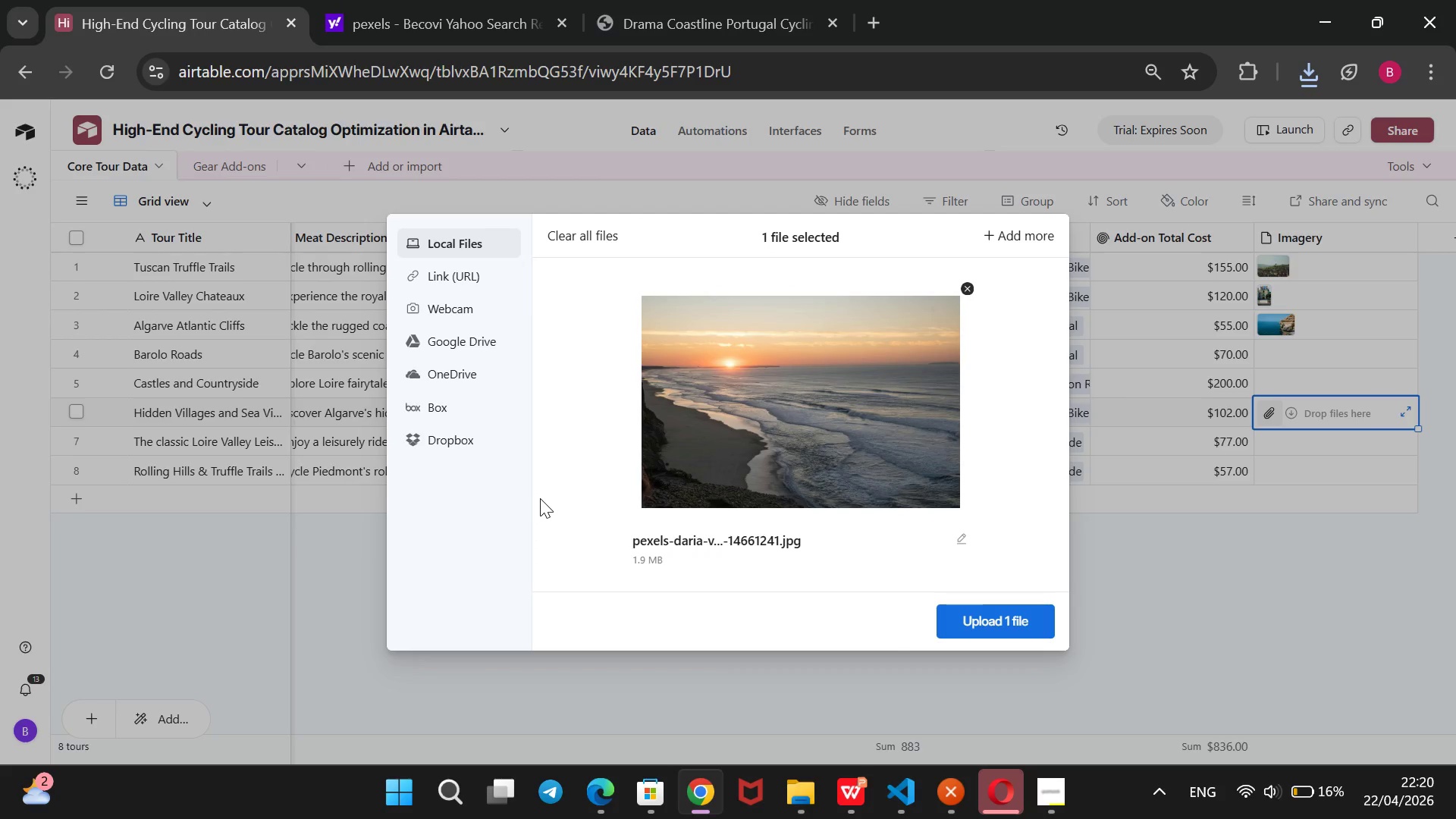 
left_click([968, 614])
 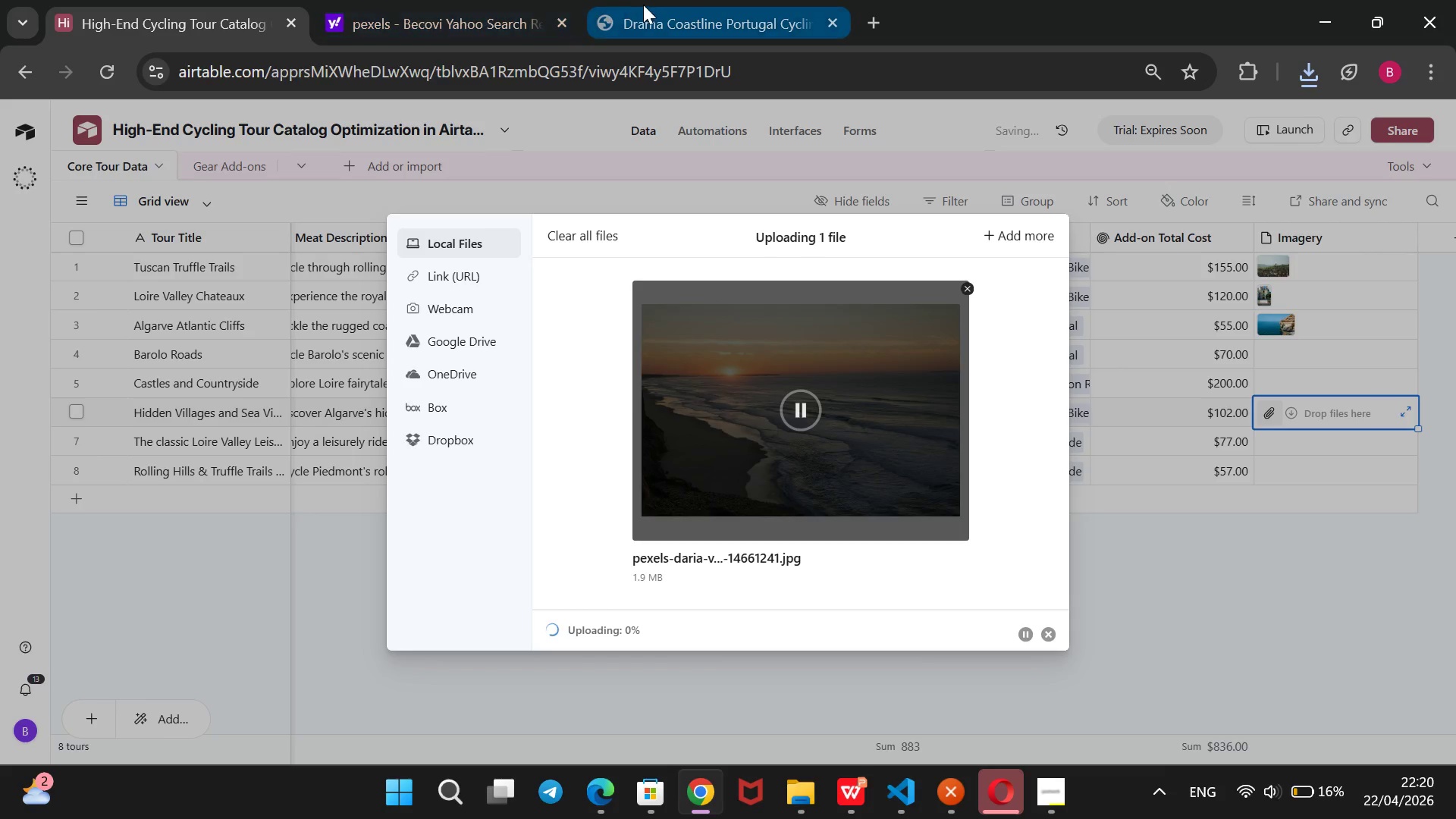 
left_click([664, 4])
 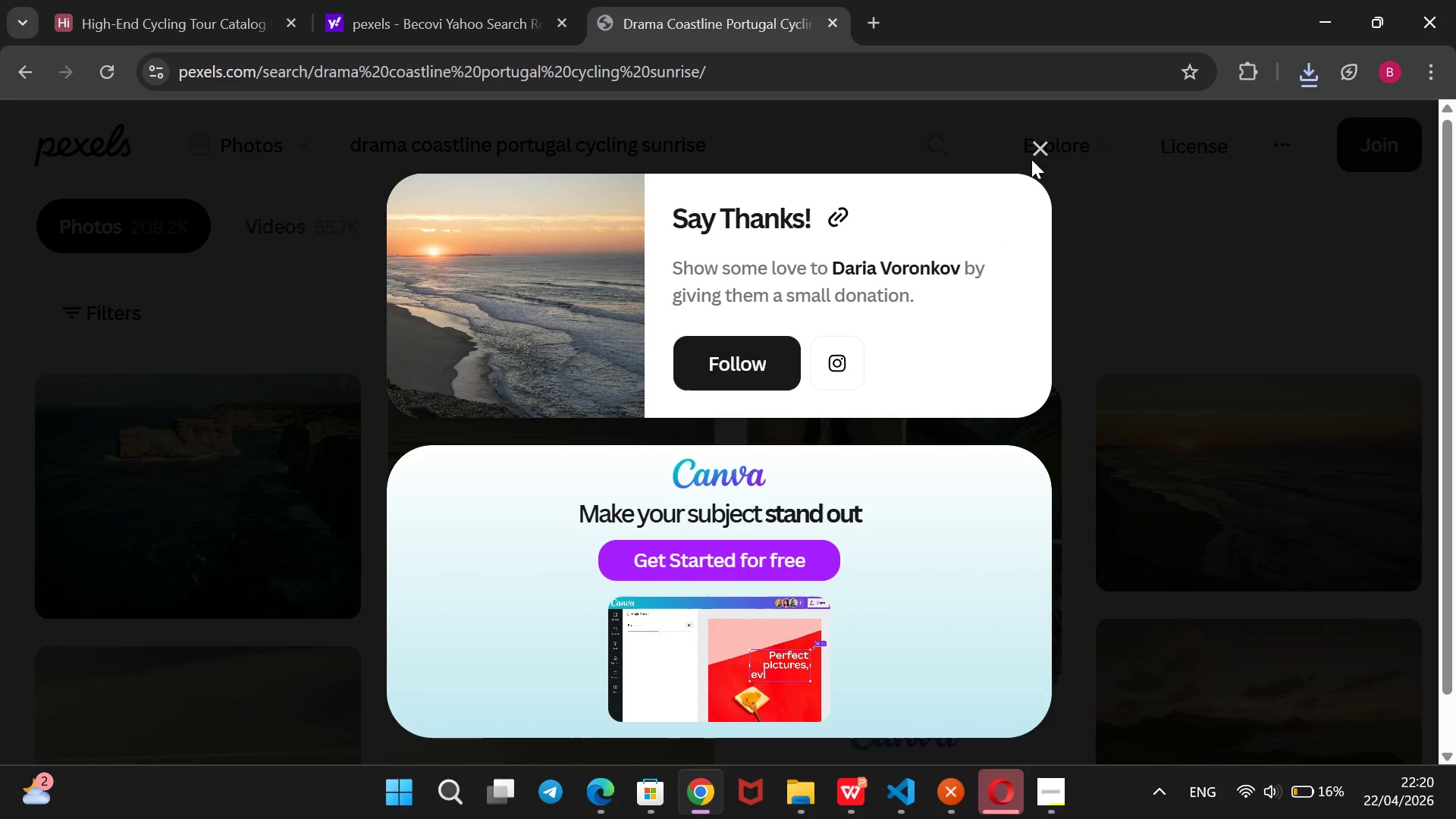 
left_click([1038, 152])
 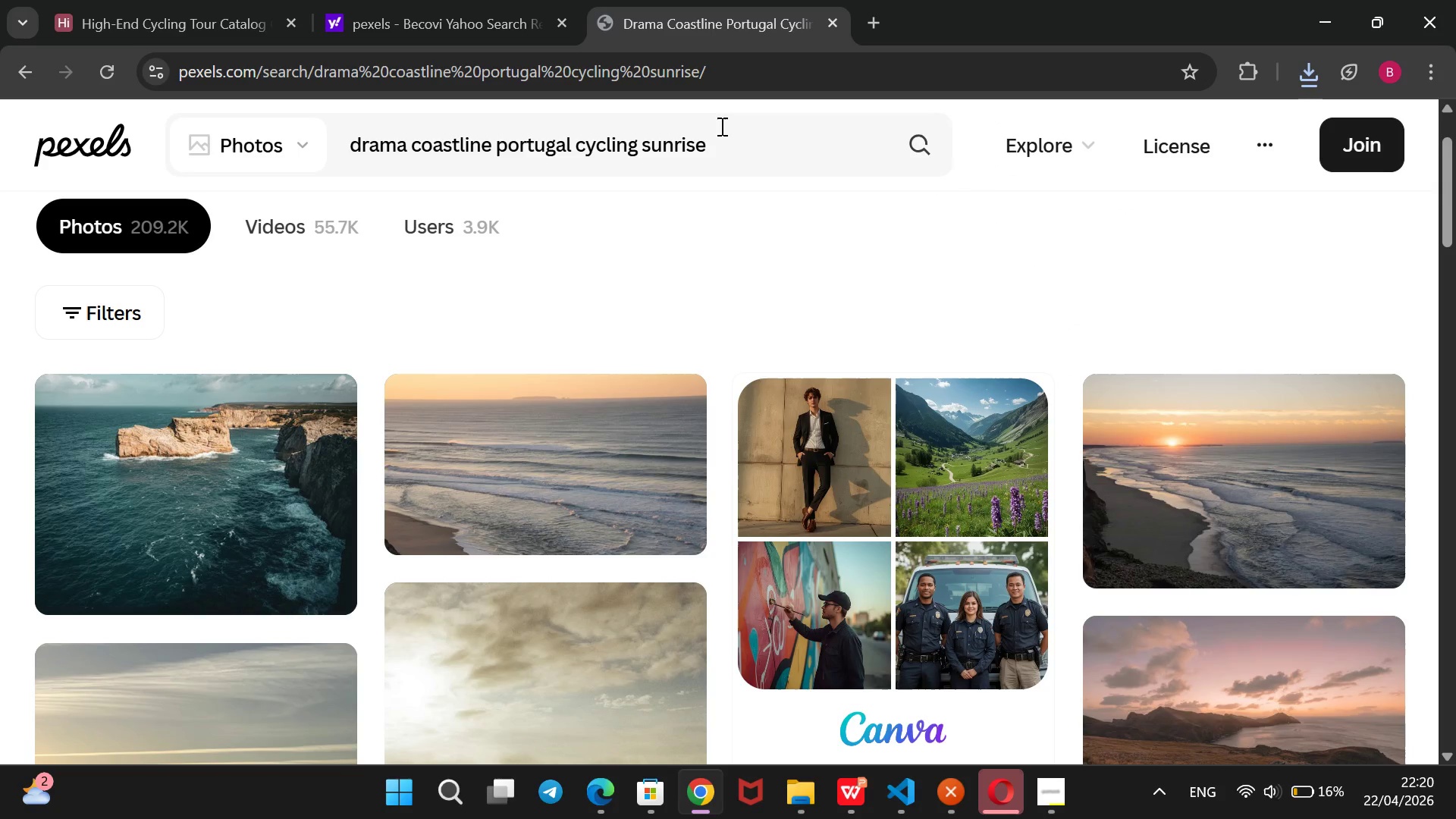 
left_click_drag(start_coordinate=[720, 151], to_coordinate=[279, 154])
 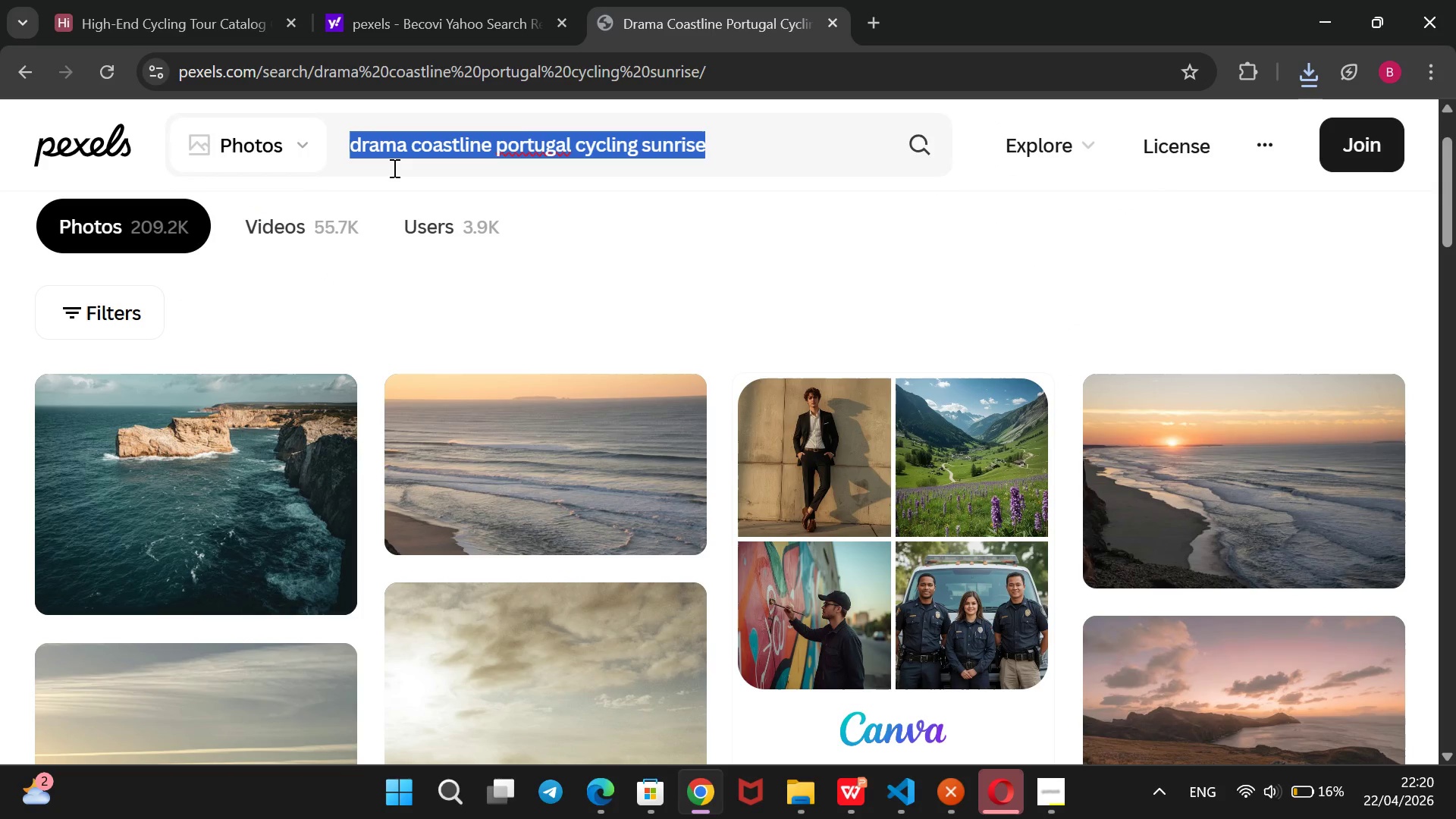 
key(Backspace)
 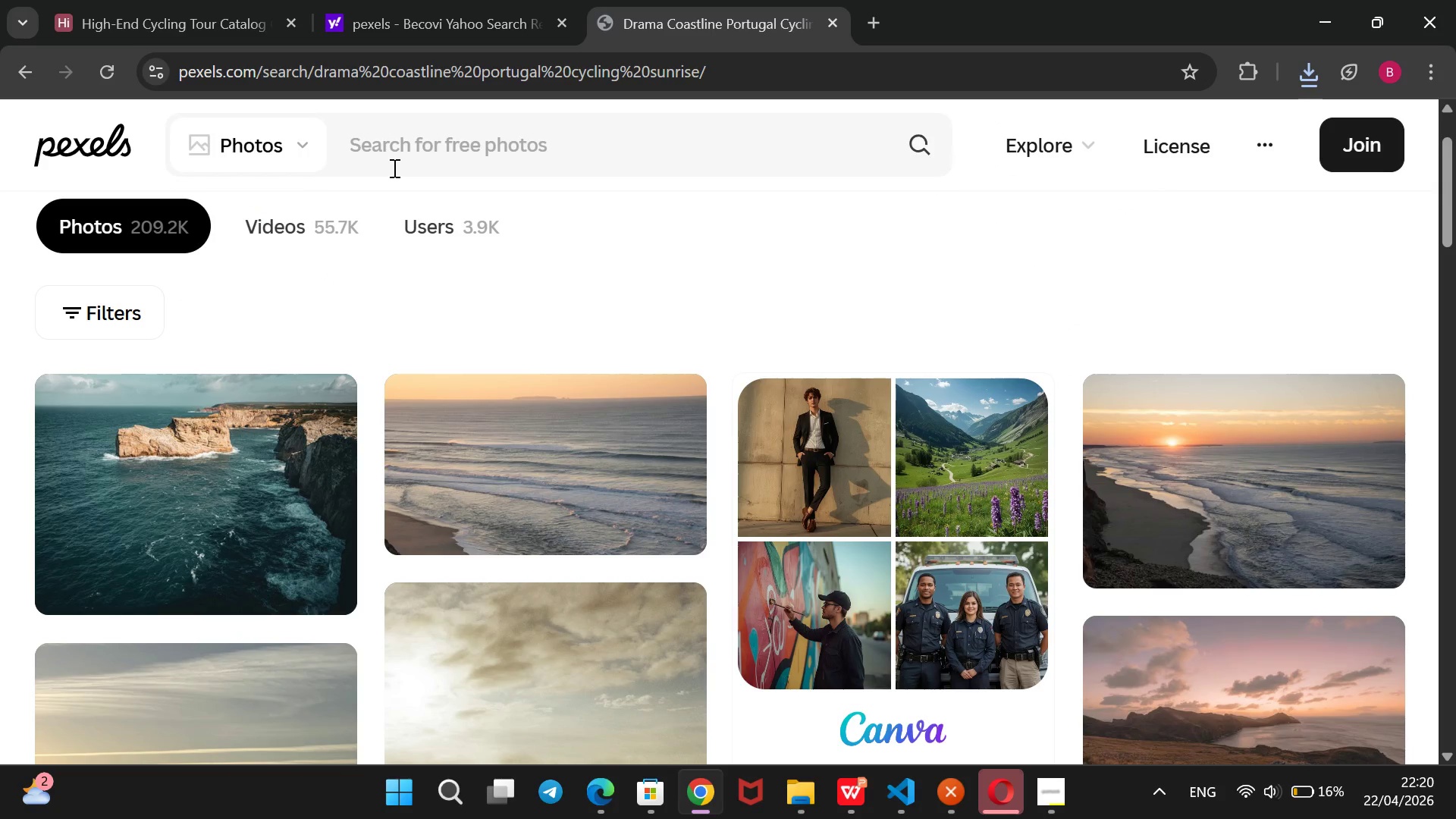 
type(s;)
key(Backspace)
type(low travel bike toru)
key(Backspace)
key(Backspace)
type(ur )
 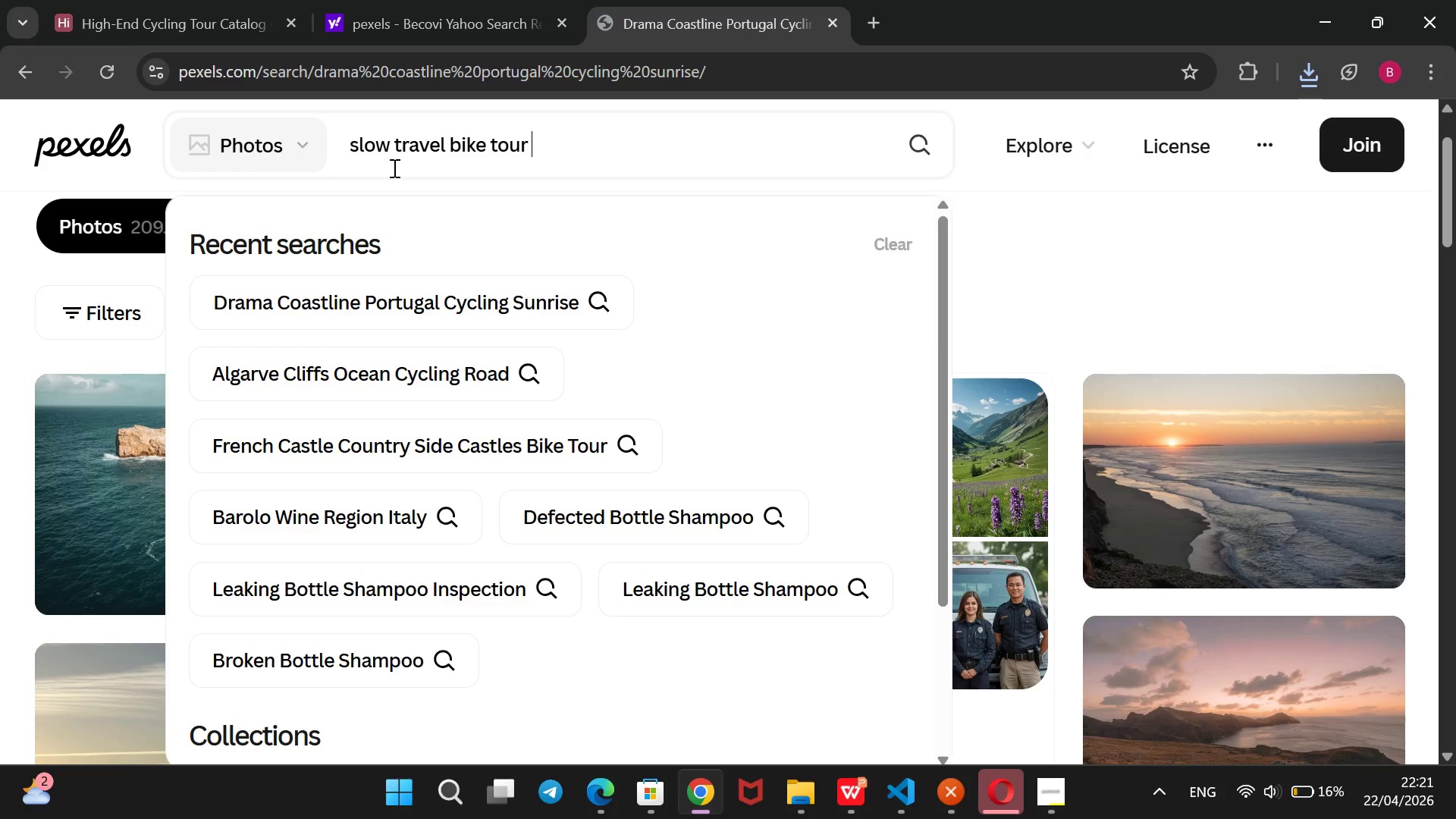 
type(france rurla)
key(Backspace)
key(Backspace)
type(al road)
 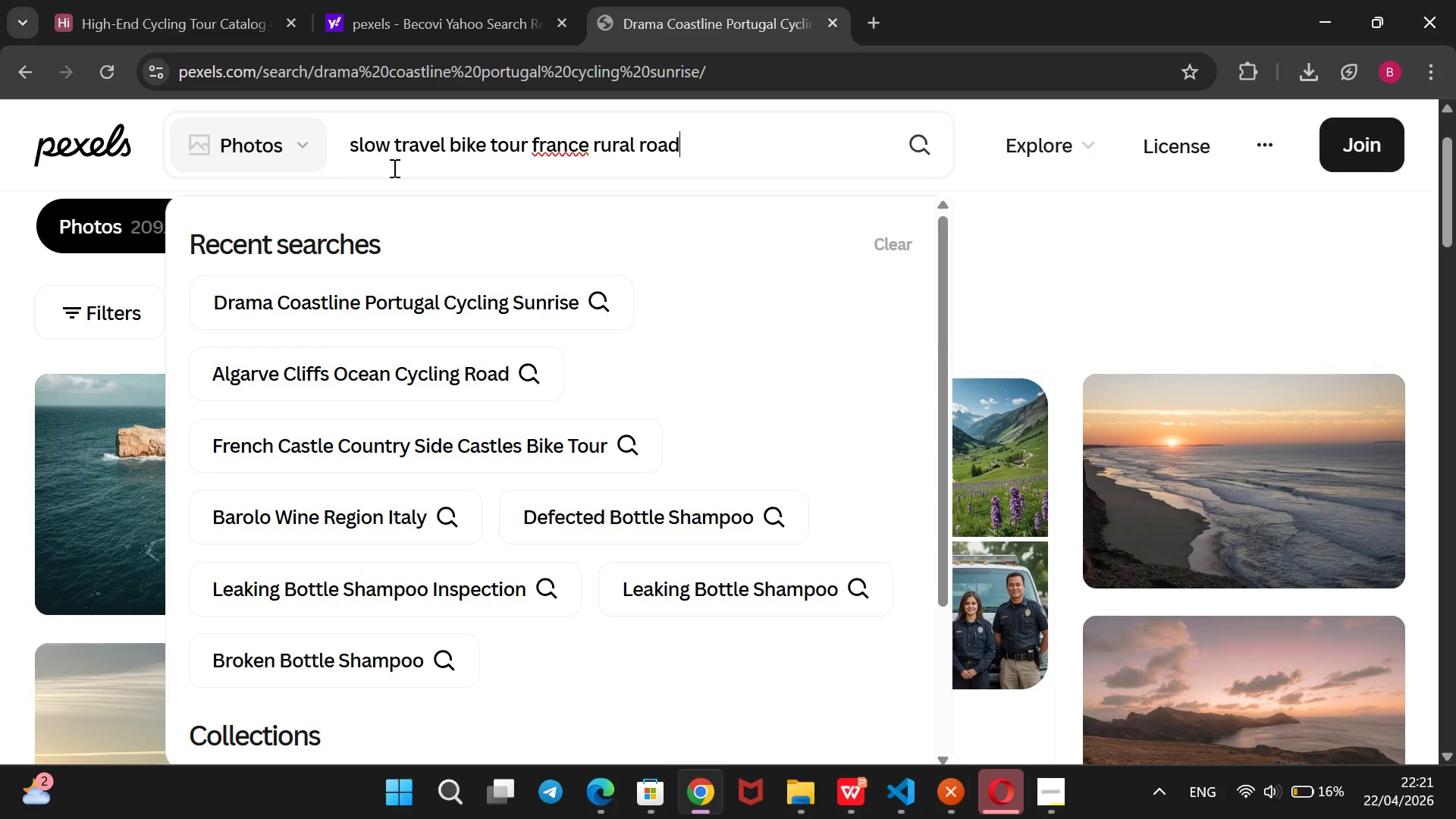 
key(Enter)
 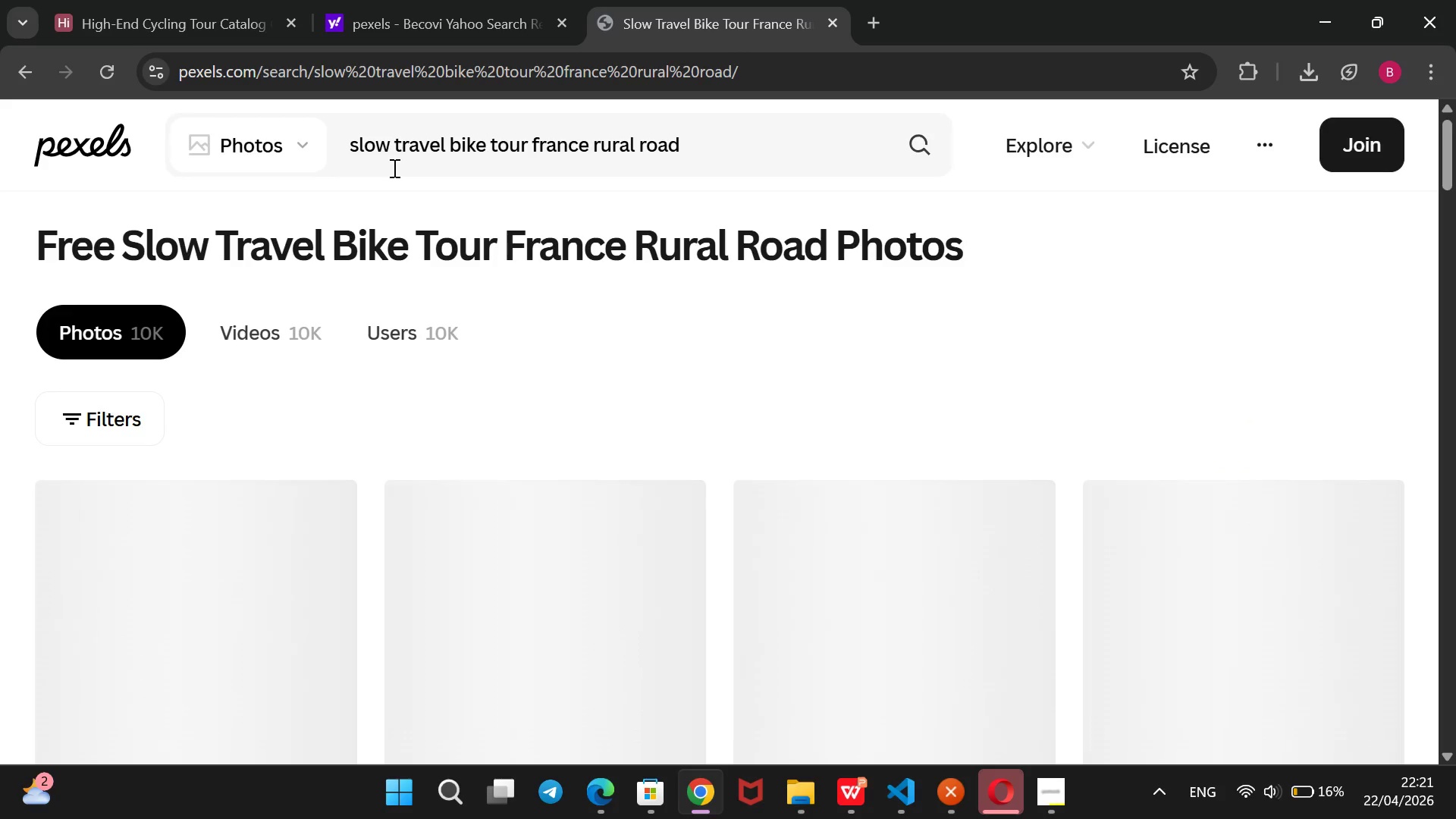 
wait(5.06)
 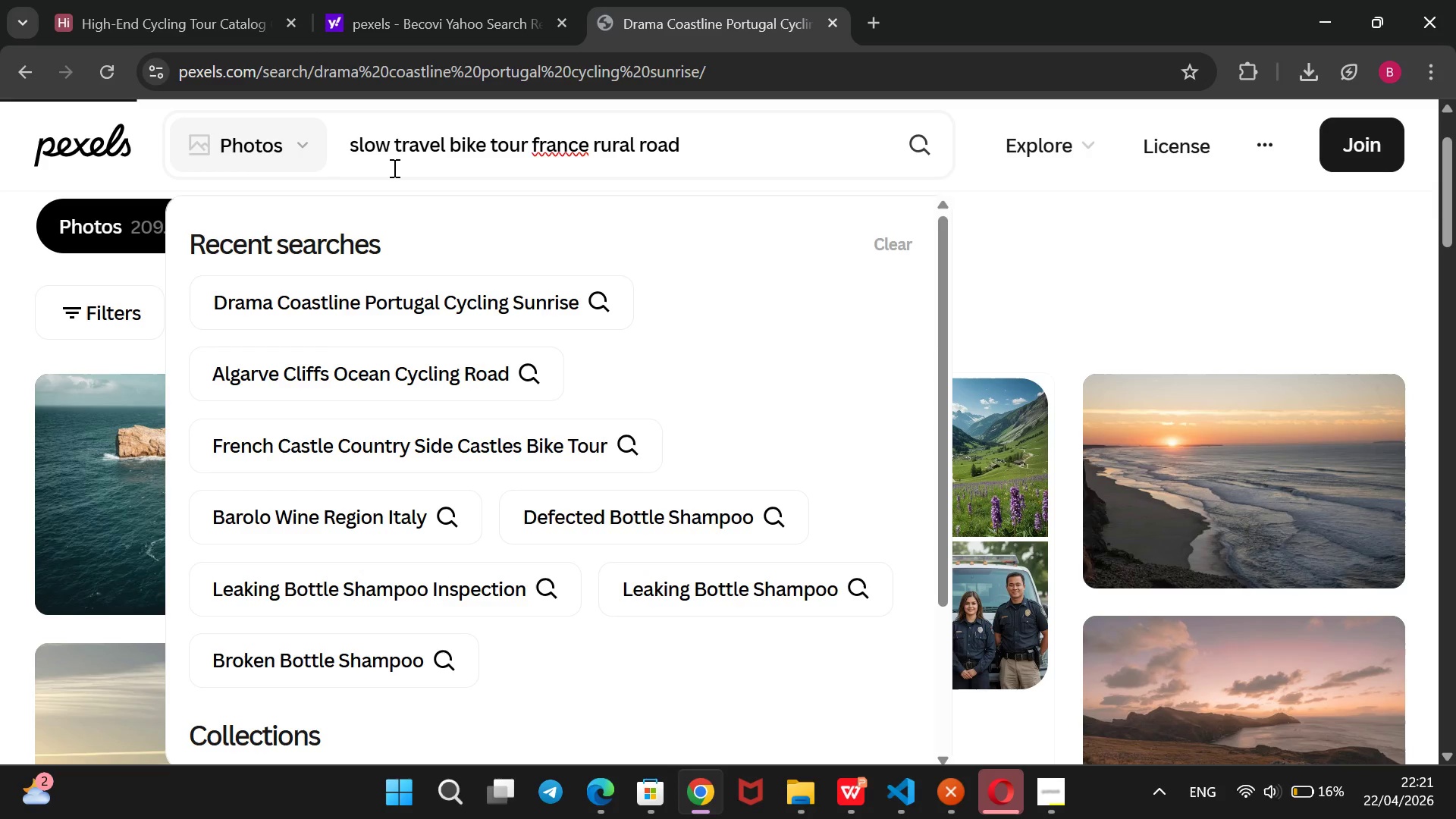 
scroll: coordinate [610, 391], scroll_direction: down, amount: 3.0
 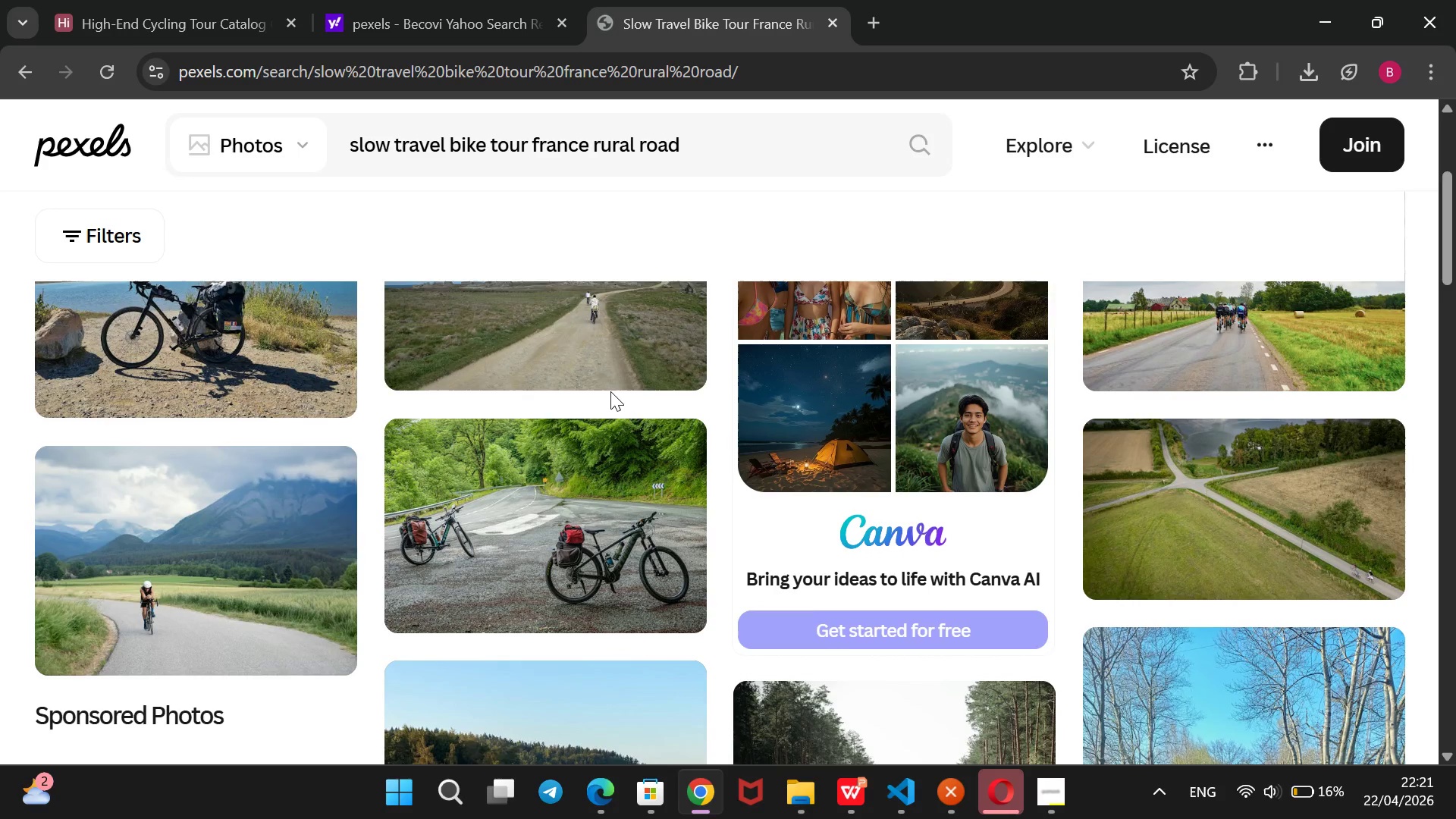 
scroll: coordinate [610, 391], scroll_direction: none, amount: 0.0
 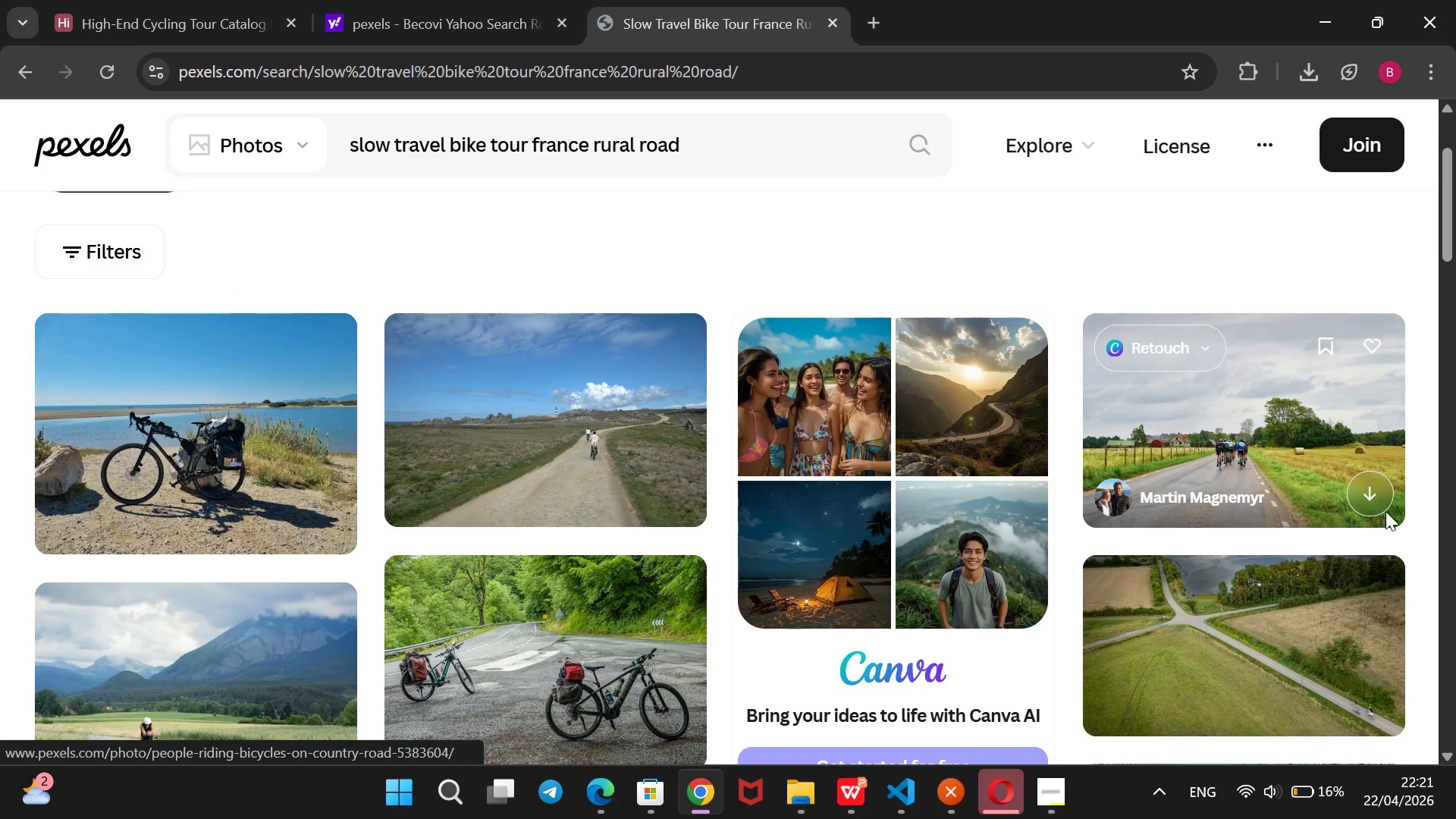 
left_click([1379, 491])
 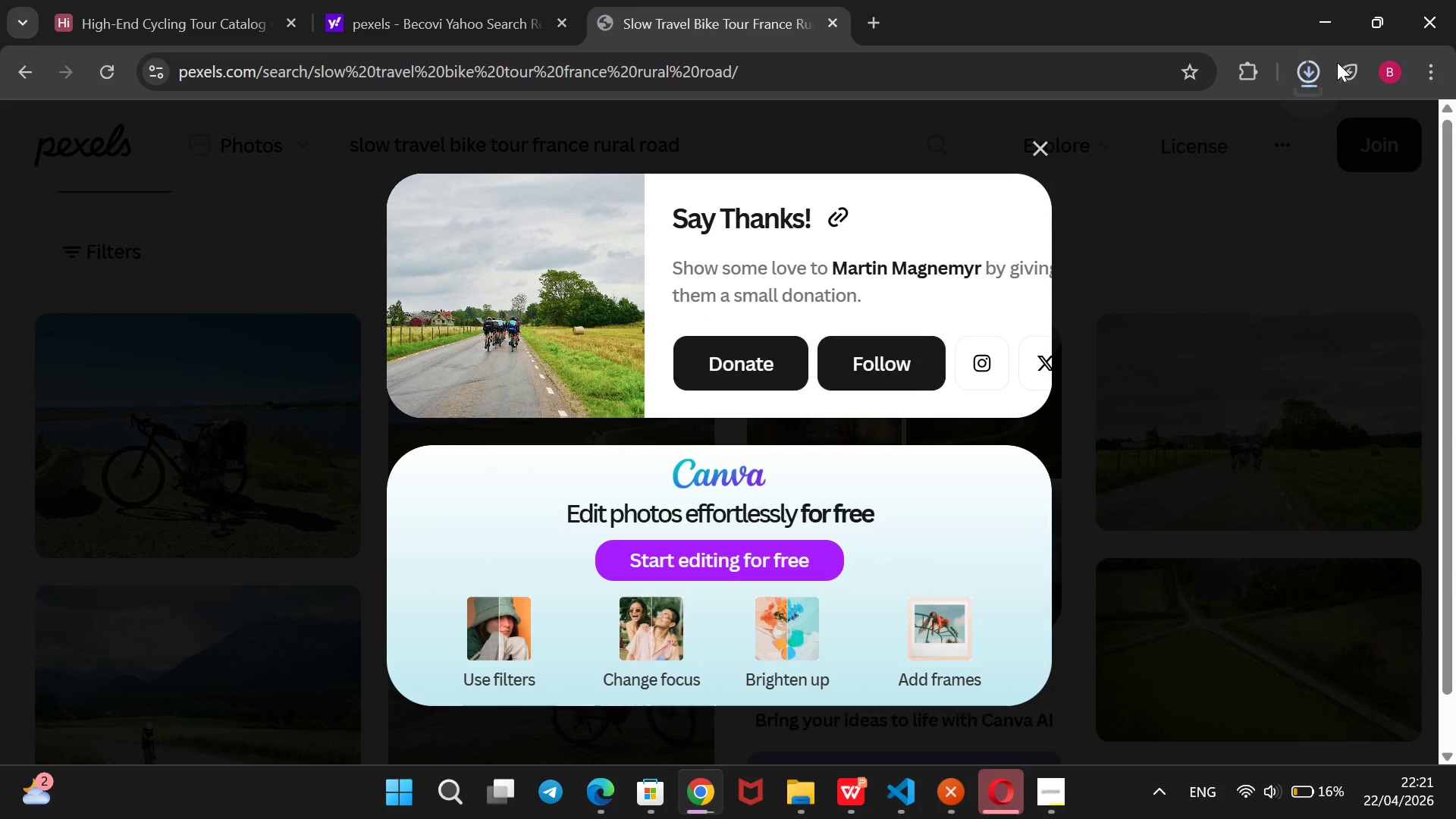 
left_click([1317, 67])
 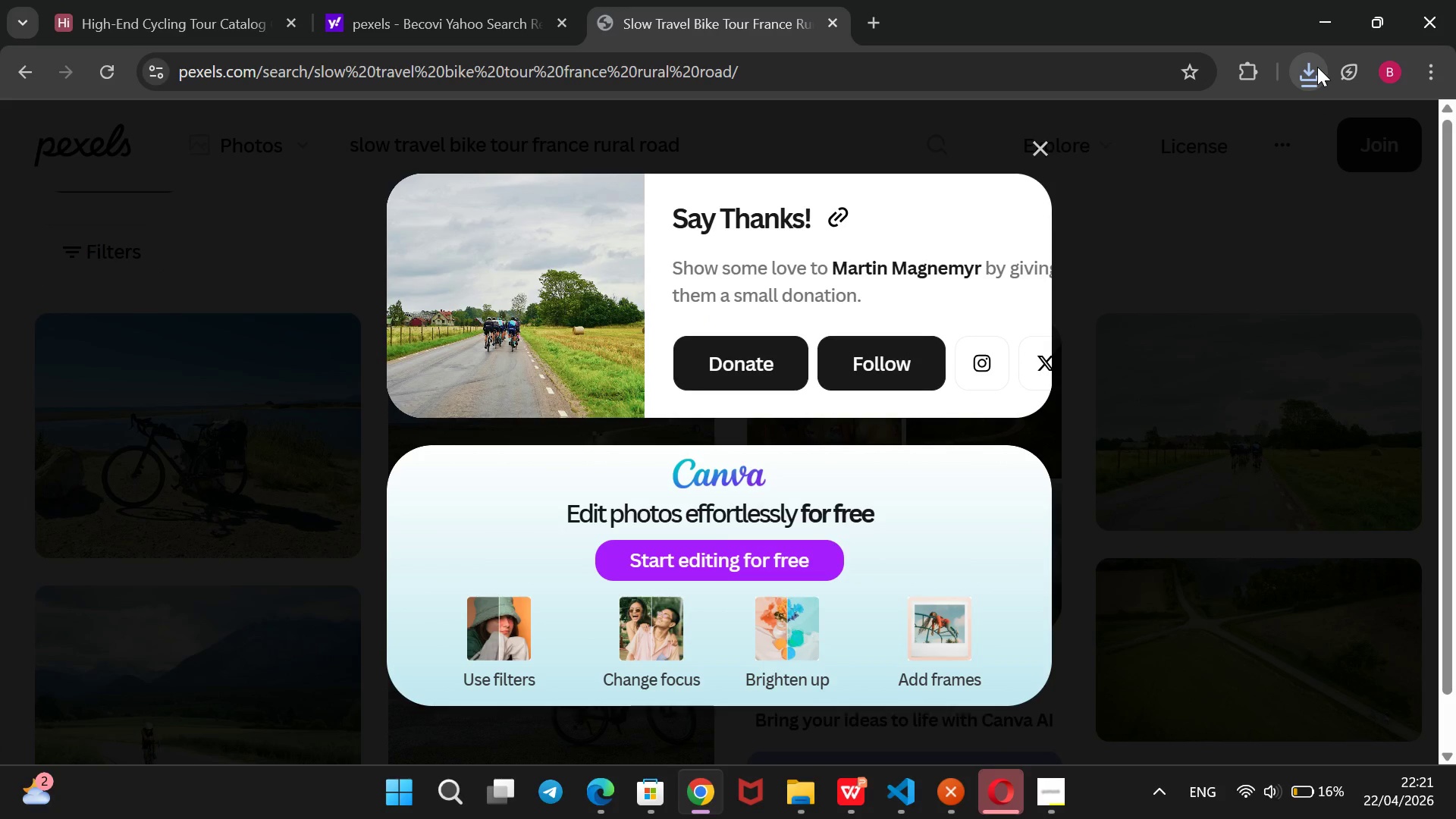 
left_click([1317, 67])
 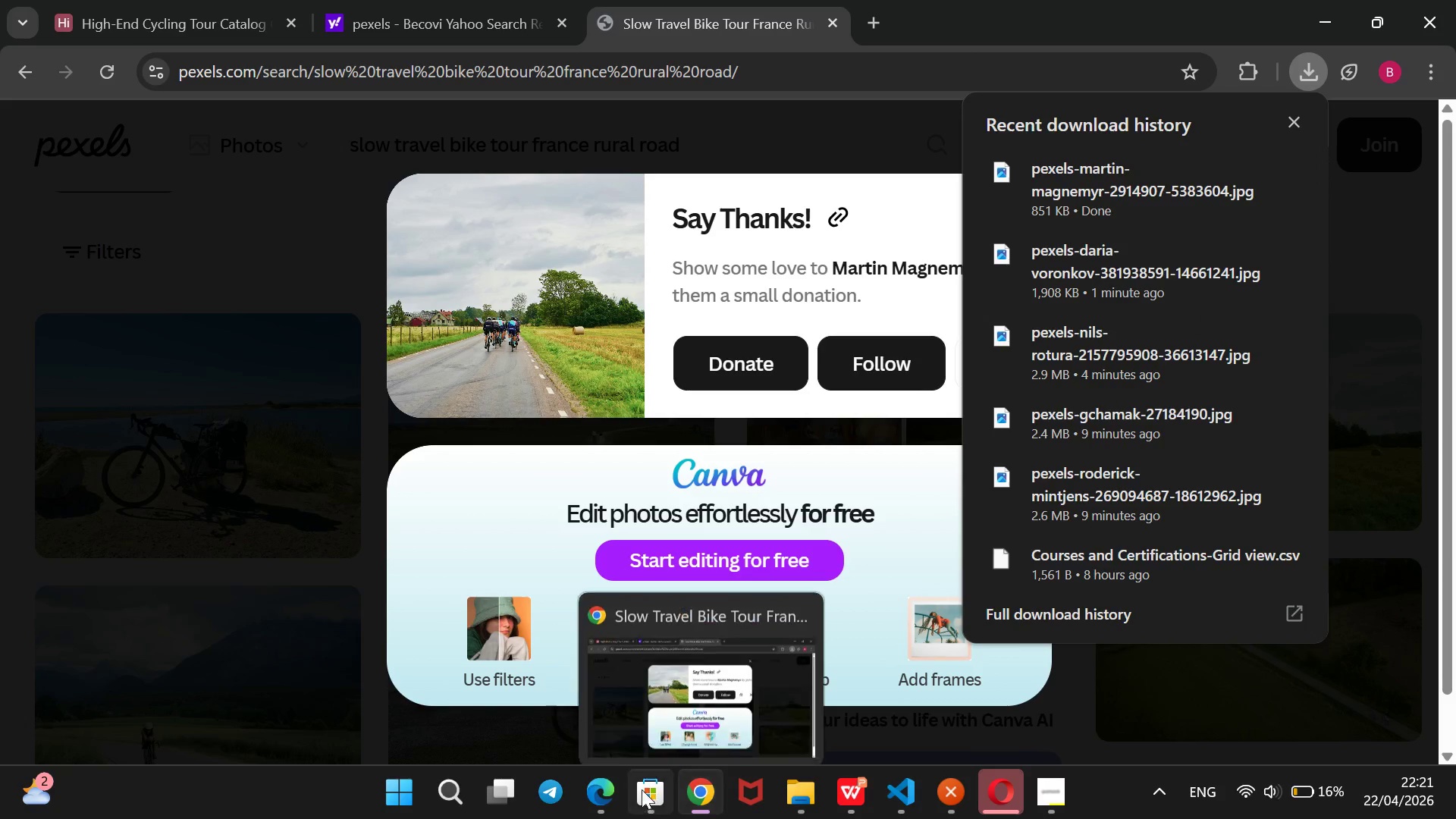 
wait(5.02)
 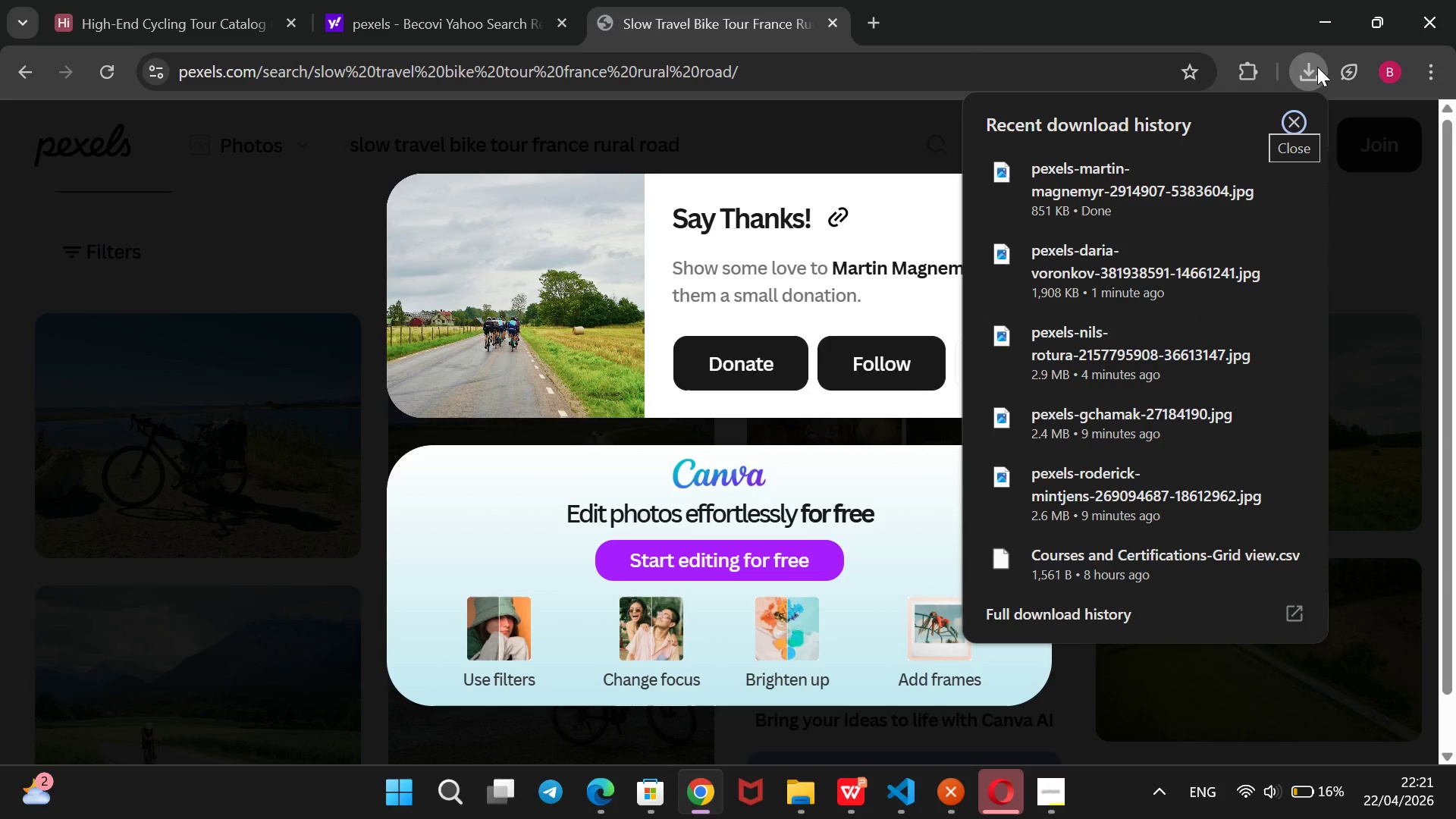 
left_click([224, 5])
 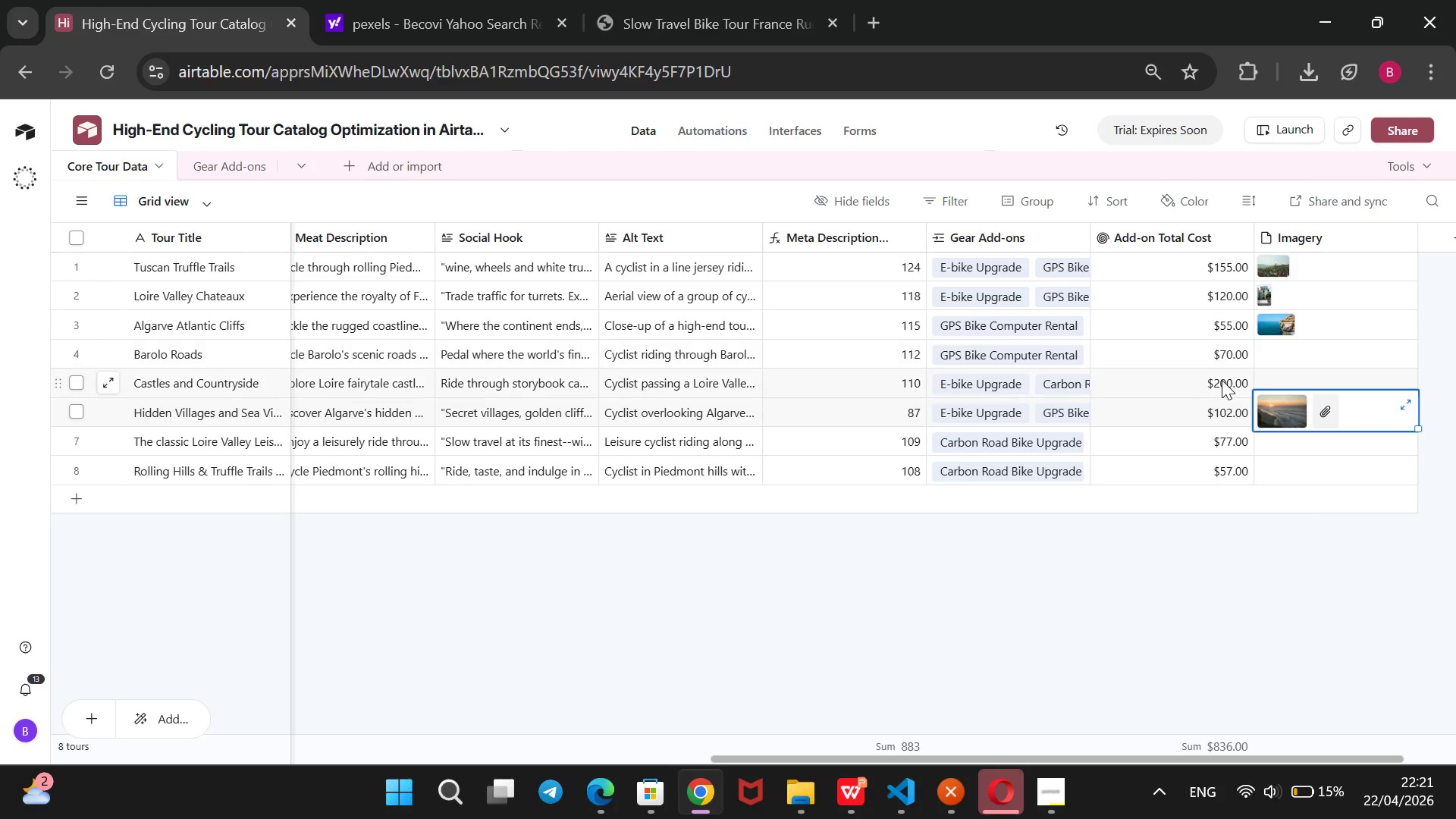 
left_click([1271, 438])
 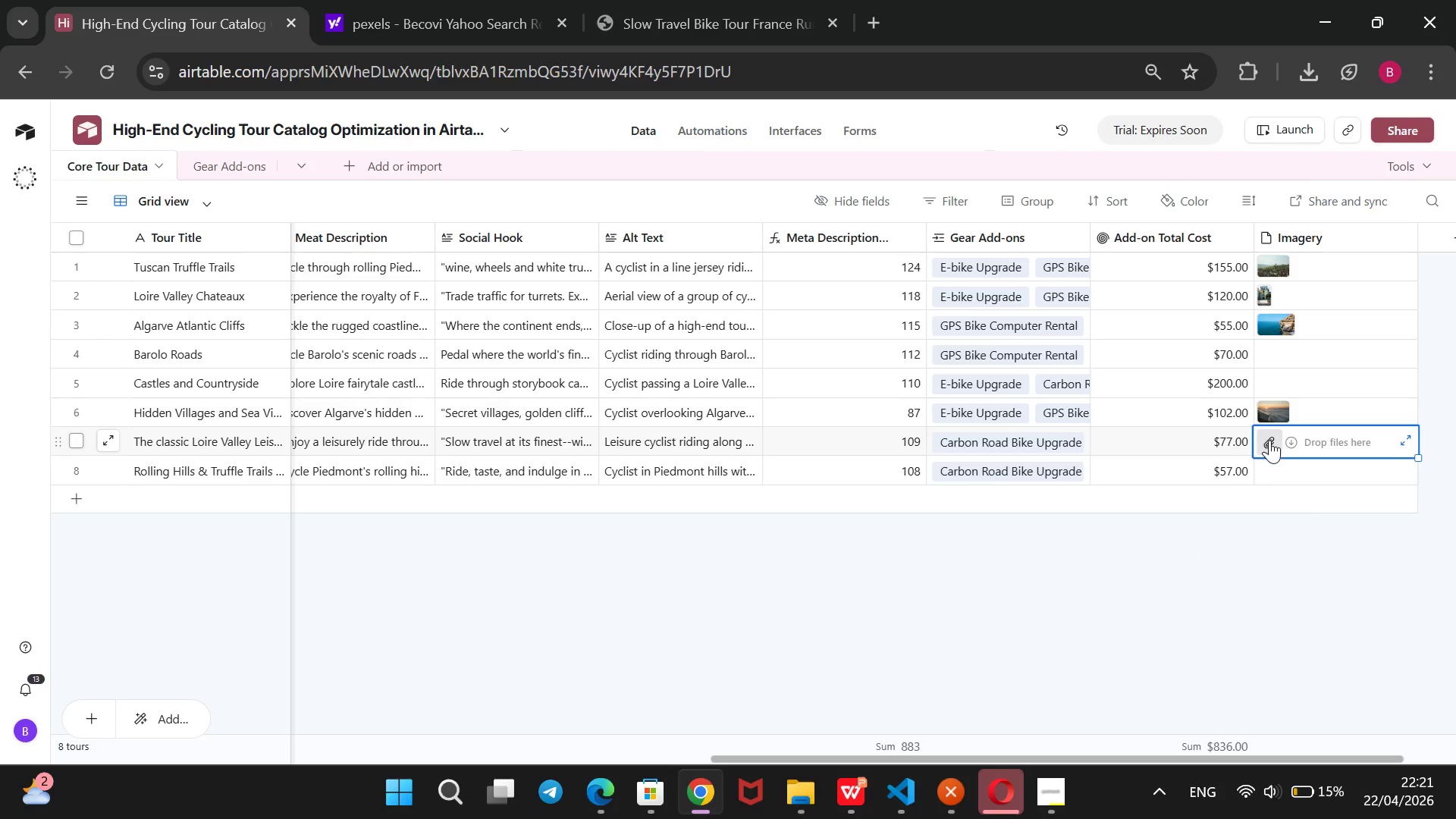 
left_click([1269, 440])
 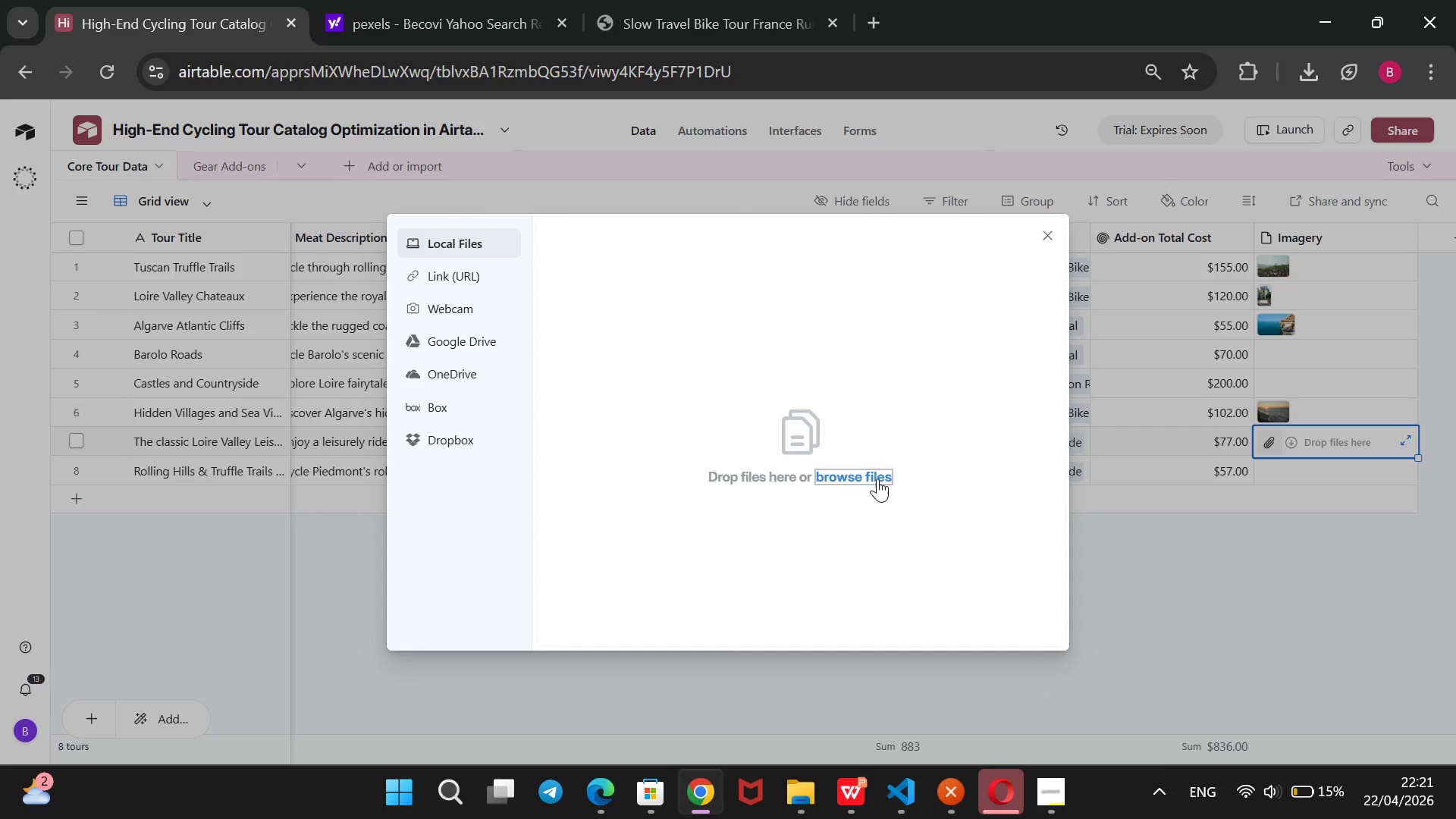 
left_click([868, 475])
 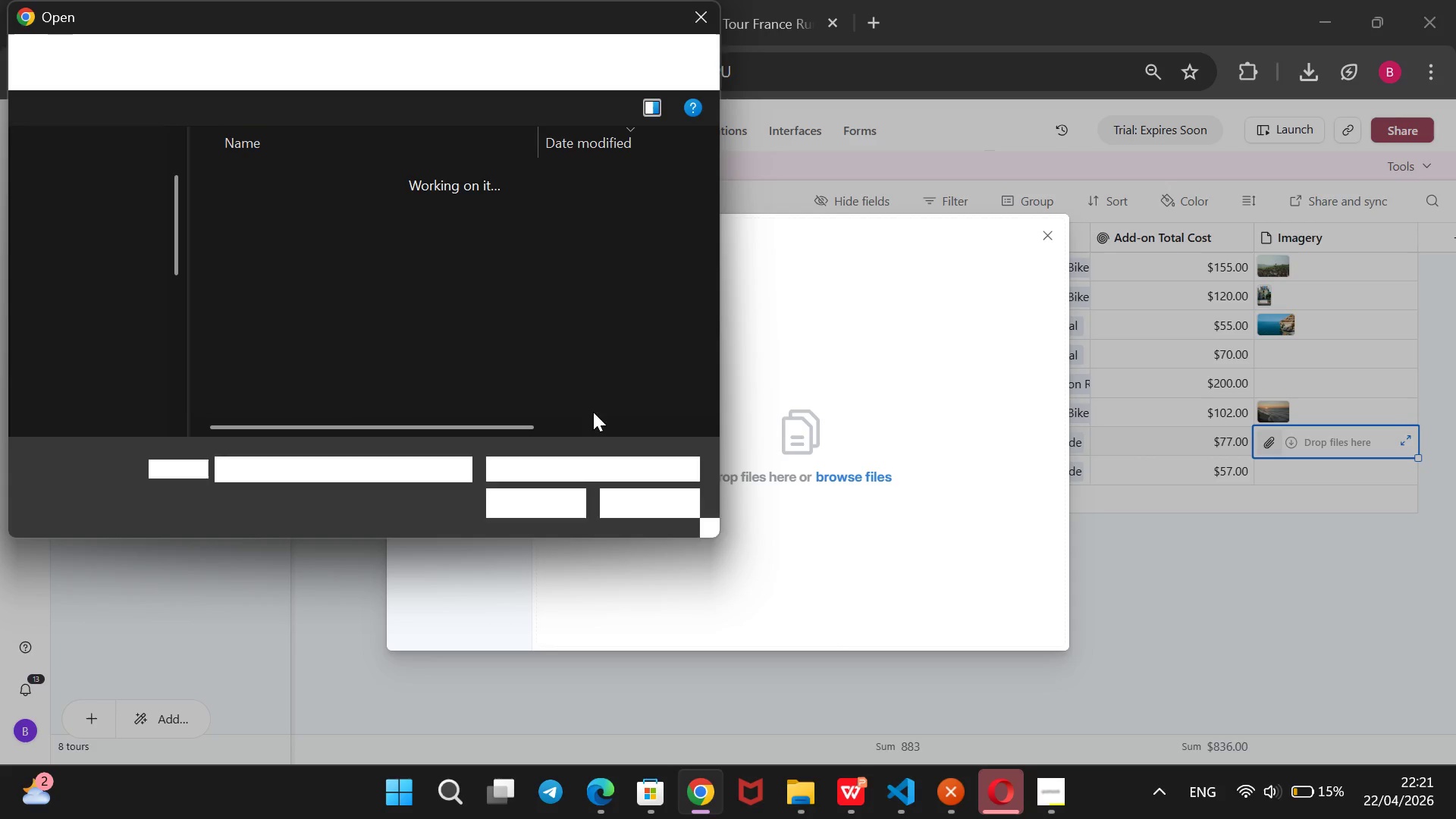 
mouse_move([343, 219])
 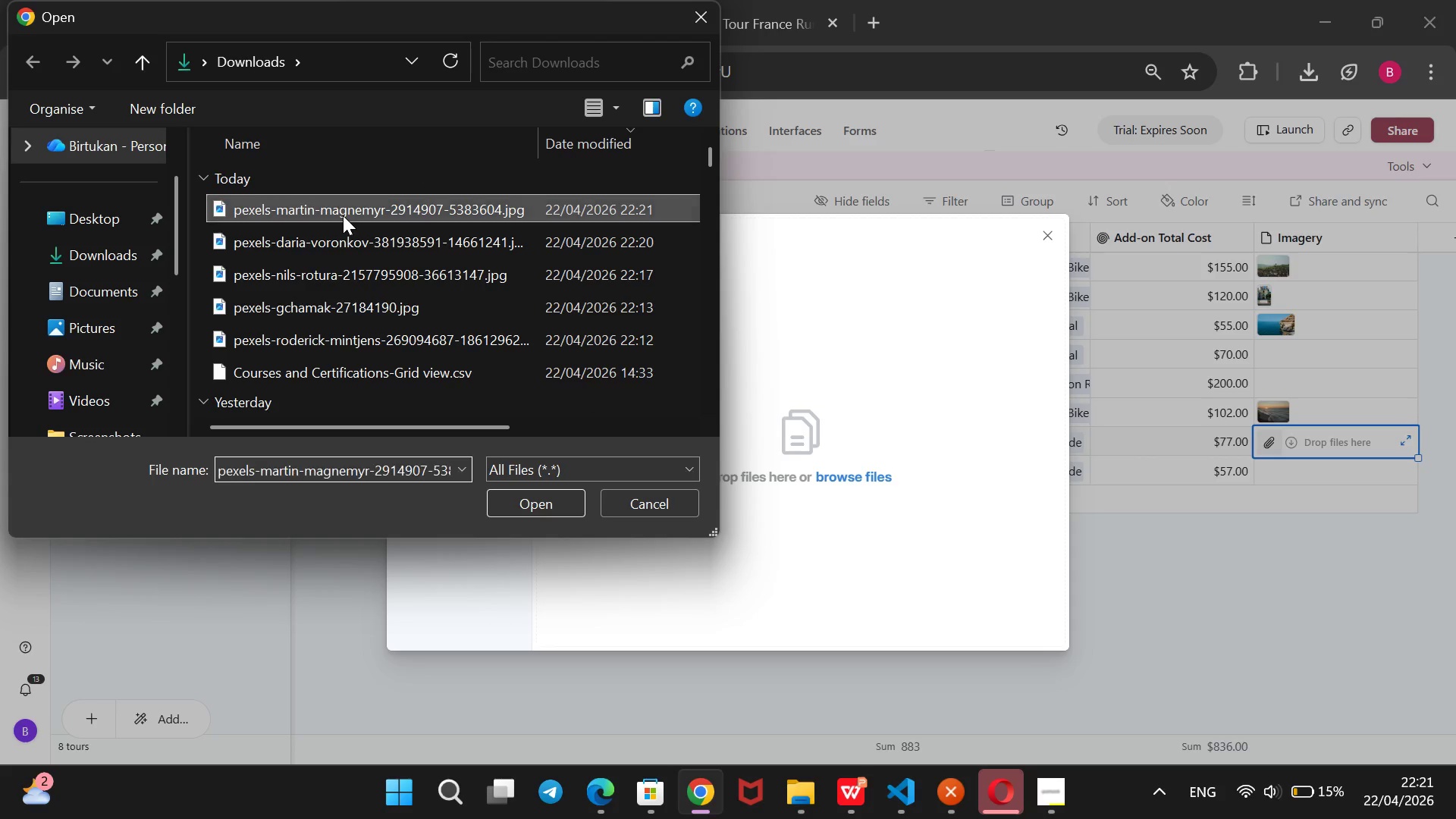 
left_click([343, 215])
 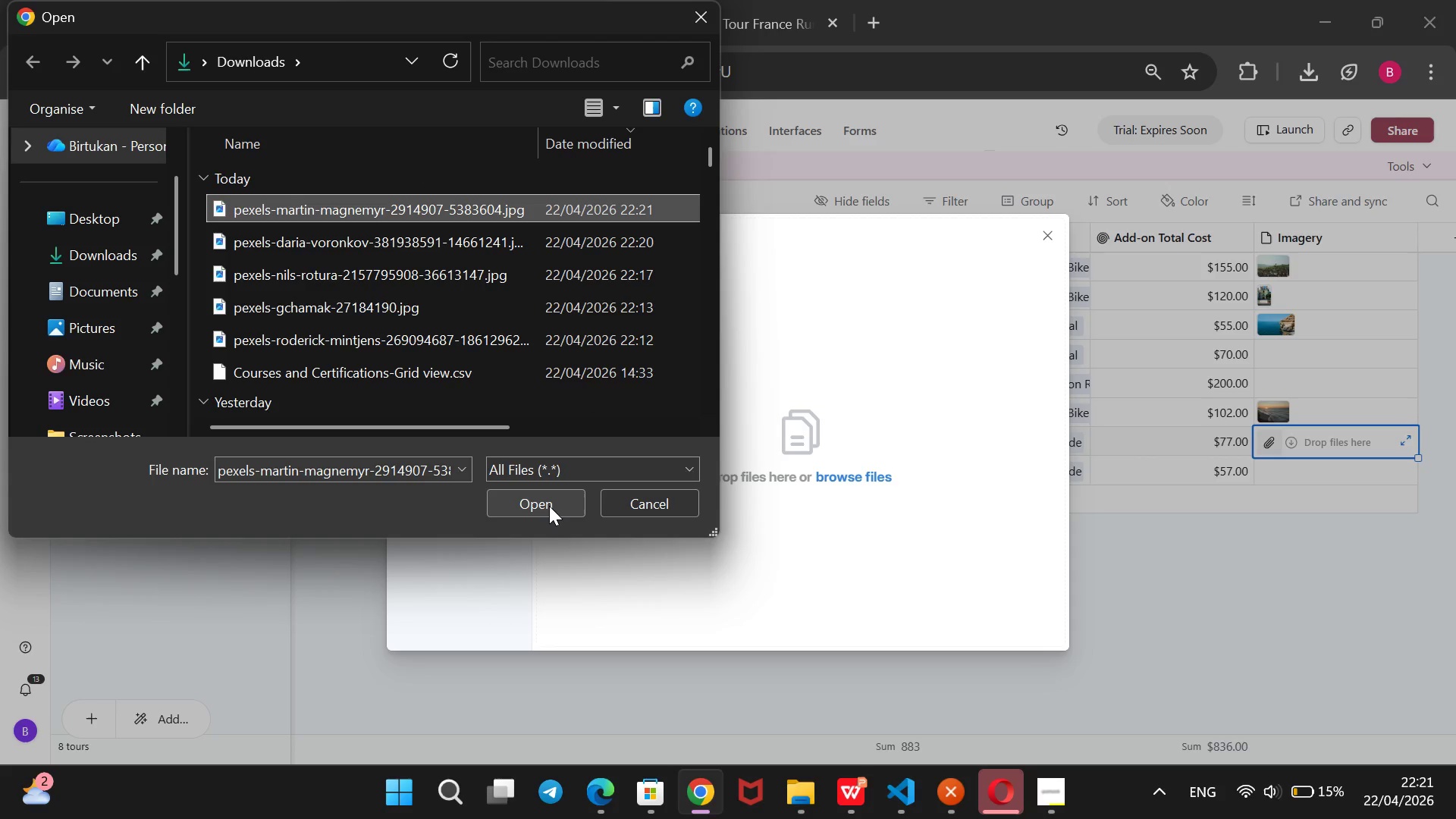 
left_click([549, 504])
 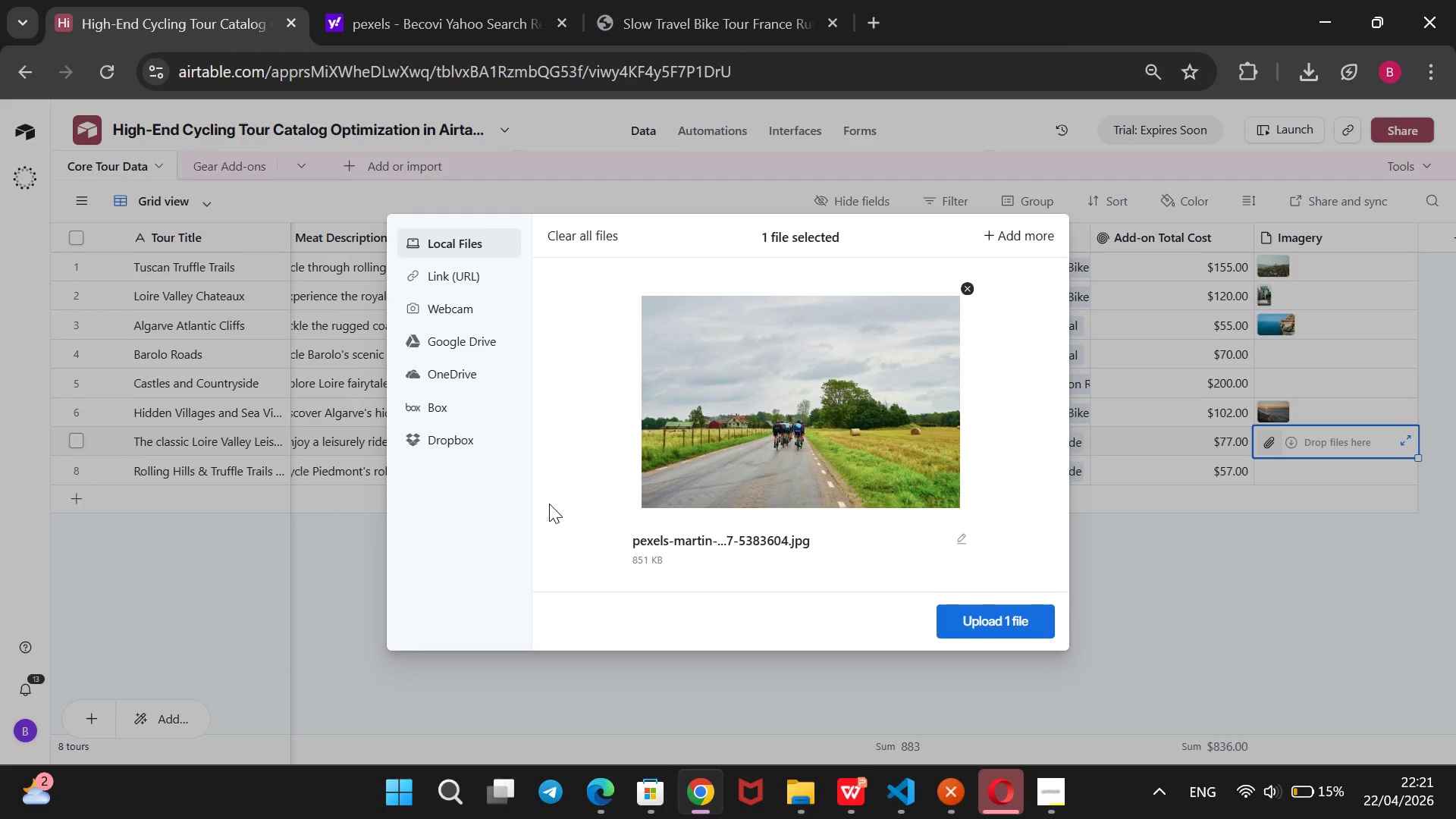 
wait(9.59)
 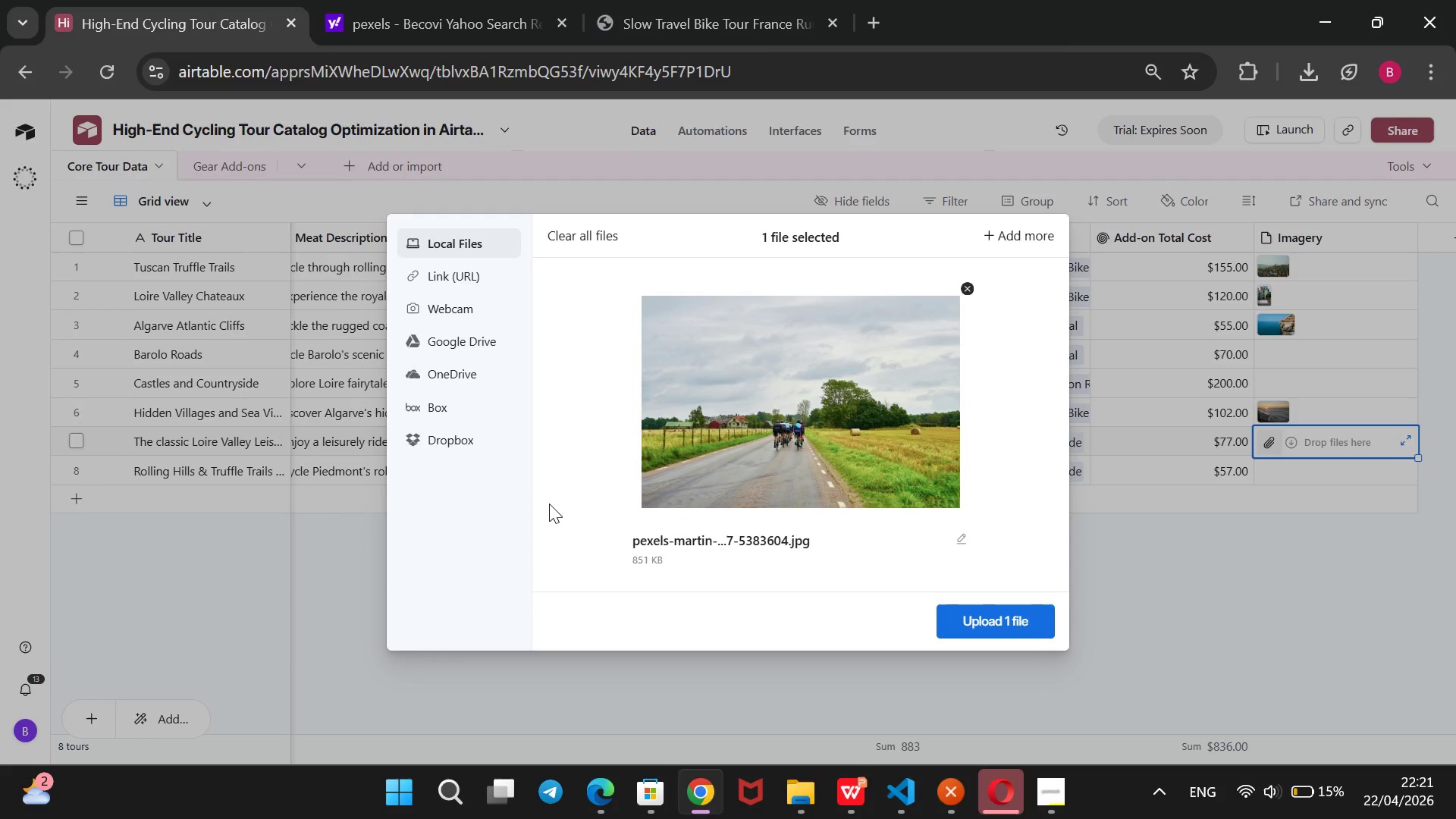 
left_click([974, 613])
 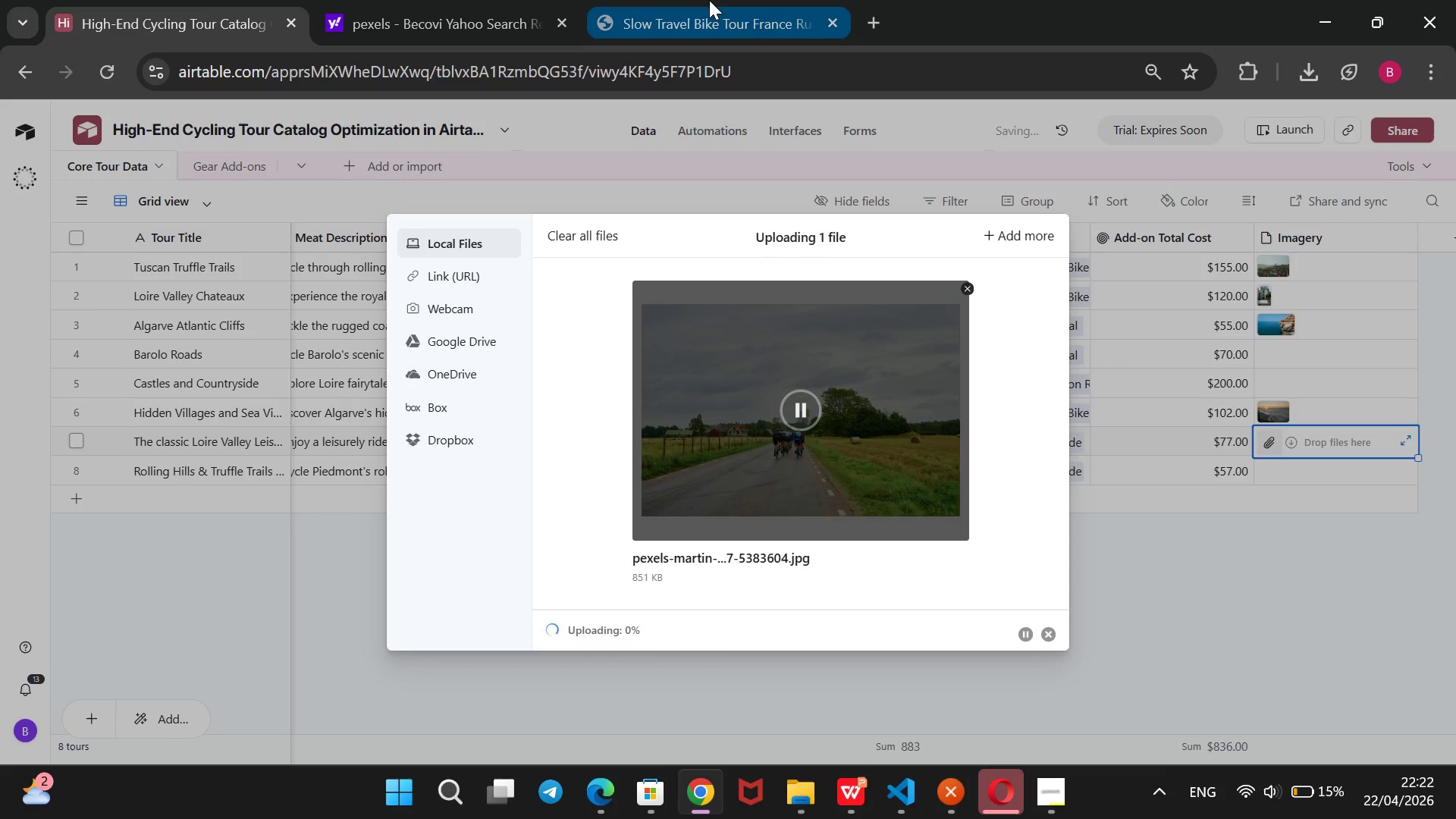 
left_click([709, 0])
 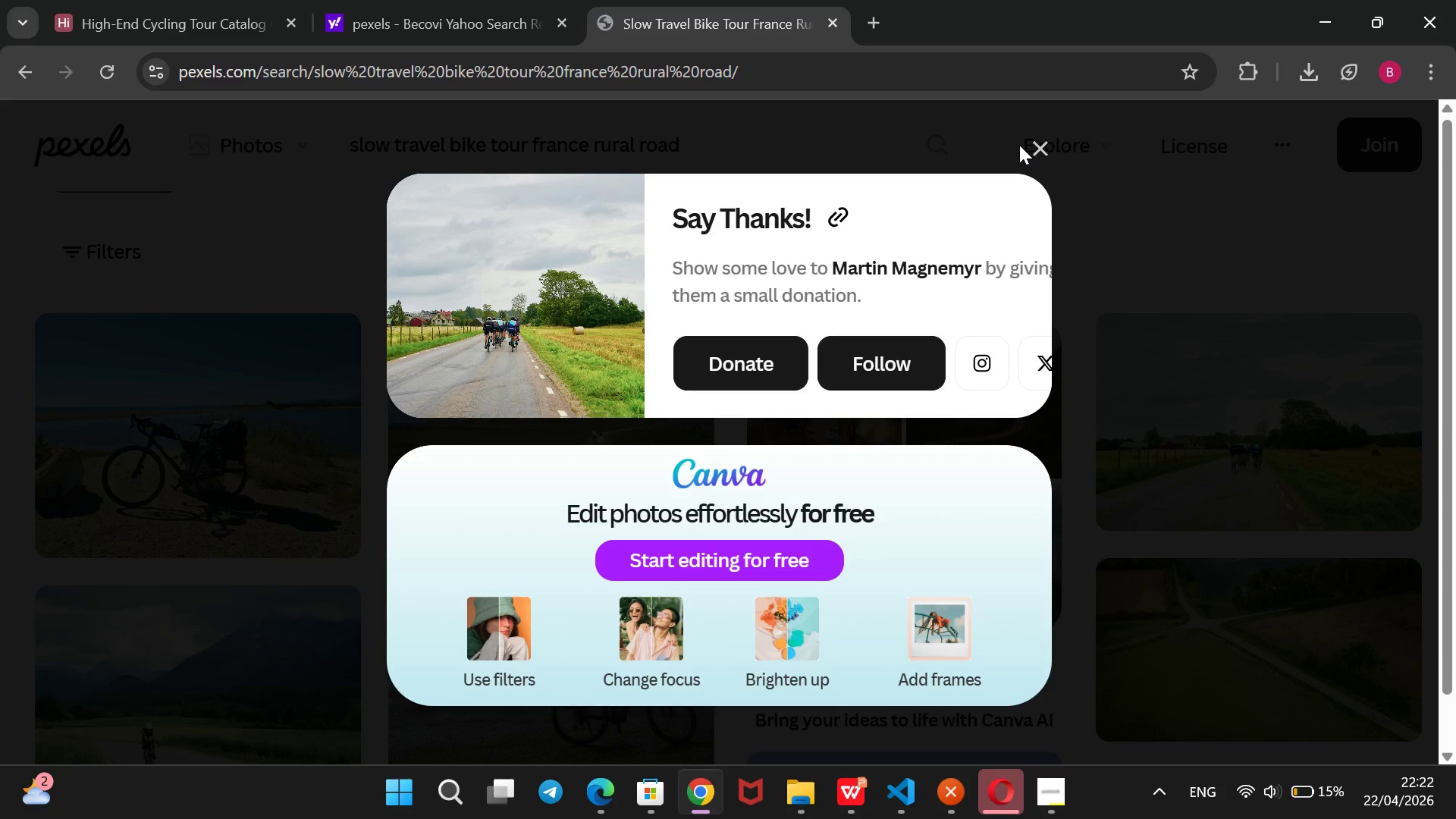 
left_click([1040, 145])
 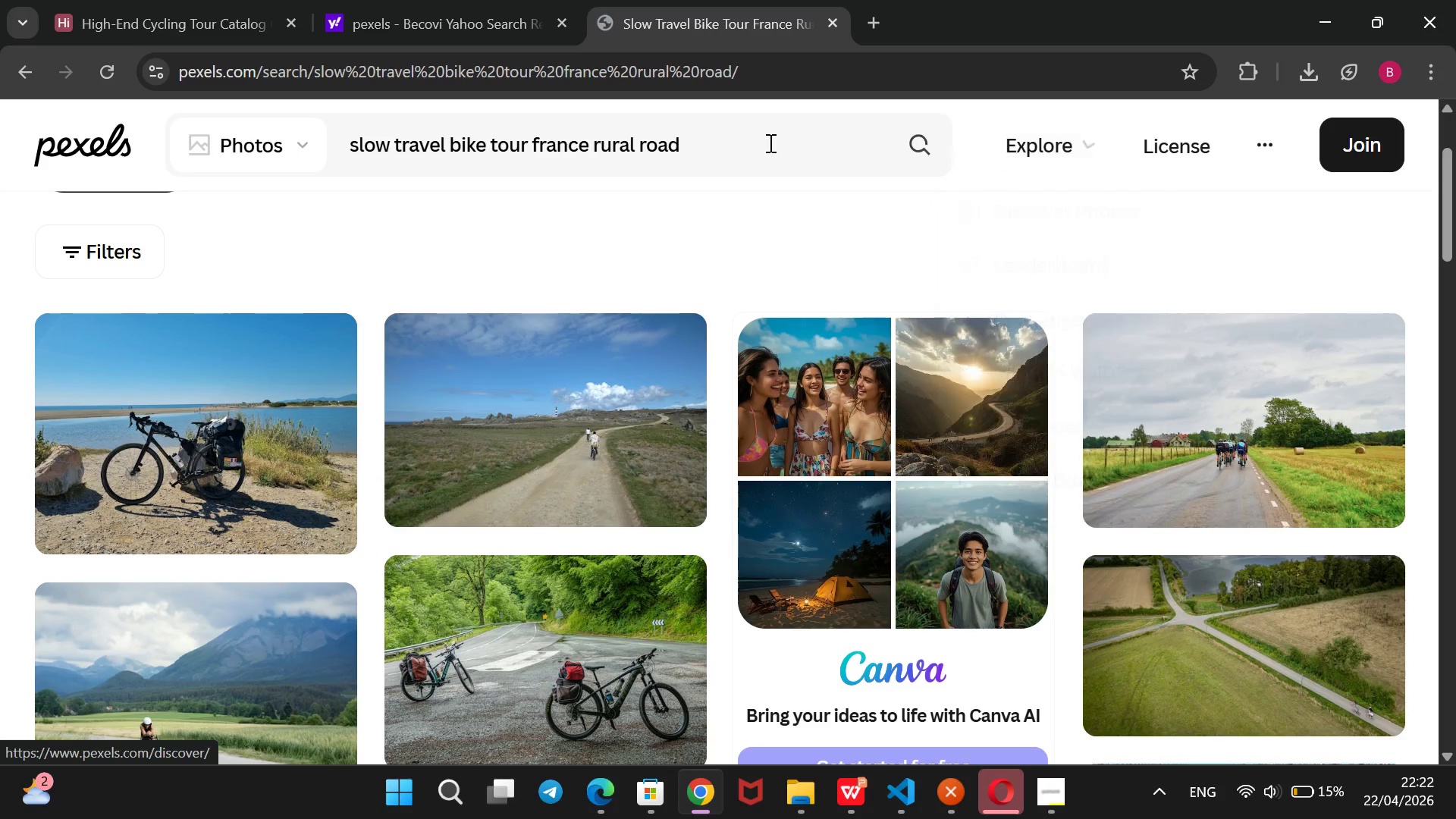 
left_click_drag(start_coordinate=[753, 149], to_coordinate=[356, 138])
 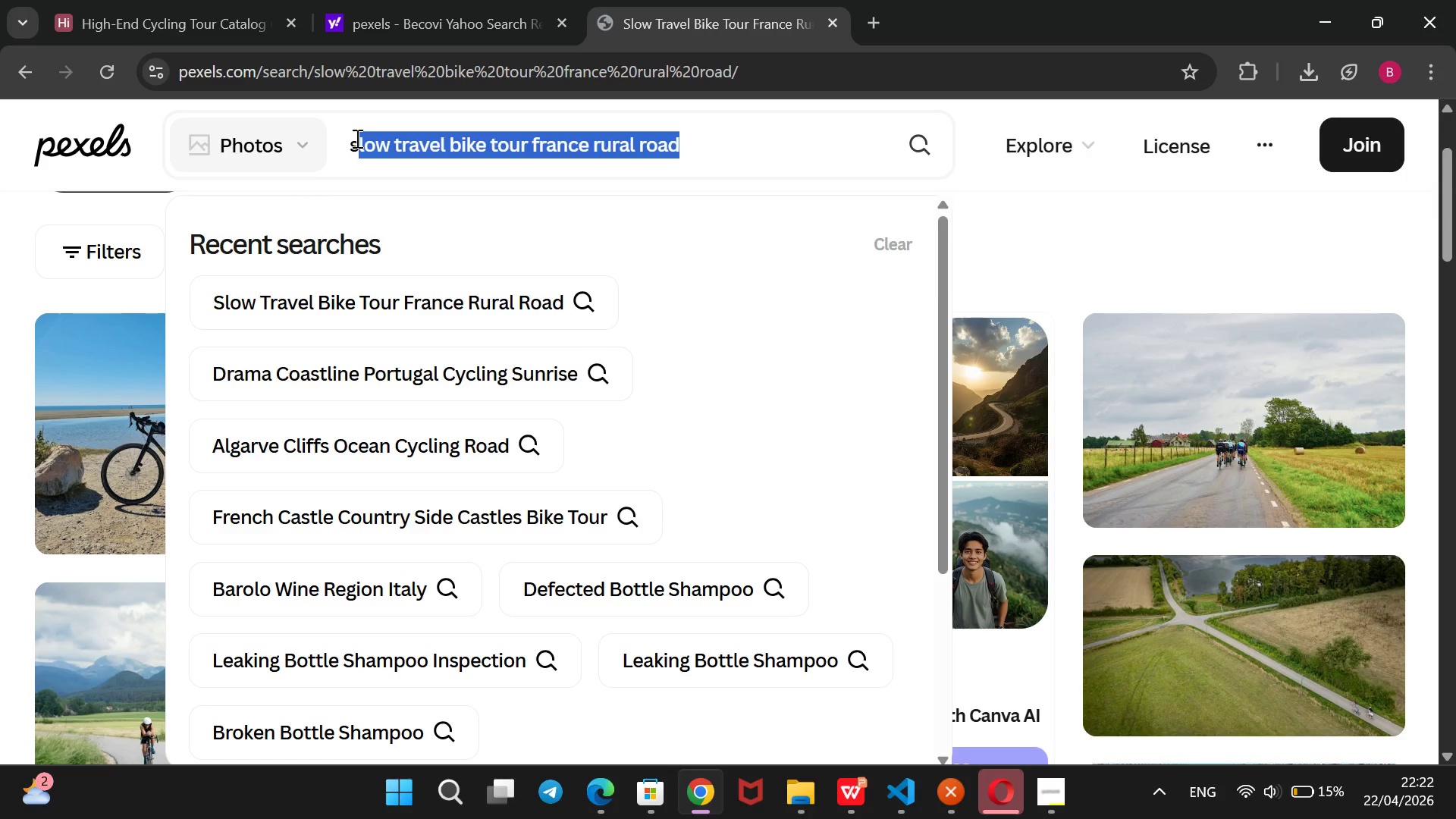 
key(Backspace)
 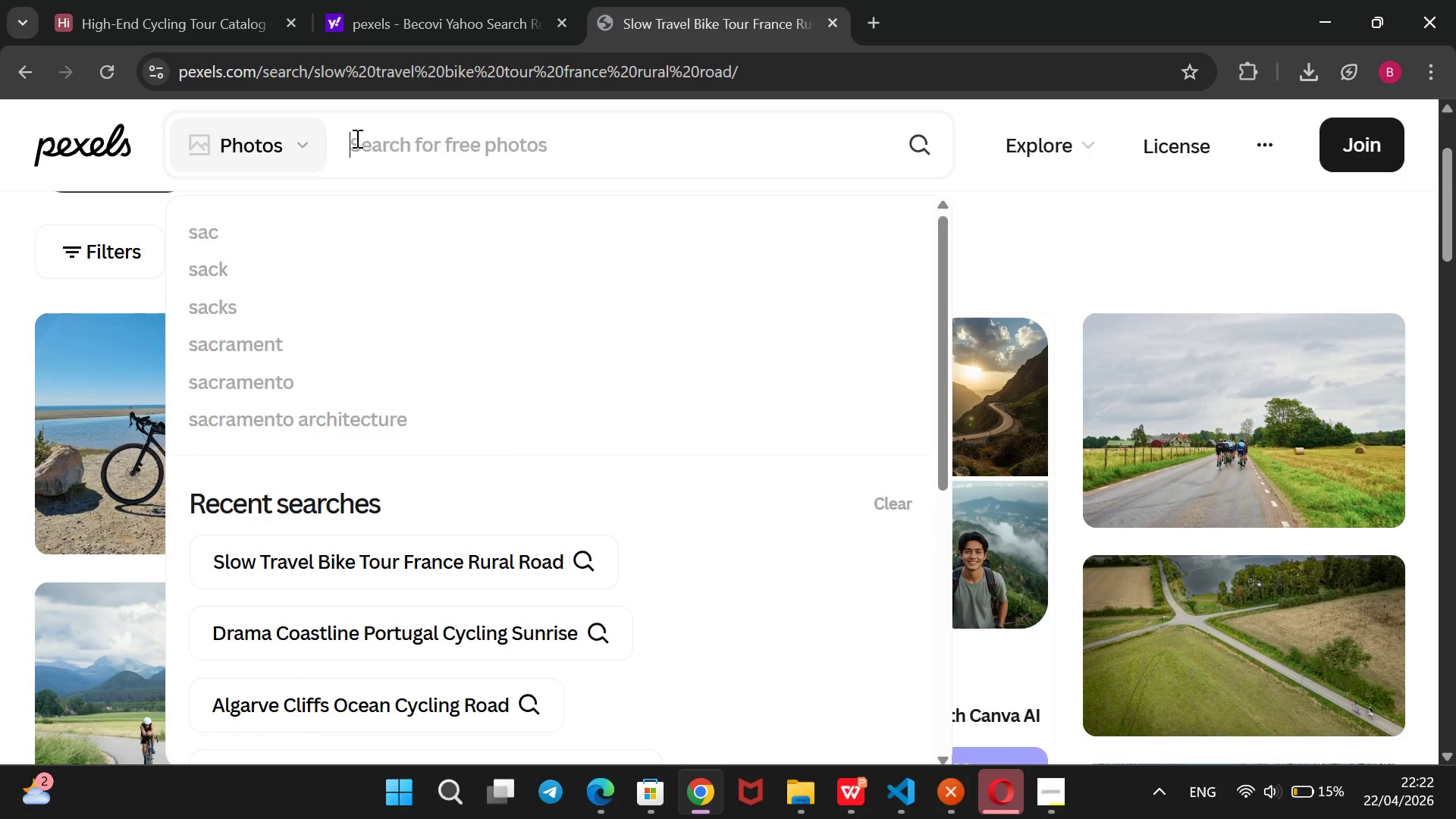 
key(Backspace)
 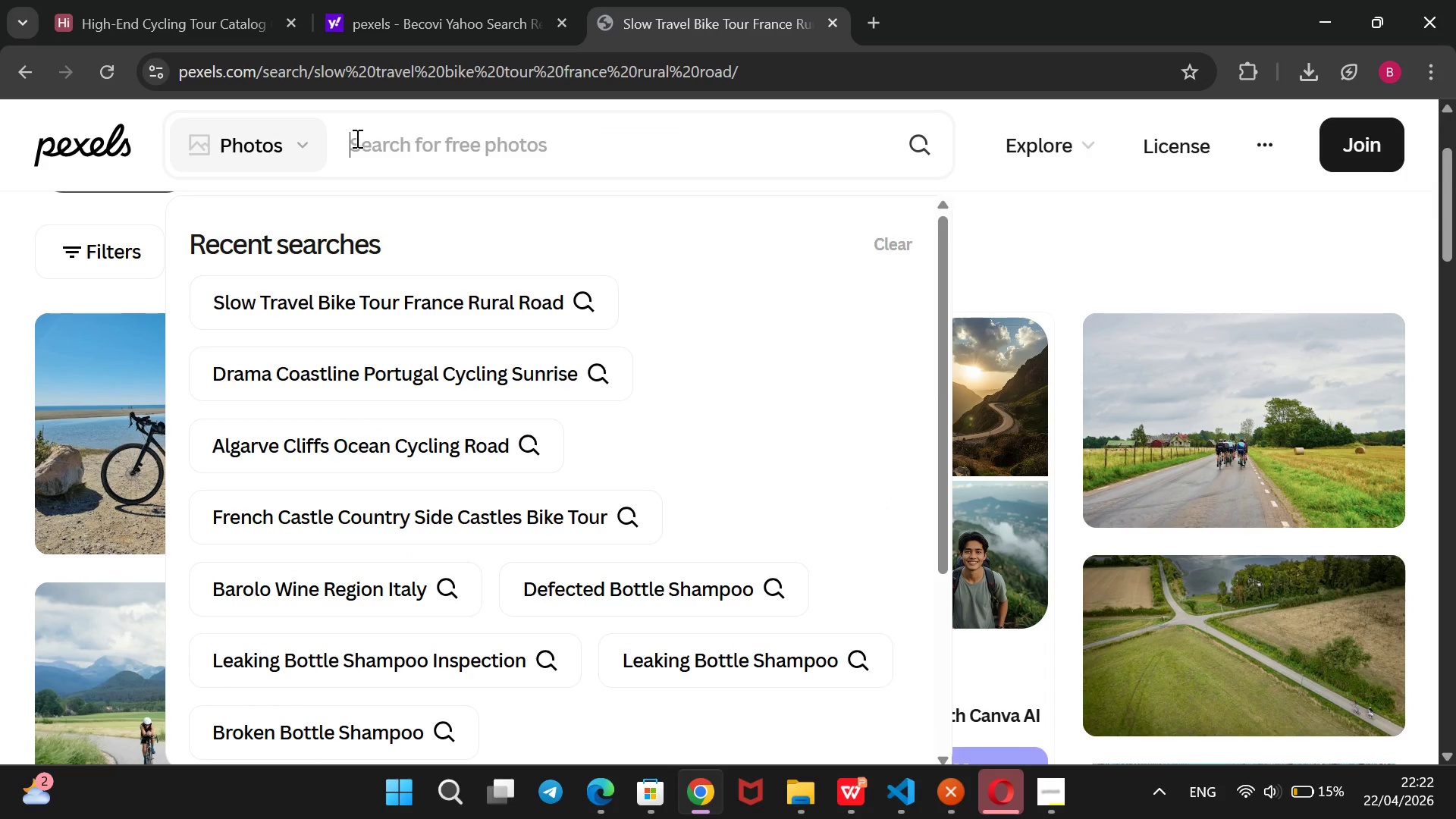 
wait(5.19)
 